 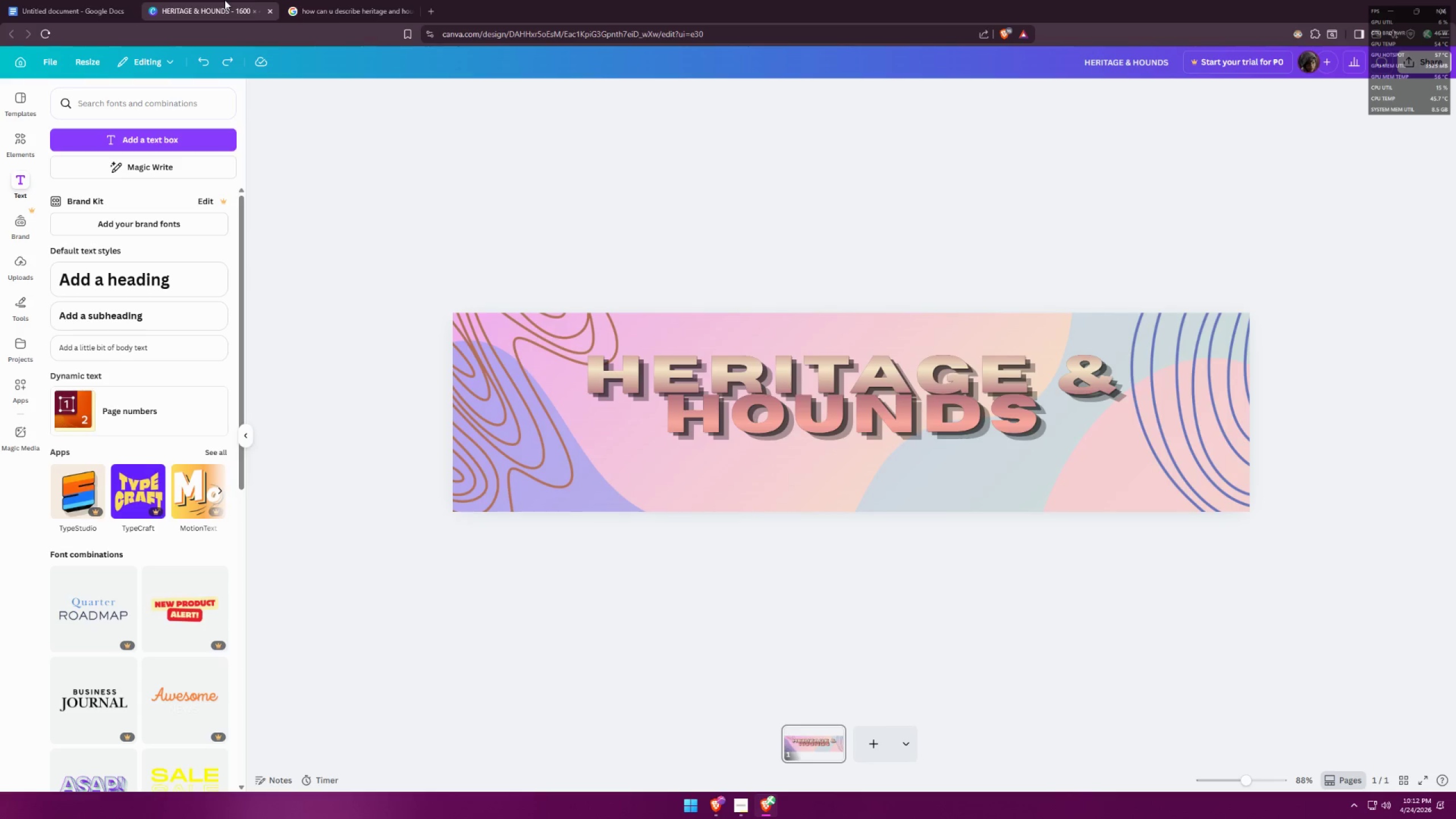 
left_click([801, 482])
 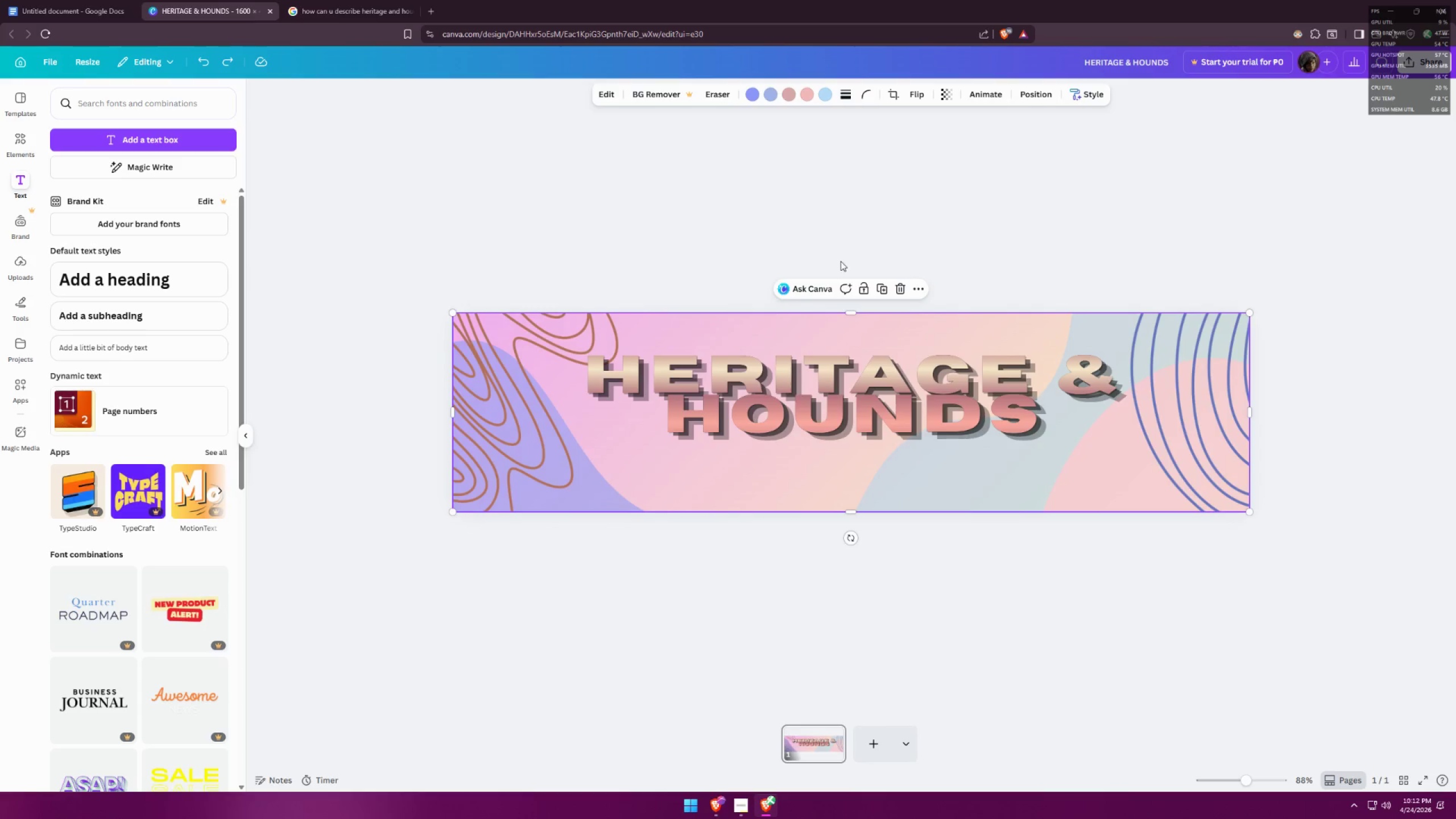 
right_click([868, 352])
 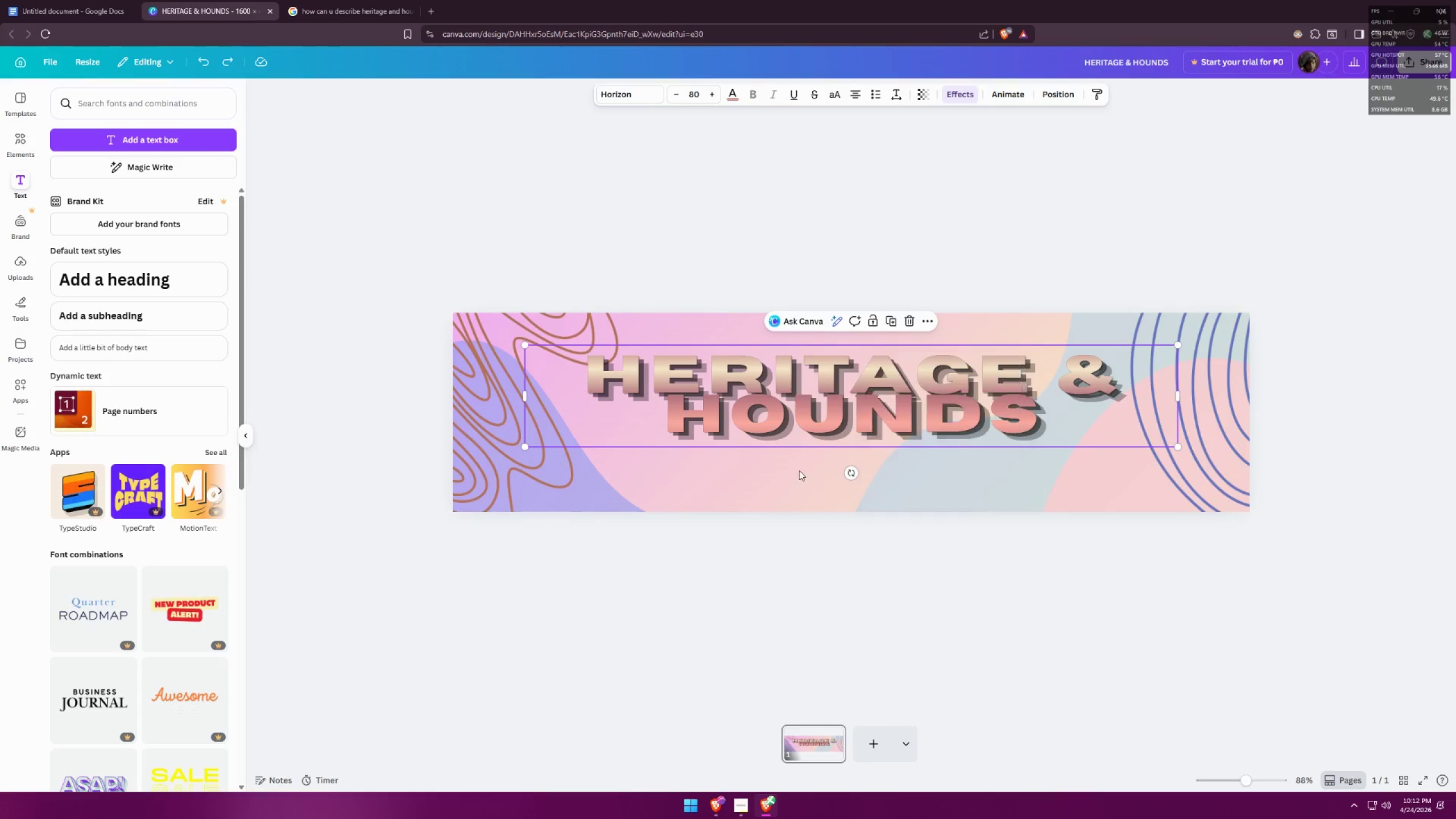 
right_click([803, 482])
 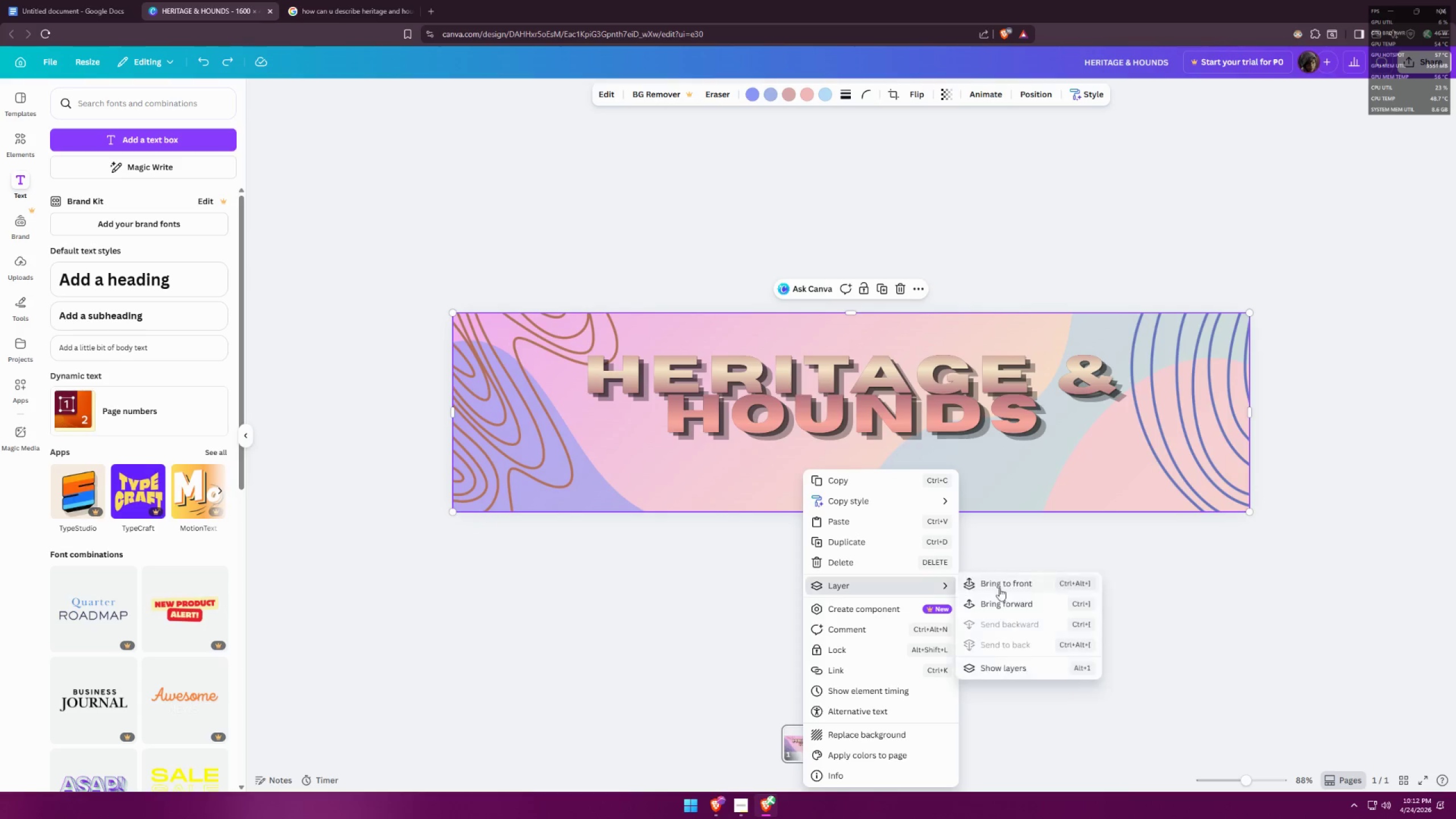 
left_click([1022, 671])
 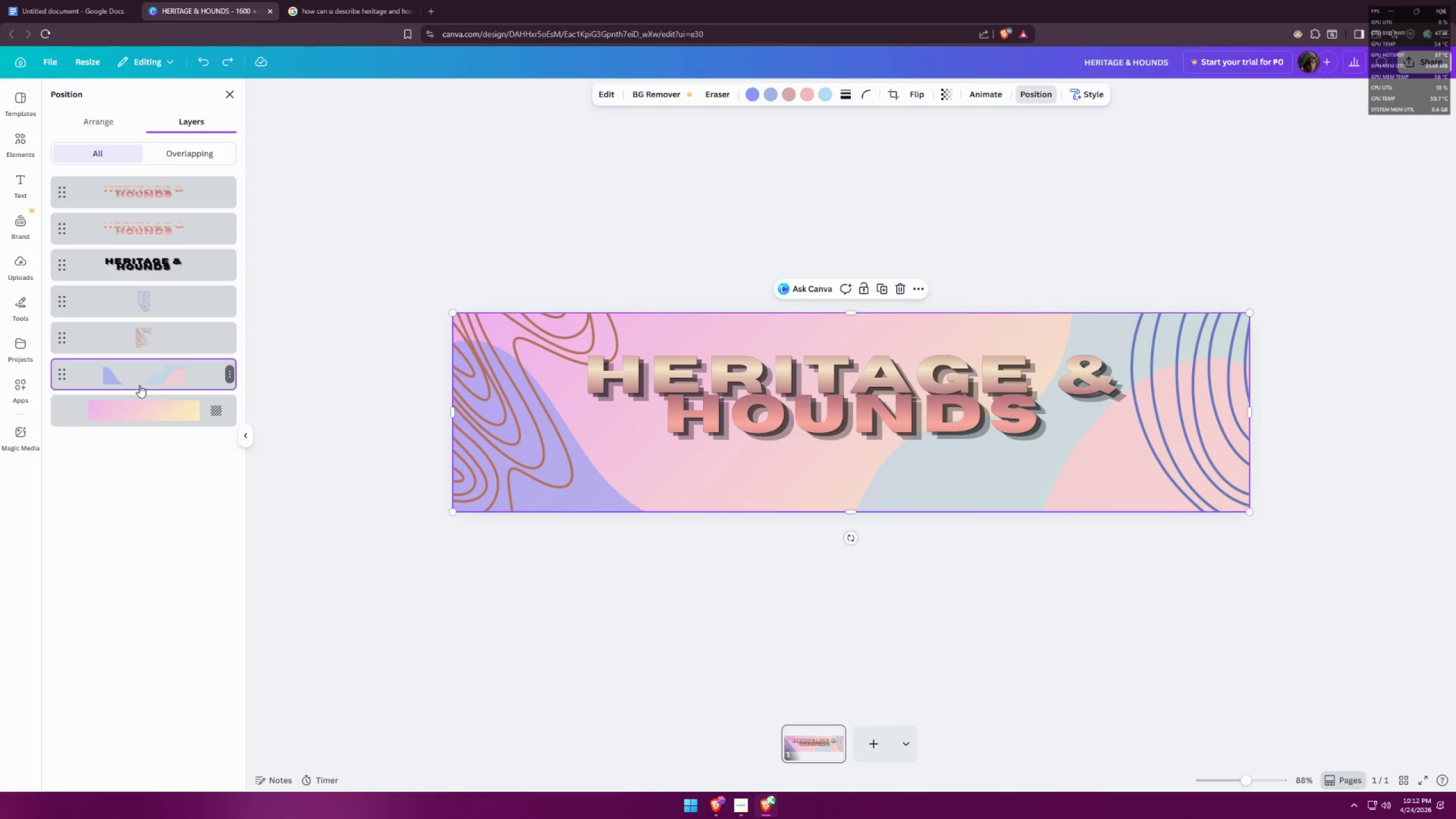 
double_click([152, 409])
 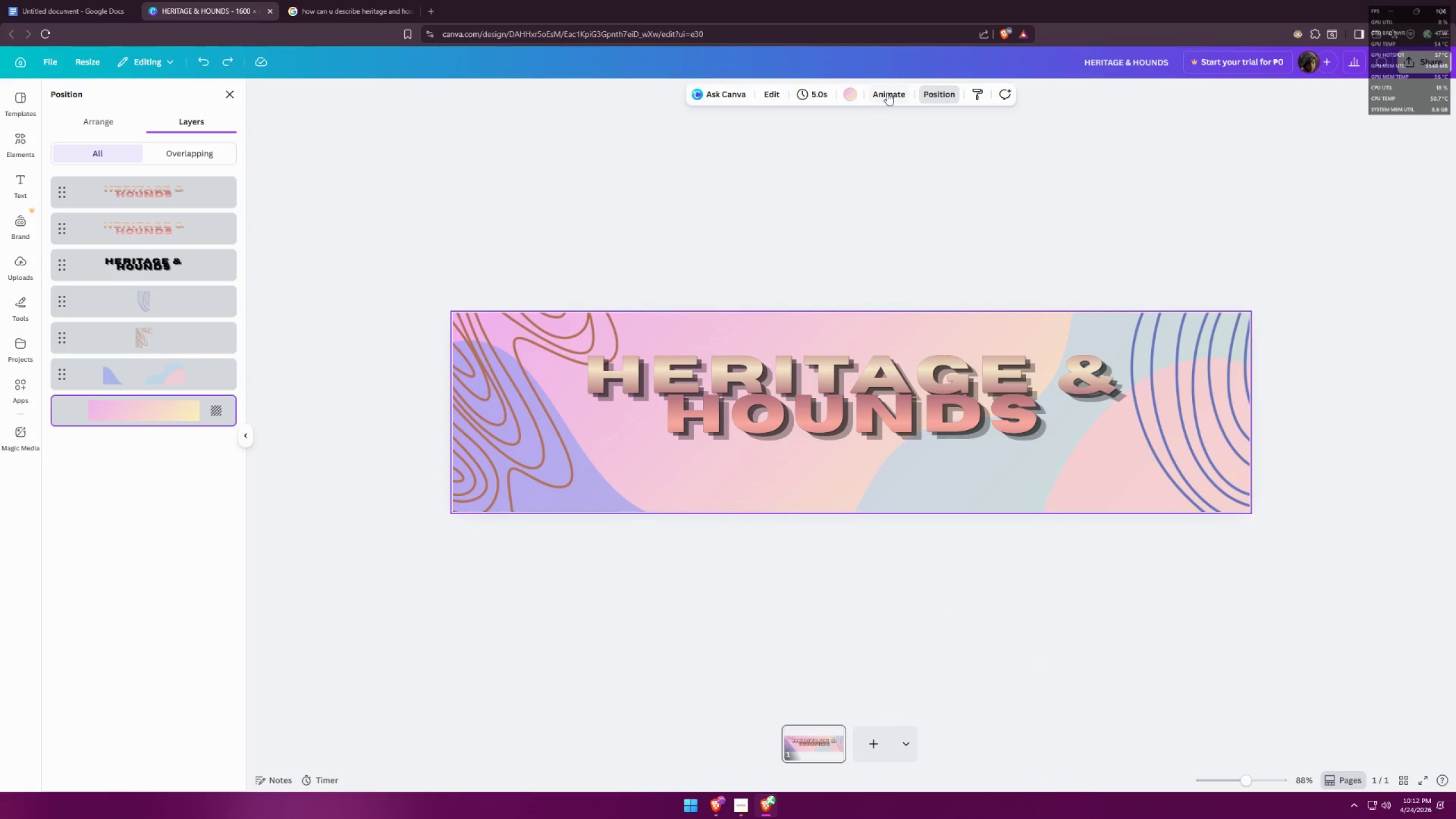 
left_click([854, 98])
 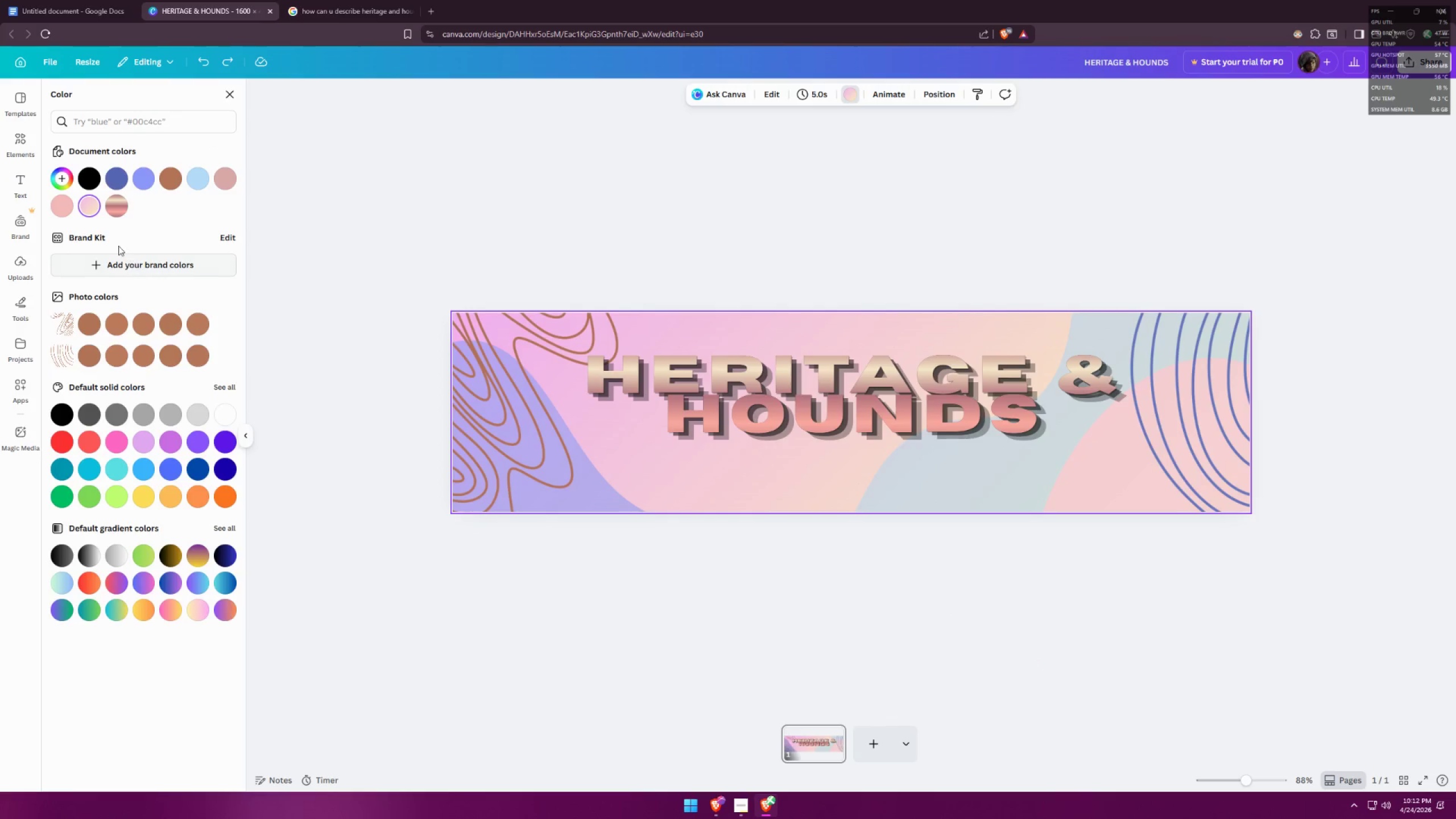 
left_click([113, 206])
 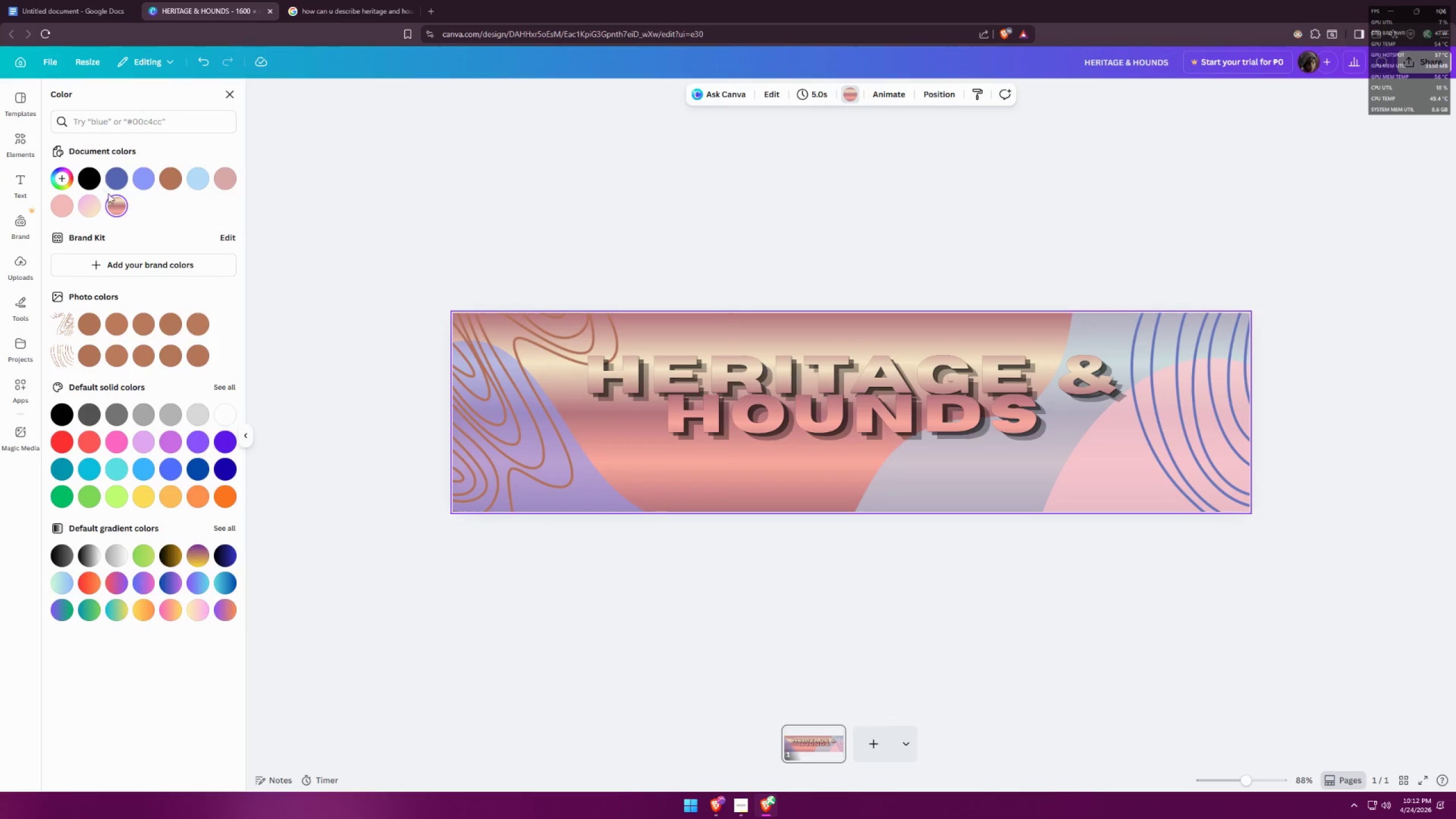 
left_click([226, 526])
 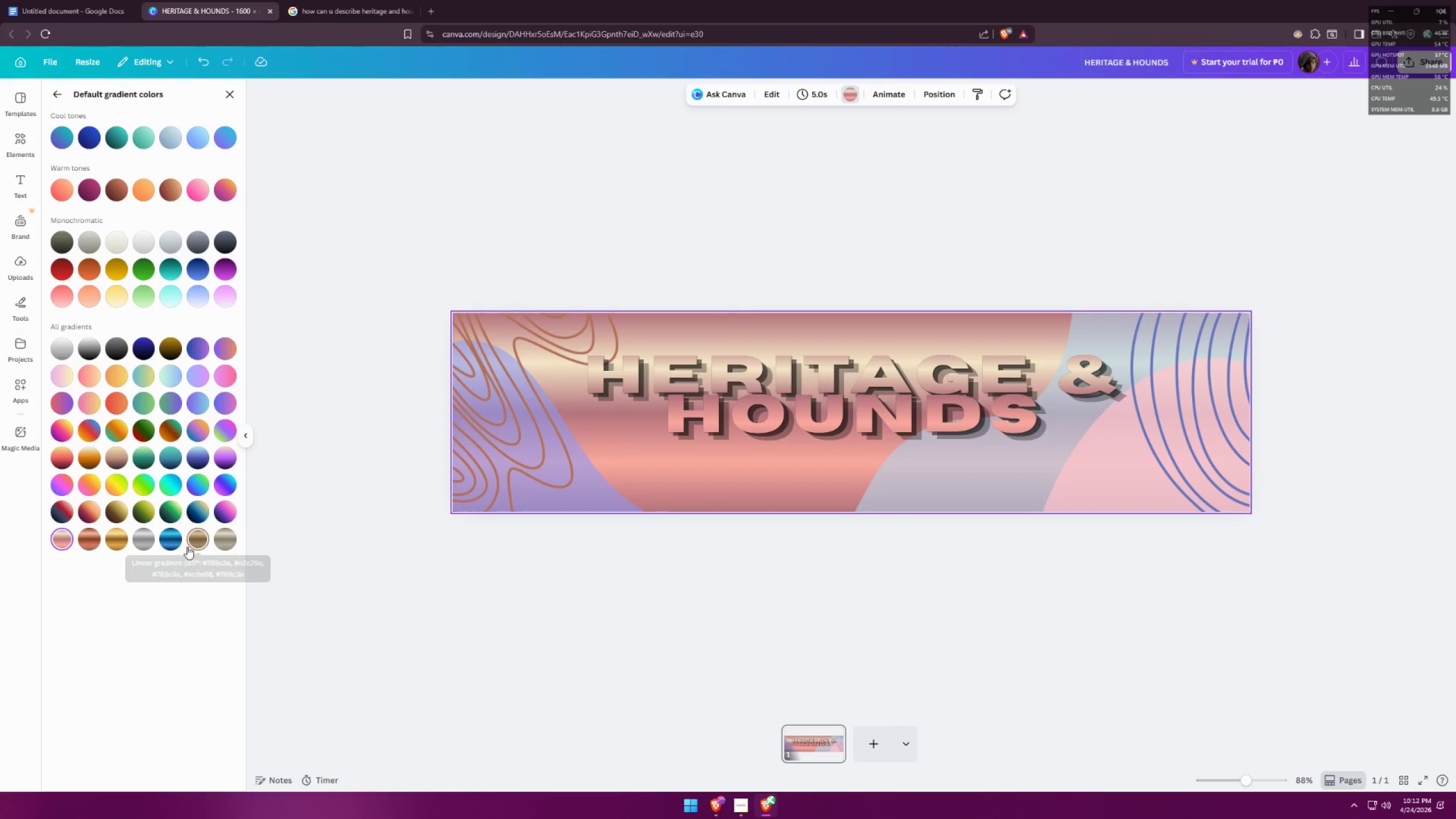 
left_click([171, 540])
 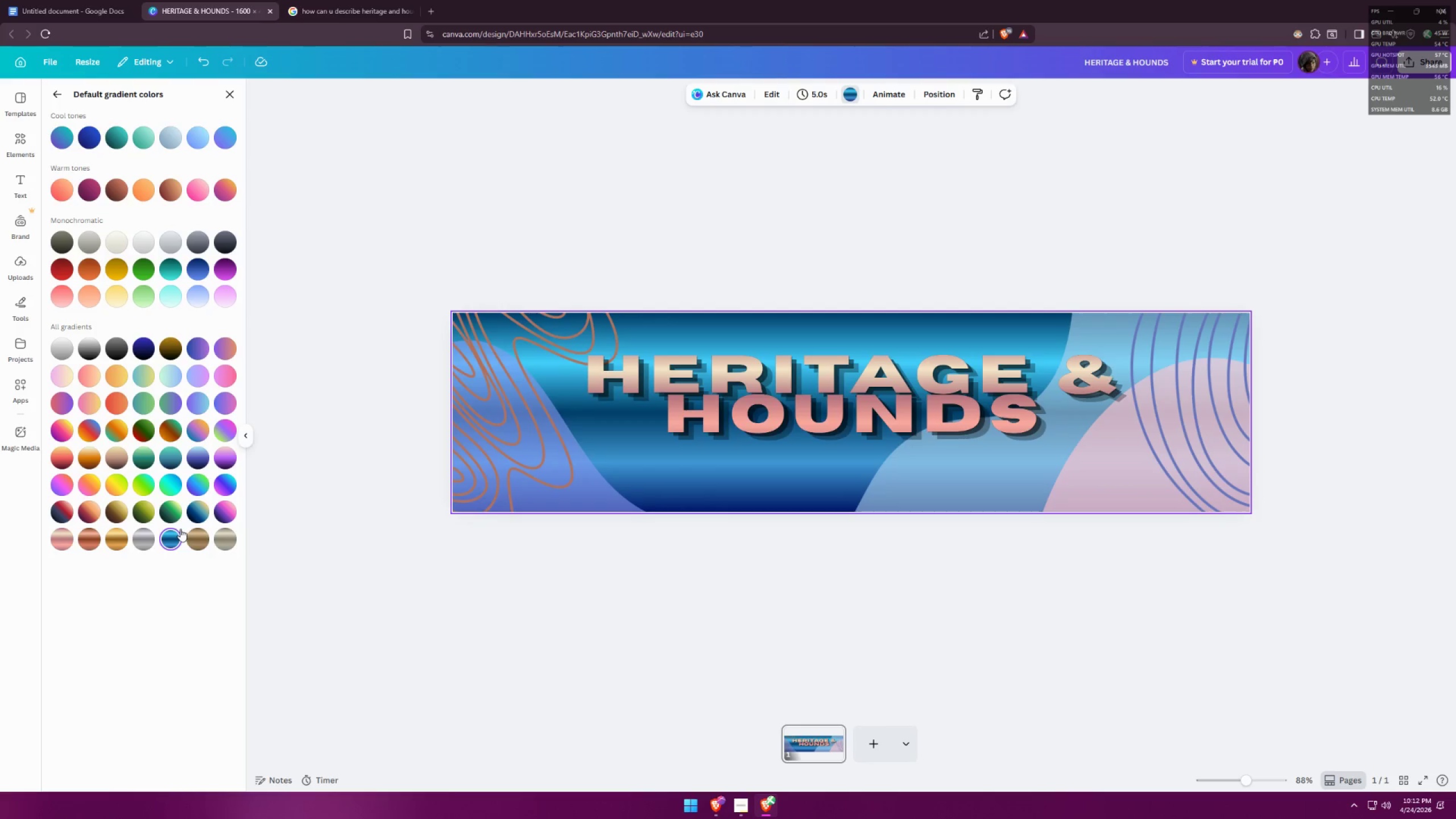 
wait(5.73)
 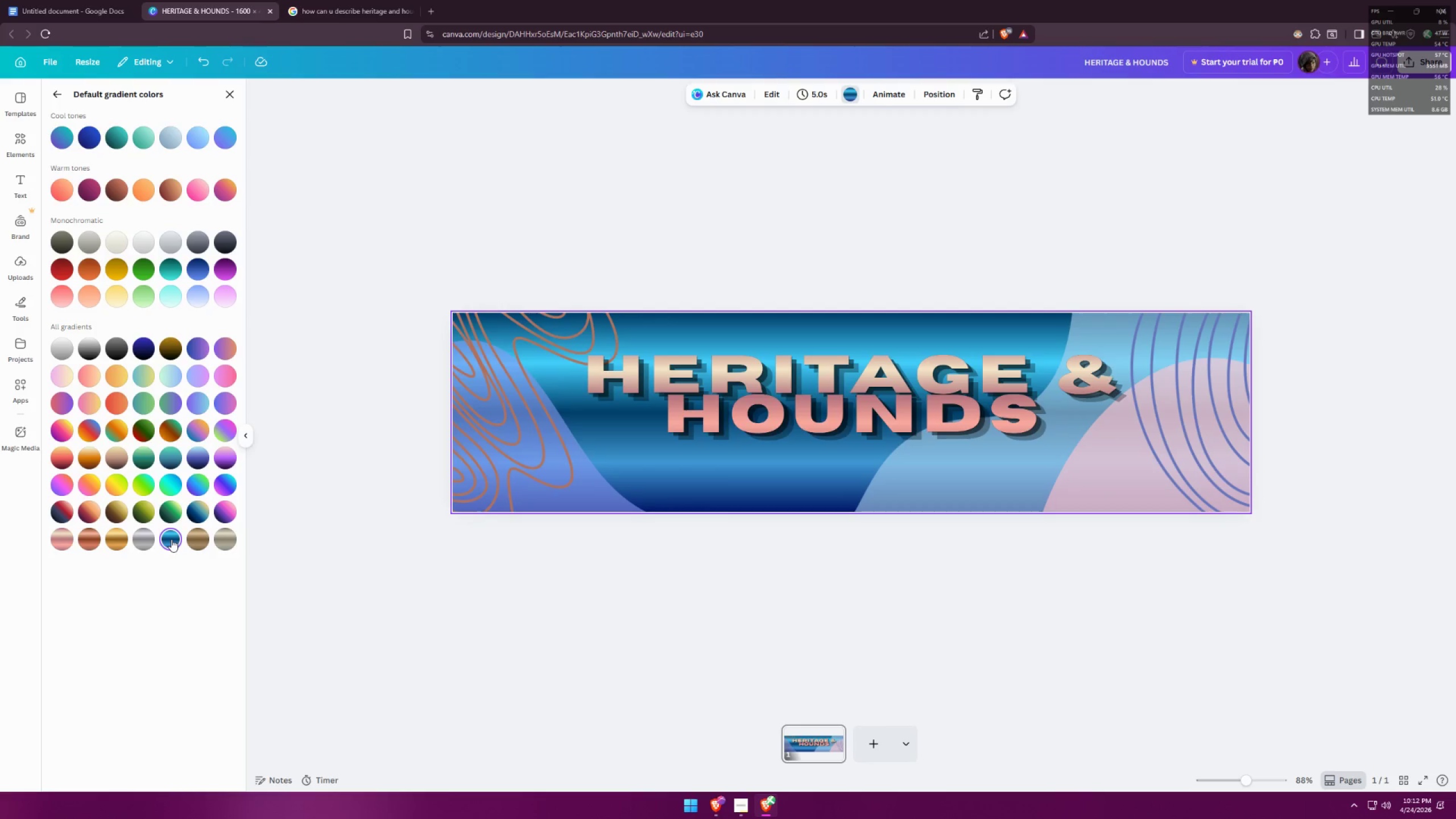 
left_click([63, 93])
 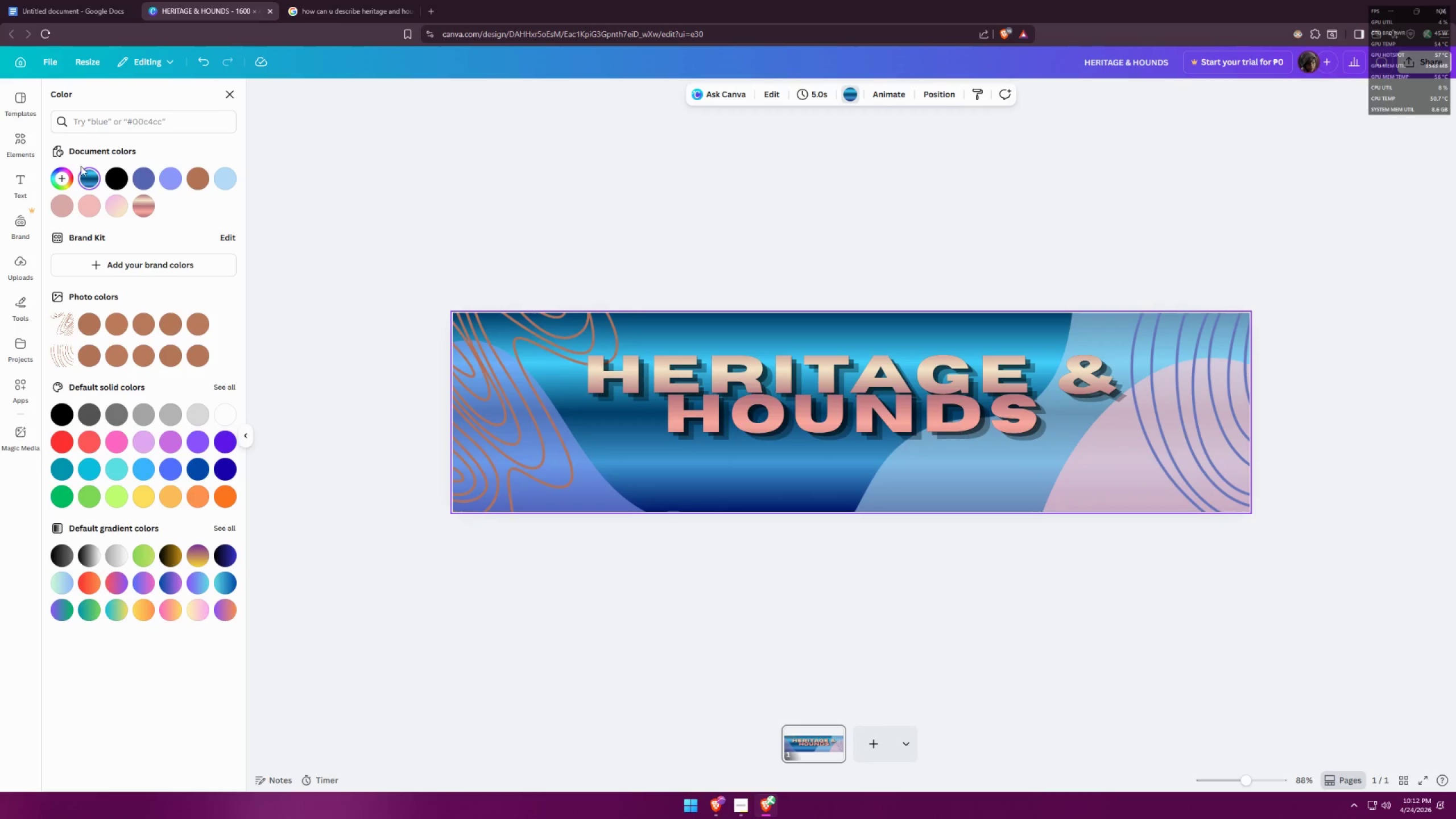 
left_click([62, 172])
 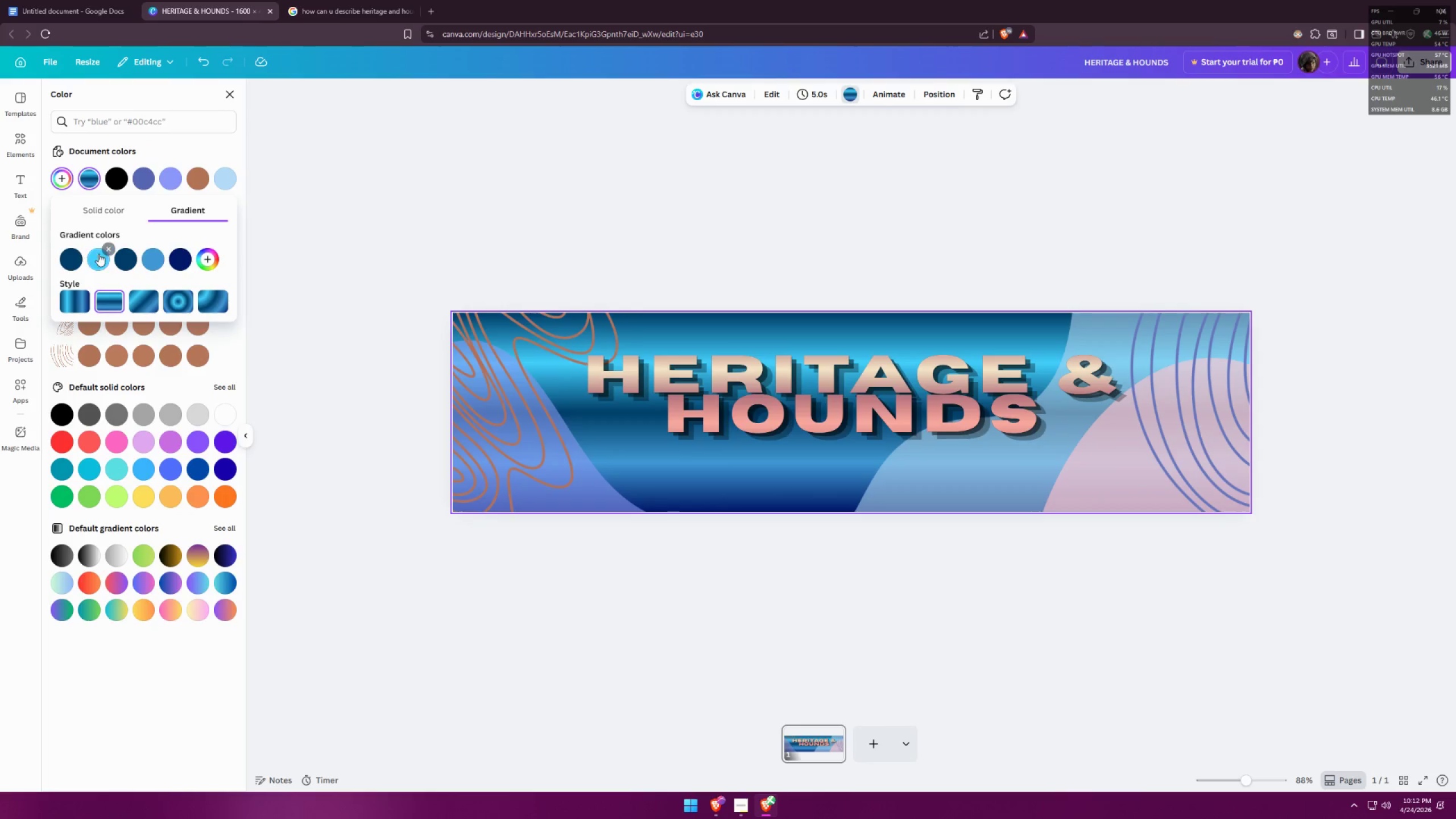 
left_click([98, 254])
 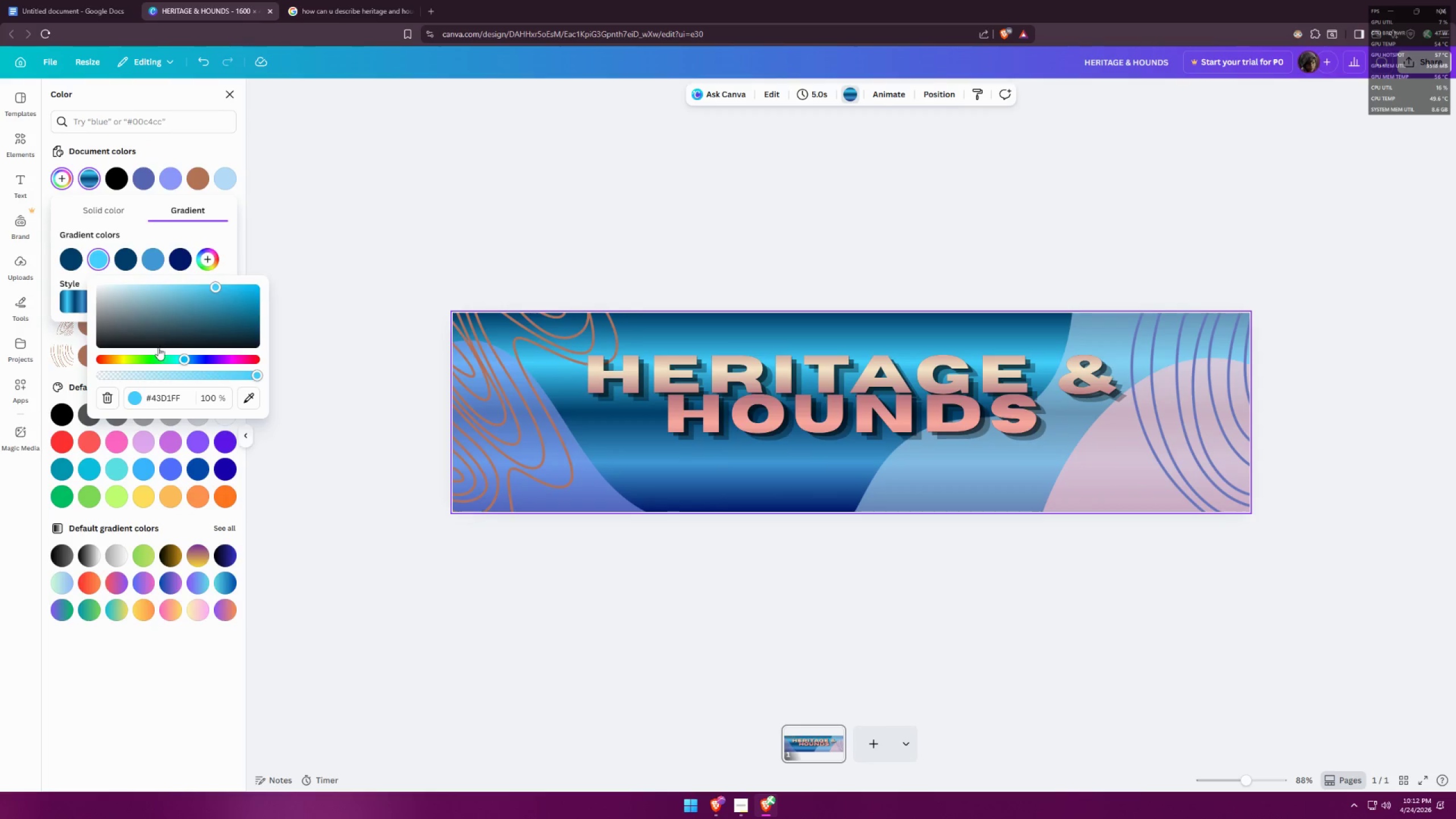 
left_click_drag(start_coordinate=[184, 360], to_coordinate=[163, 354])
 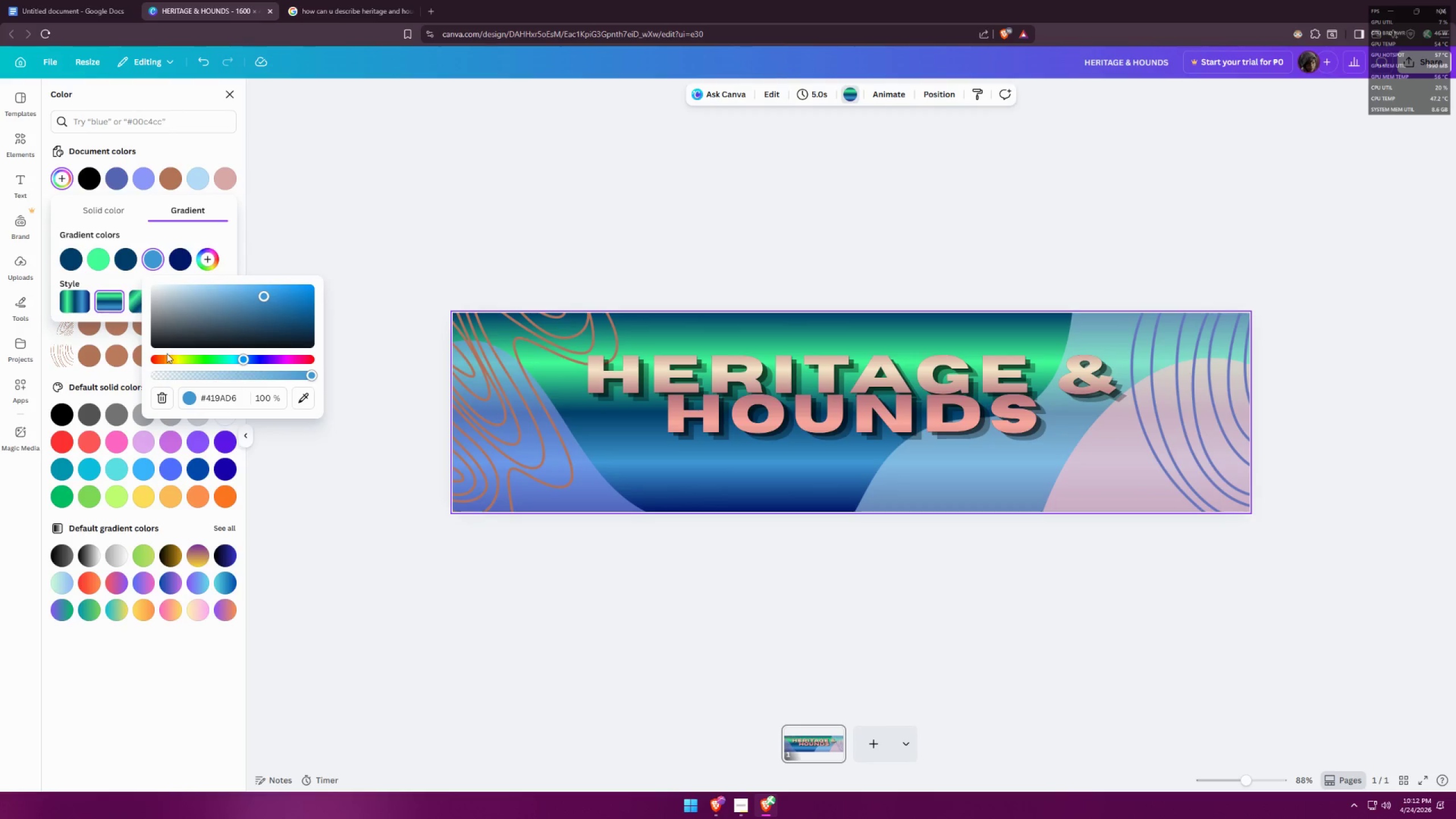 
left_click_drag(start_coordinate=[243, 358], to_coordinate=[220, 355])
 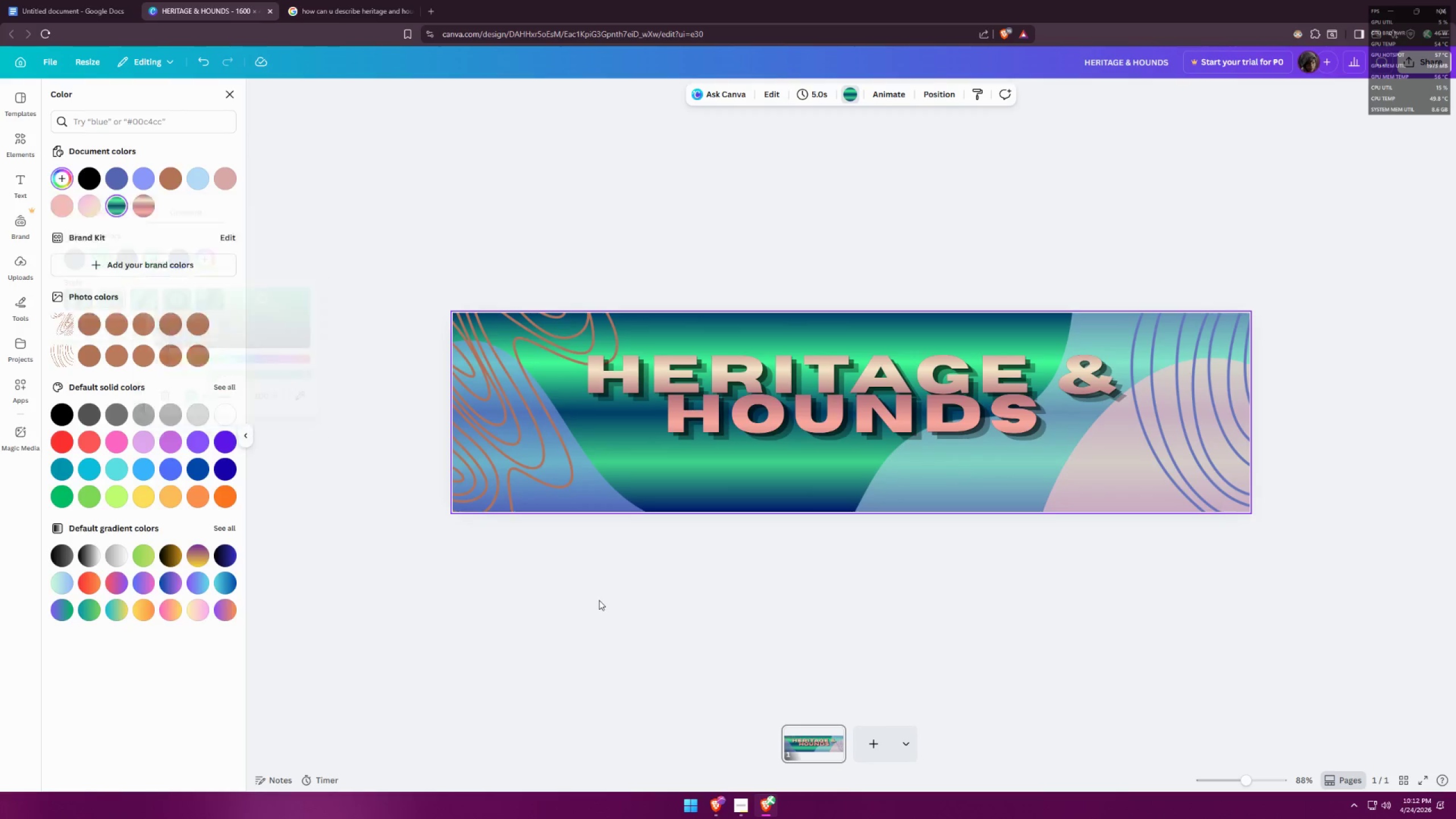 
double_click([599, 600])
 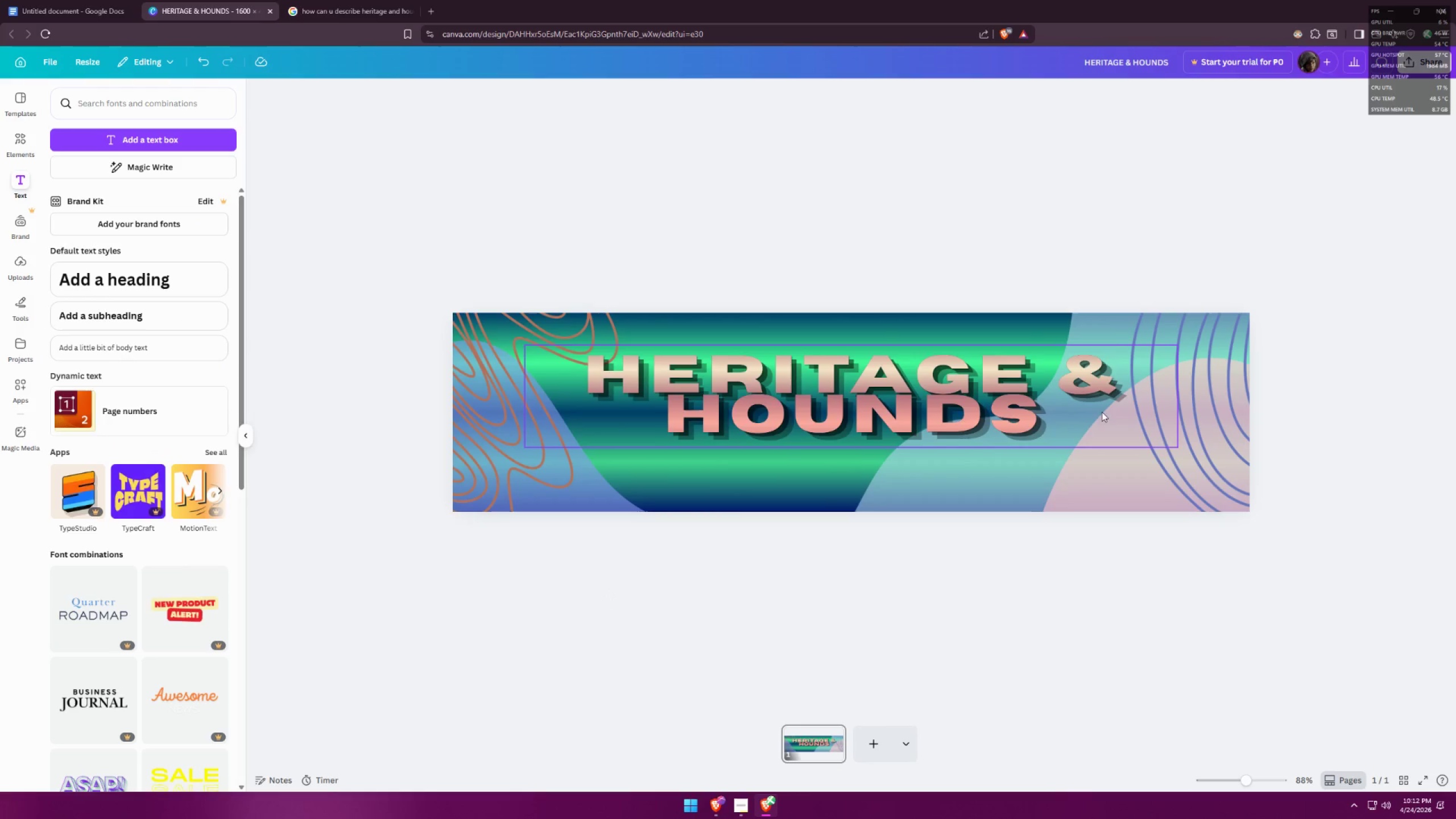 
left_click([490, 375])
 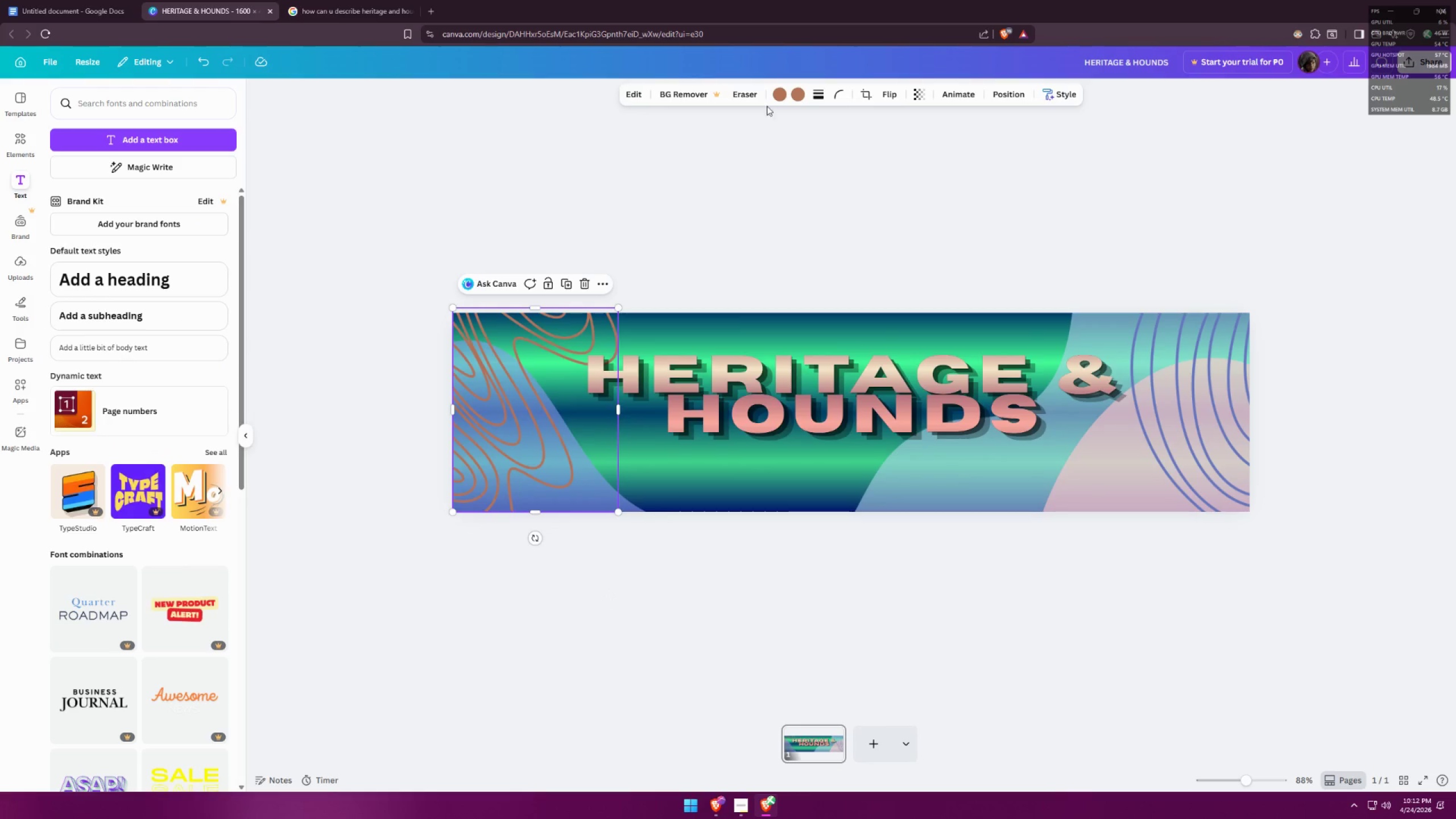 
left_click([778, 96])
 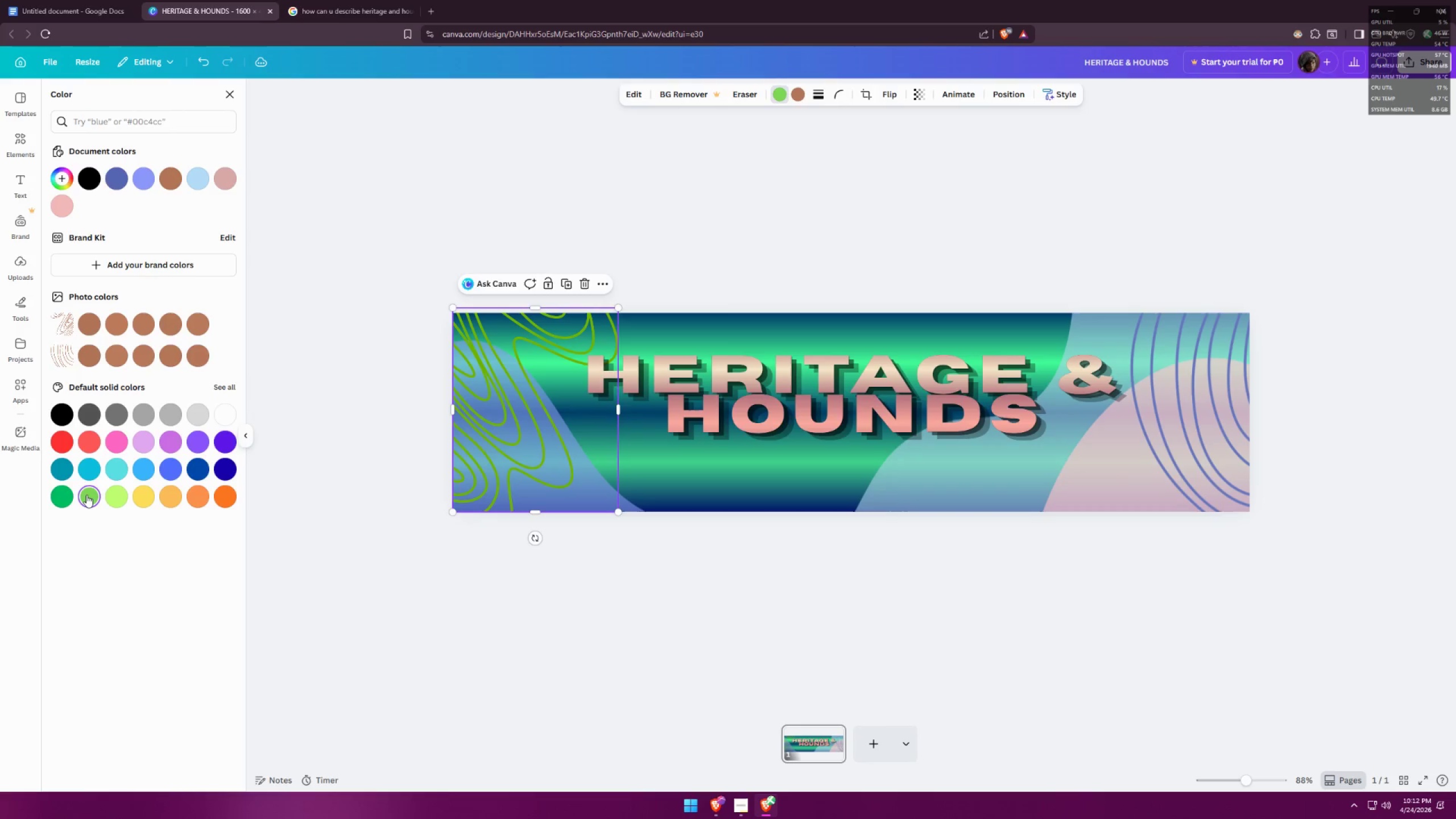 
double_click([61, 498])
 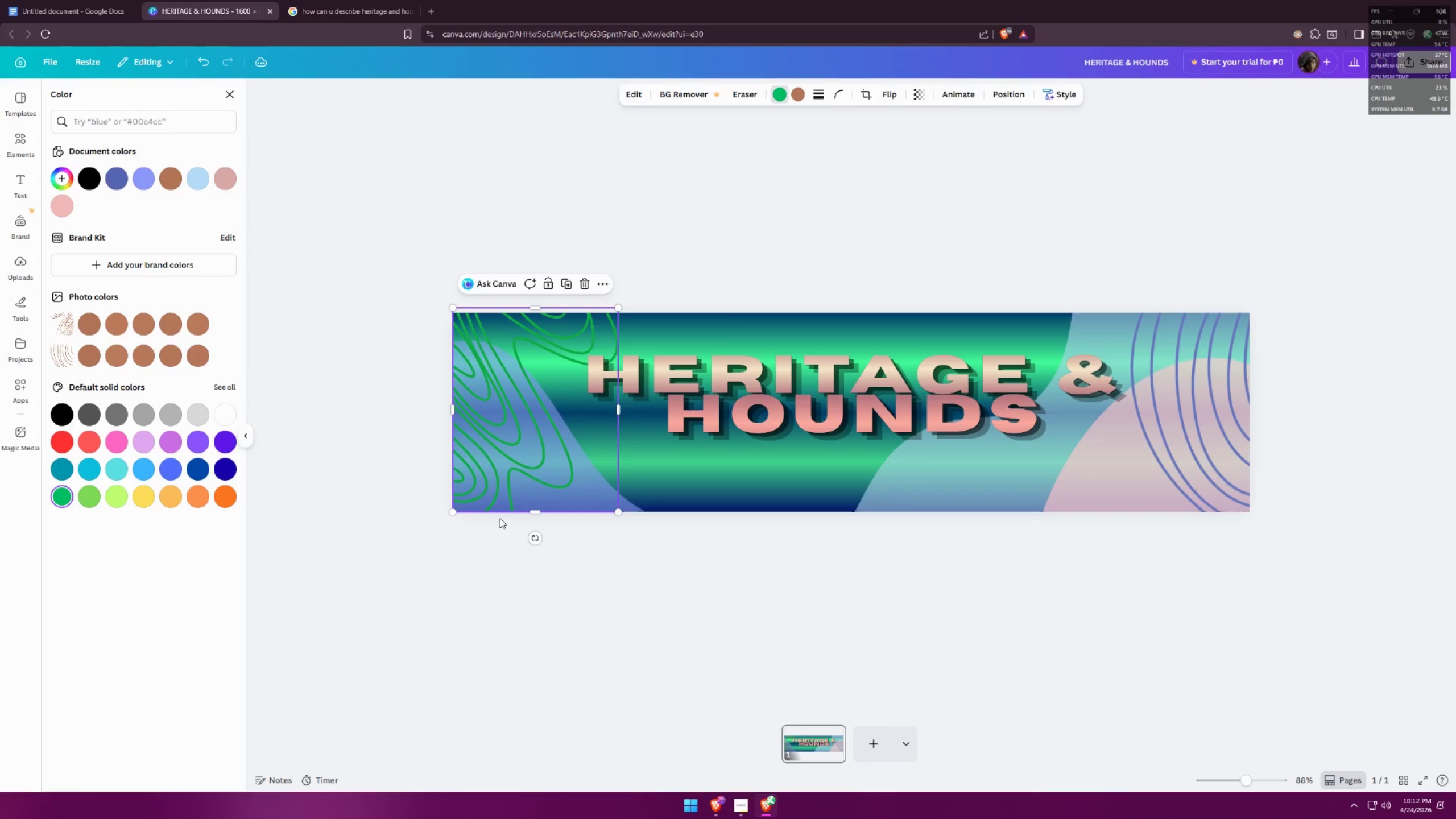 
left_click([546, 458])
 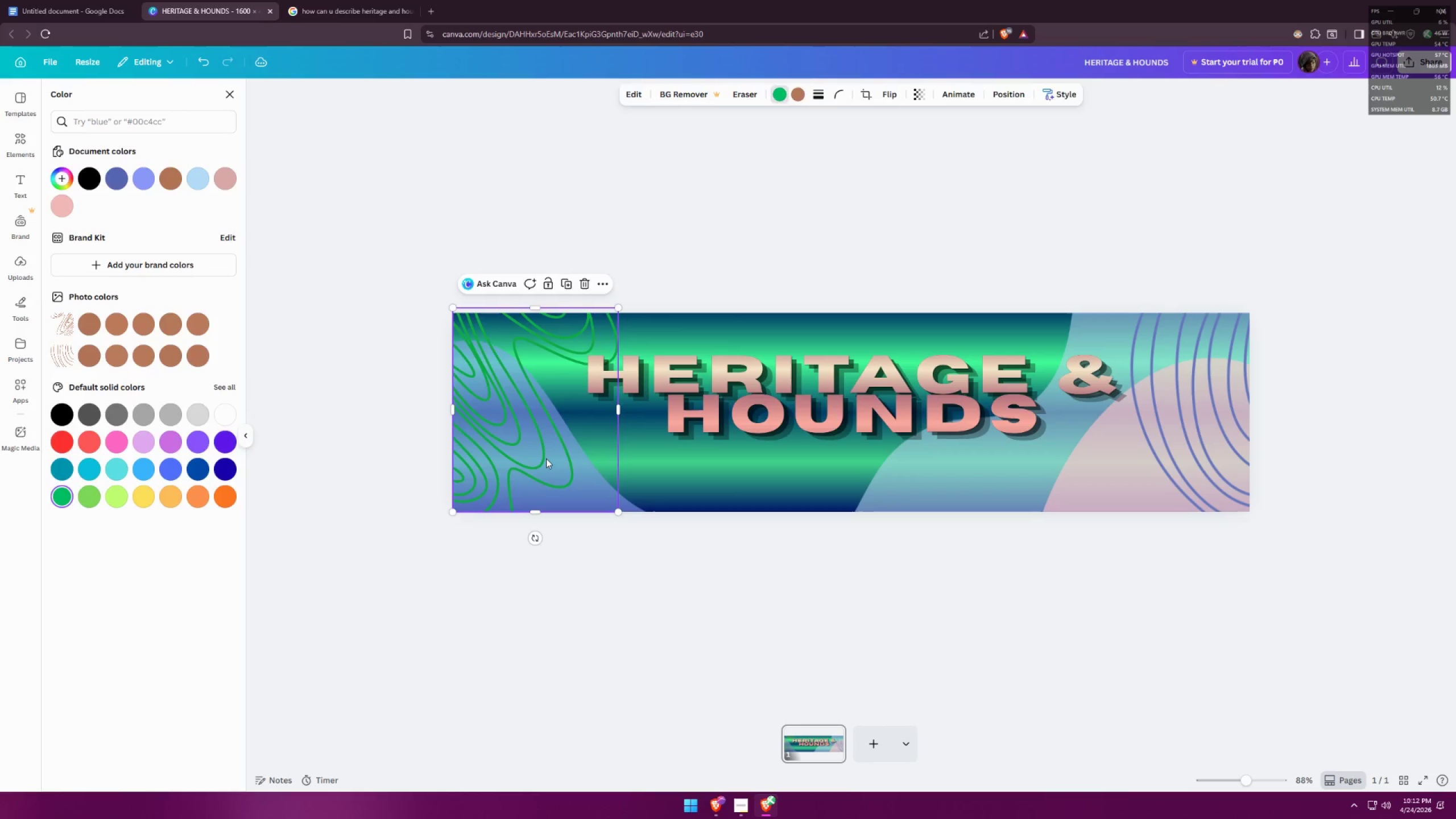 
key(Control+ControlLeft)
 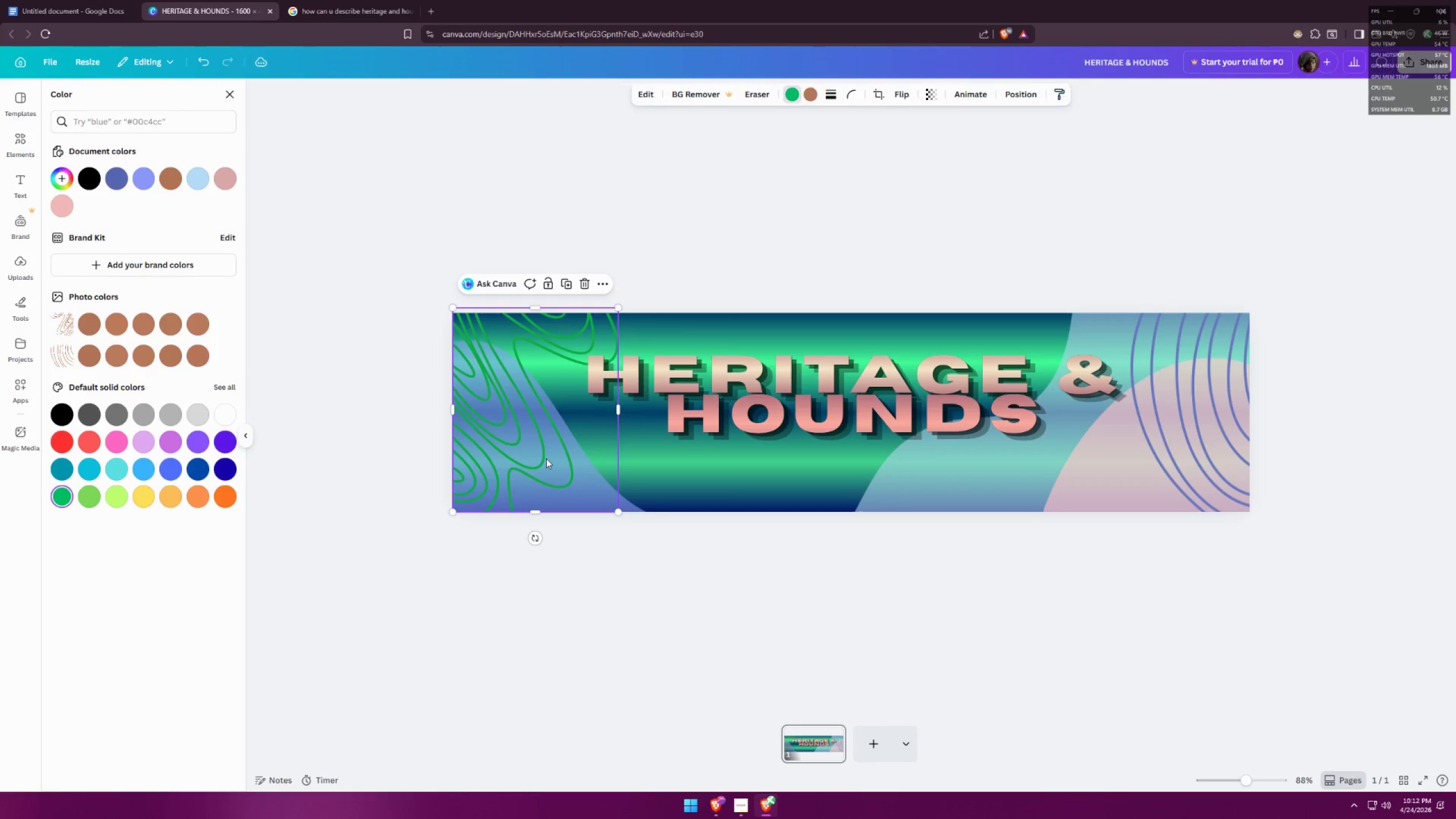 
key(Control+X)
 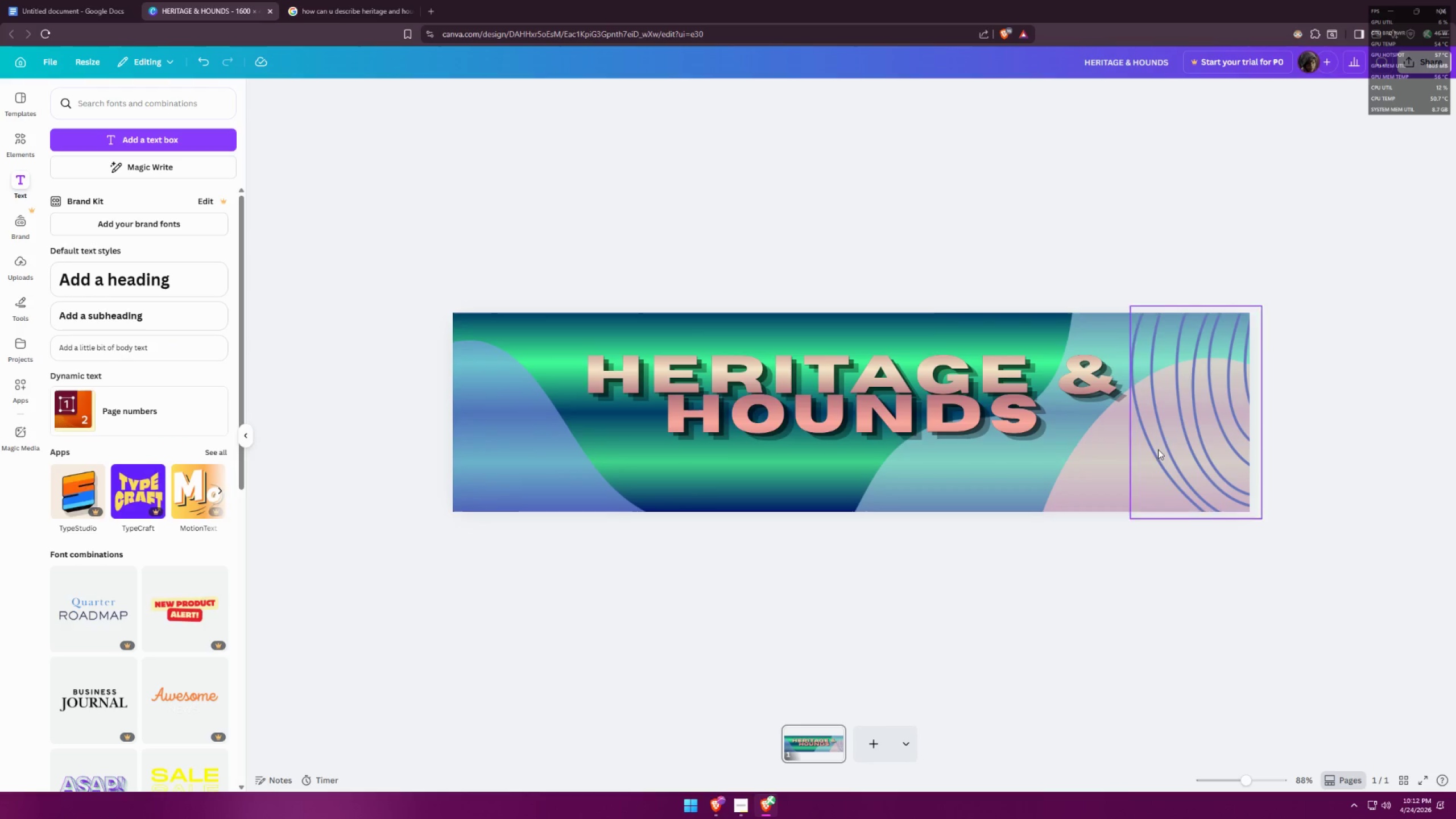 
left_click([1167, 441])
 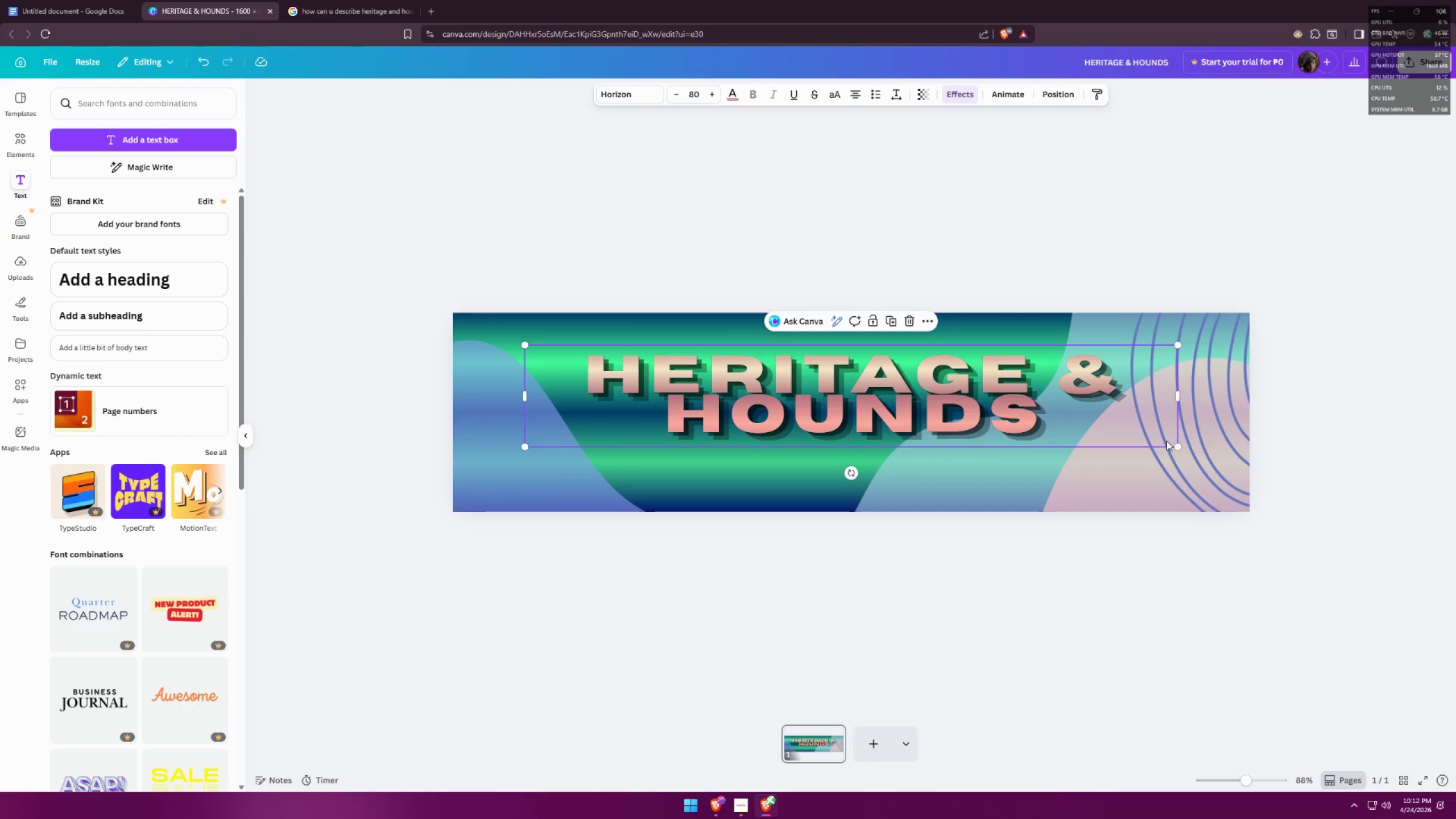 
key(Control+ControlLeft)
 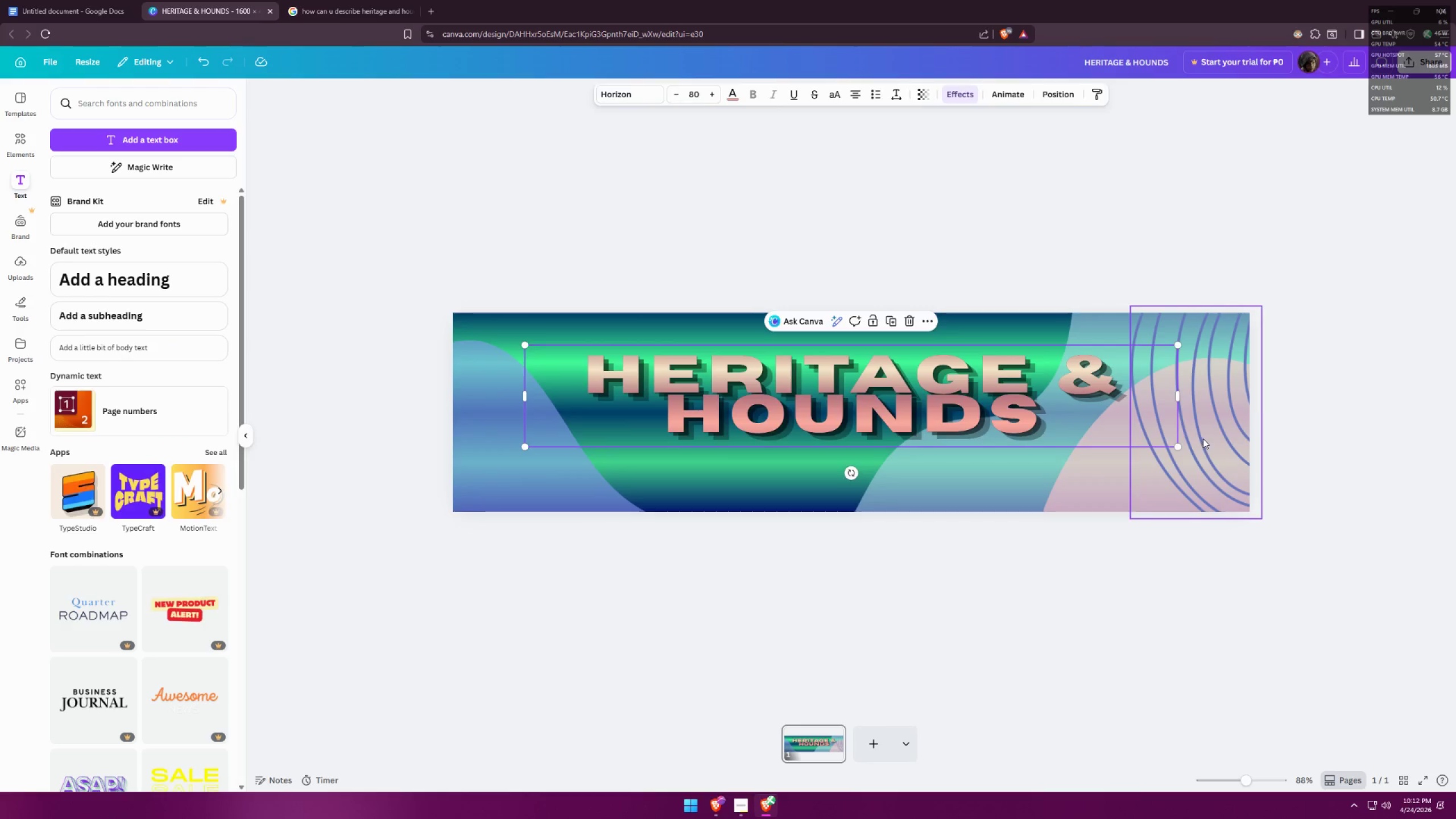 
key(Control+ControlLeft)
 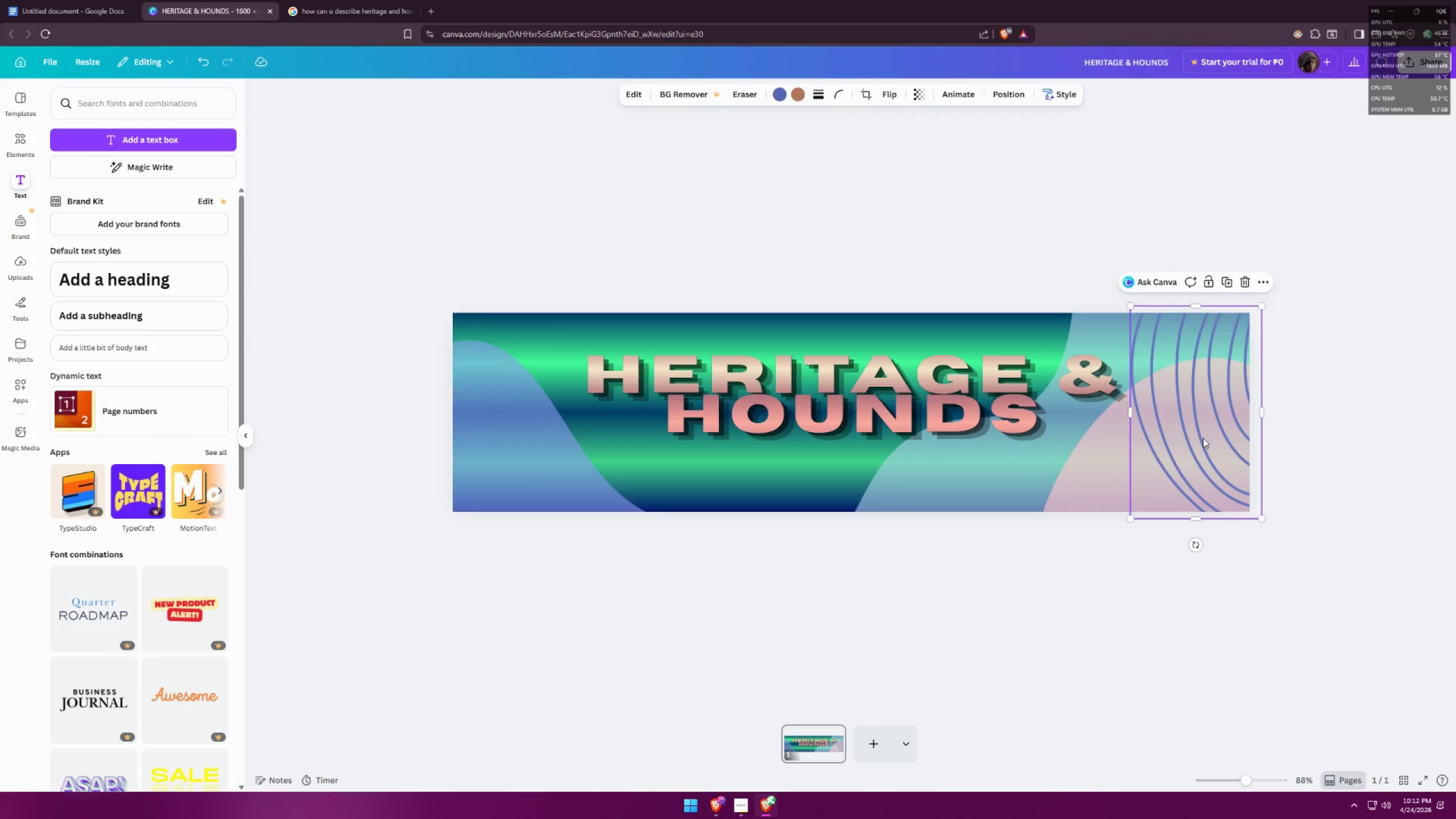 
key(Control+X)
 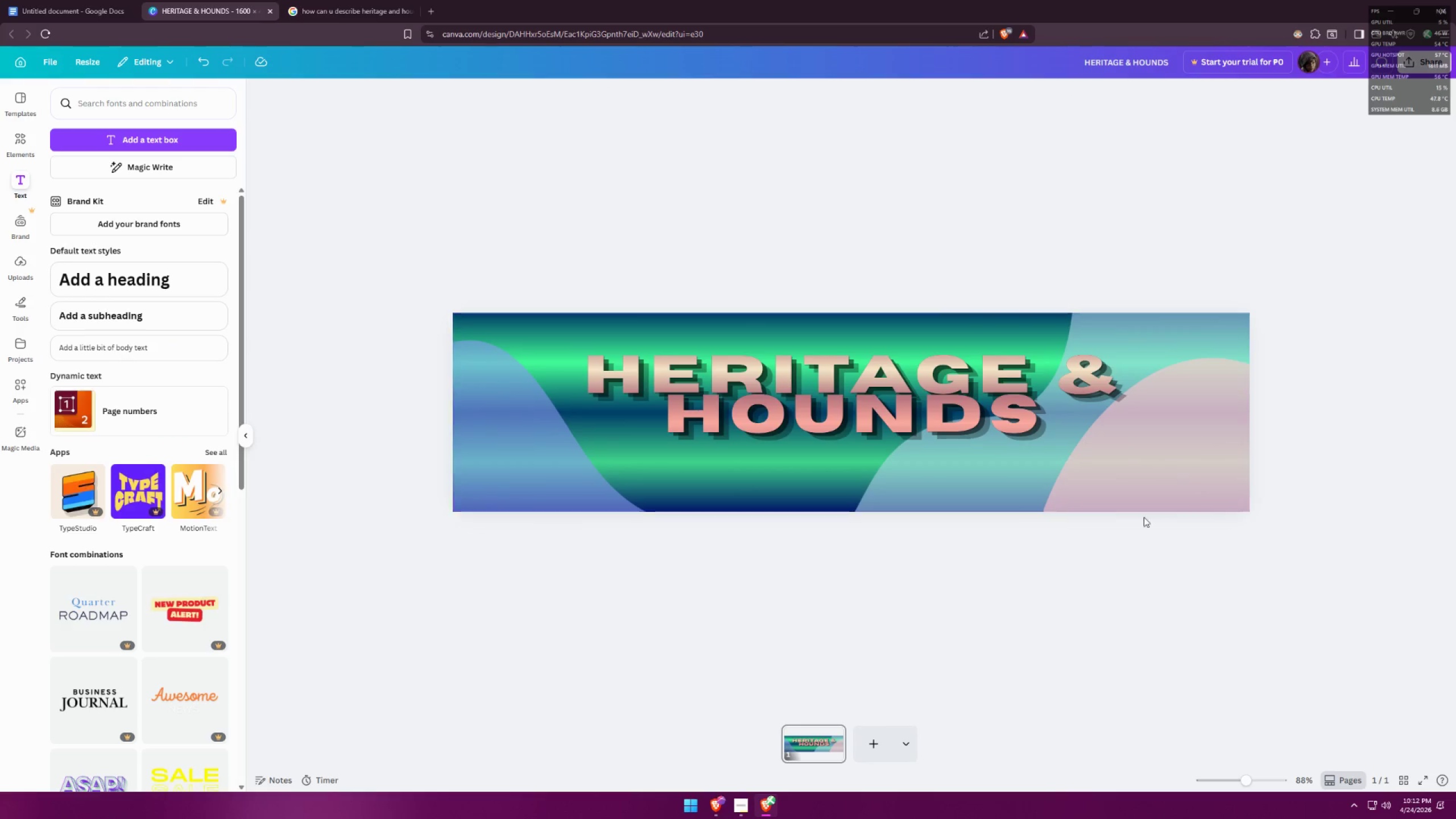 
left_click([1101, 590])
 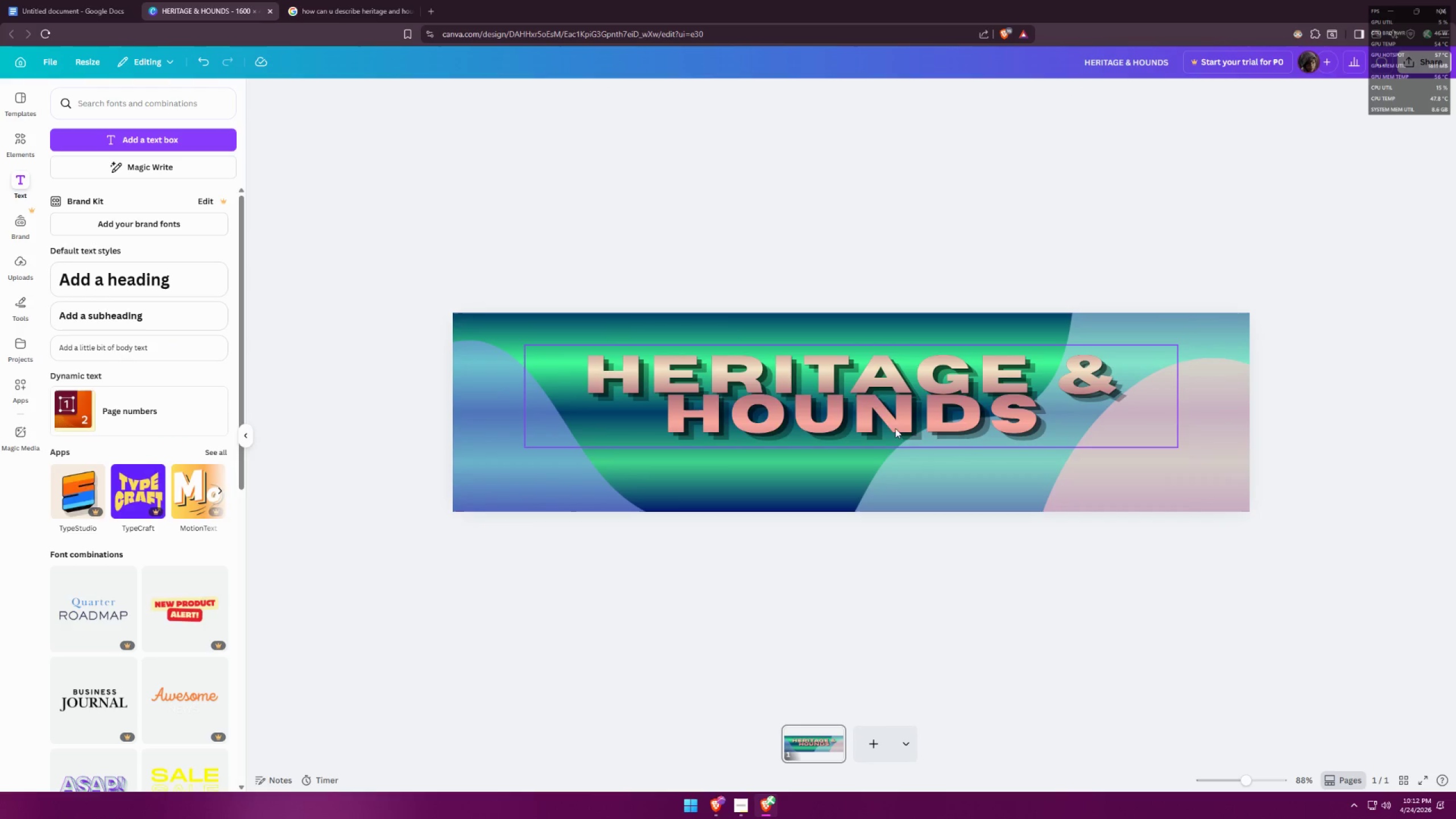 
left_click([895, 424])
 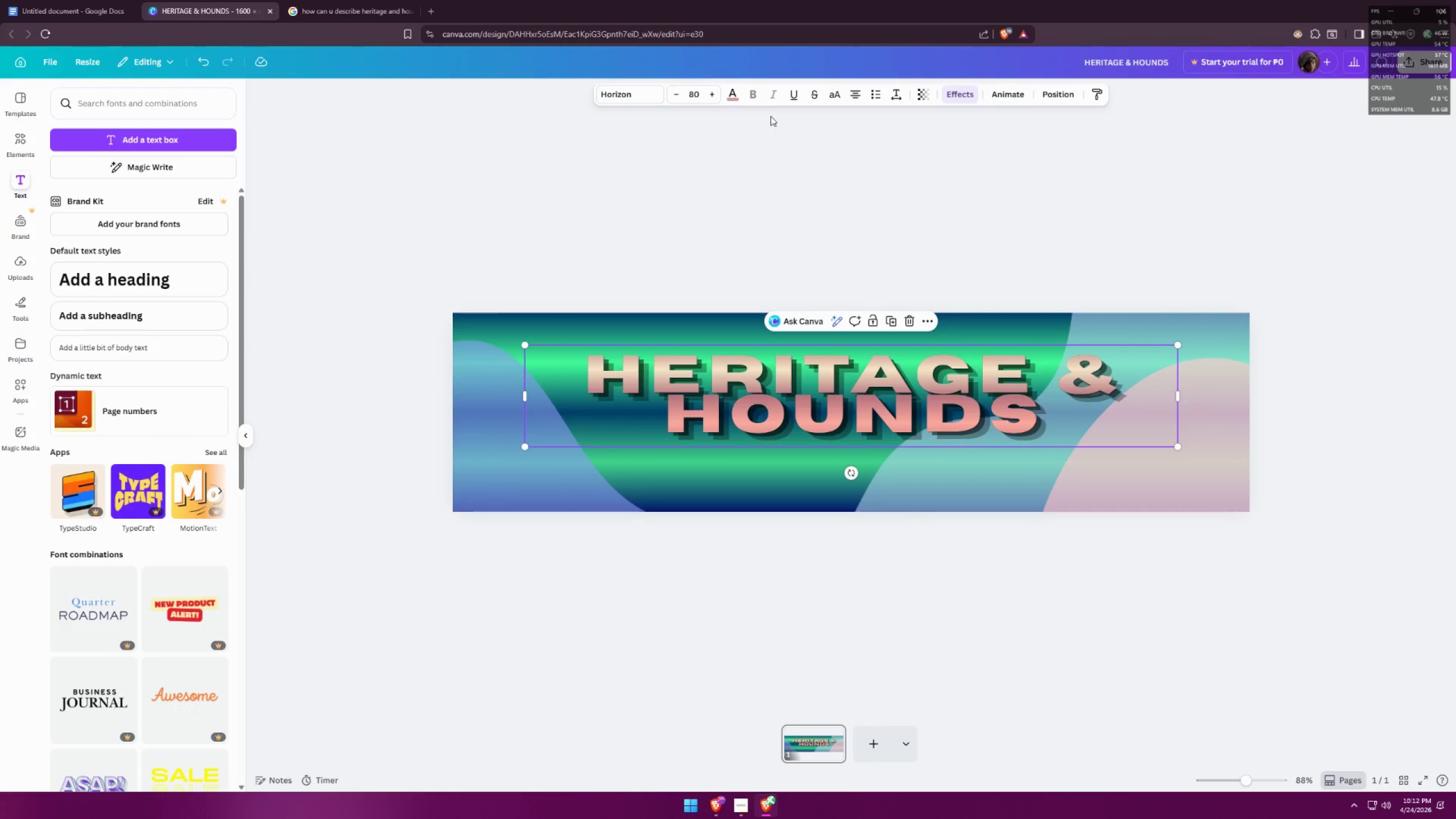 
left_click([735, 90])
 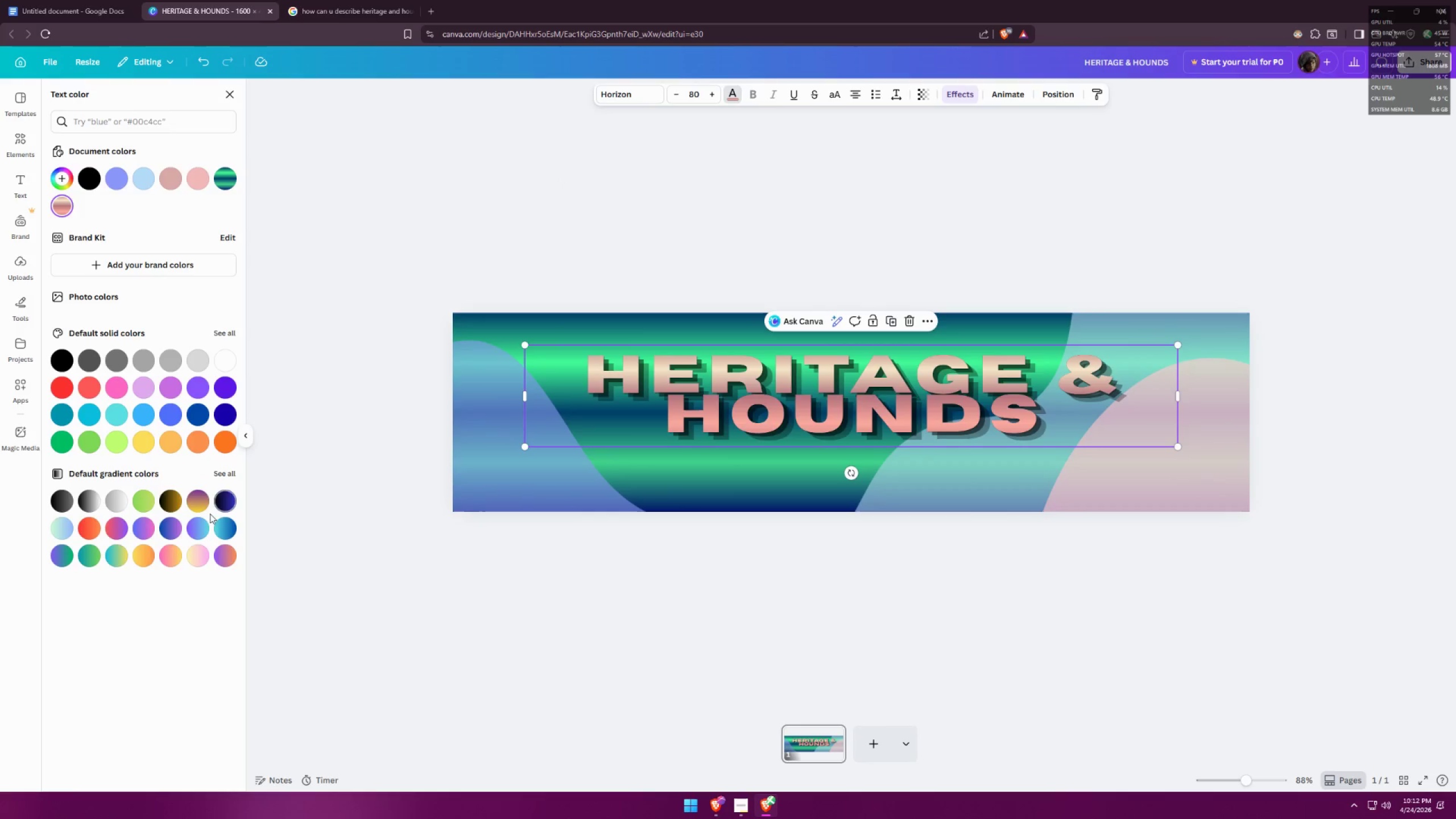 
left_click([226, 477])
 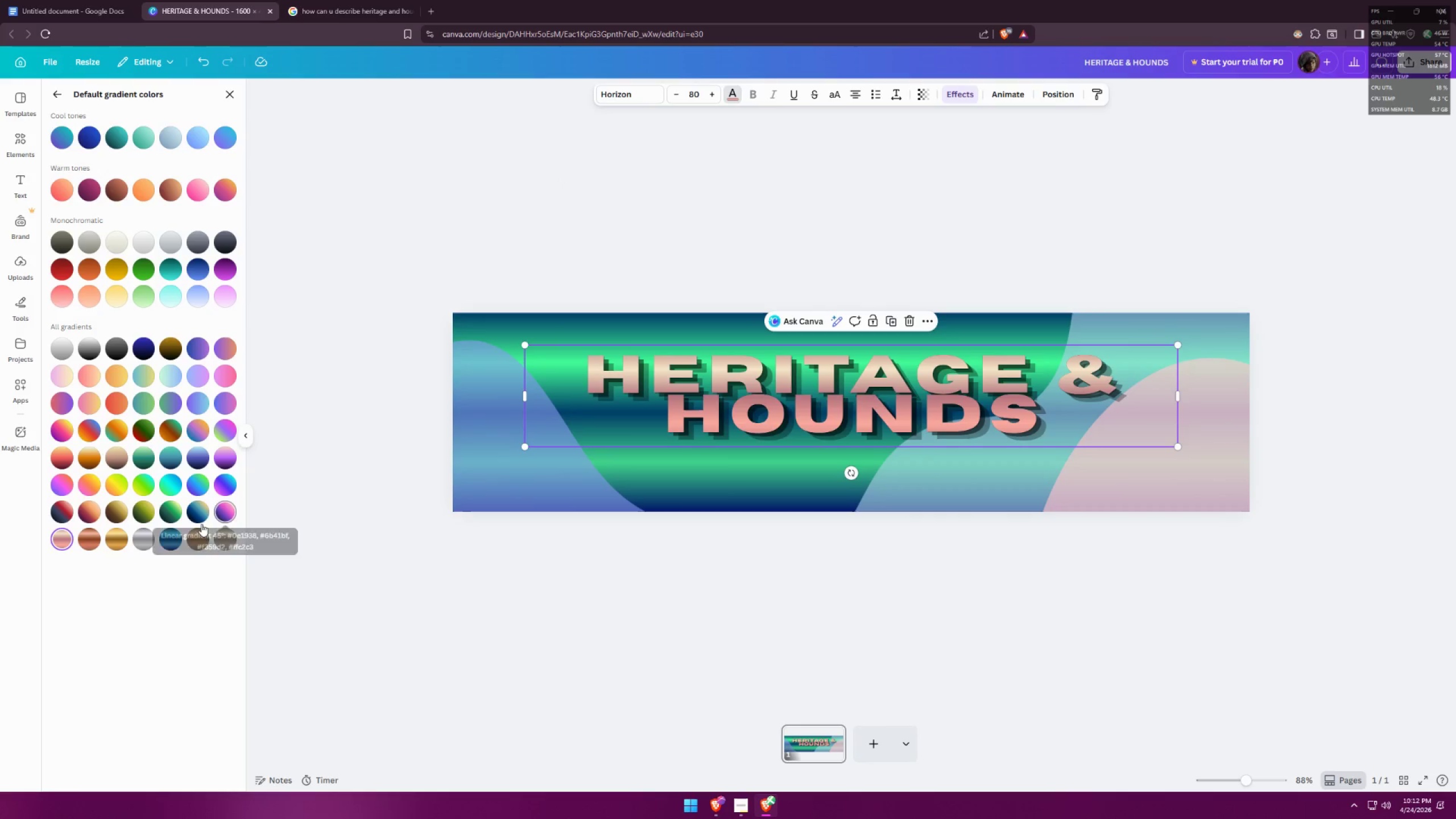 
left_click([177, 531])
 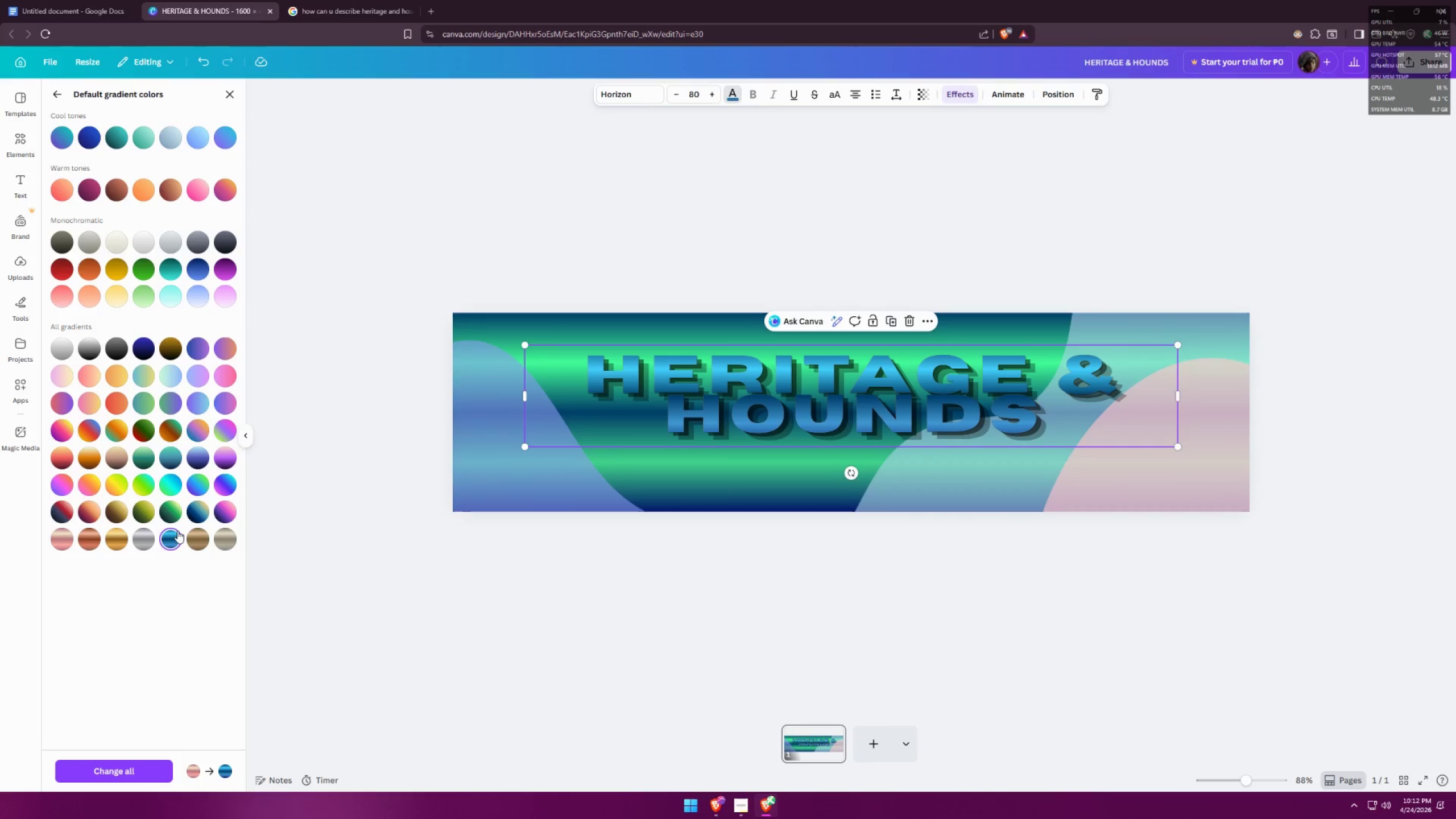 
left_click([109, 538])
 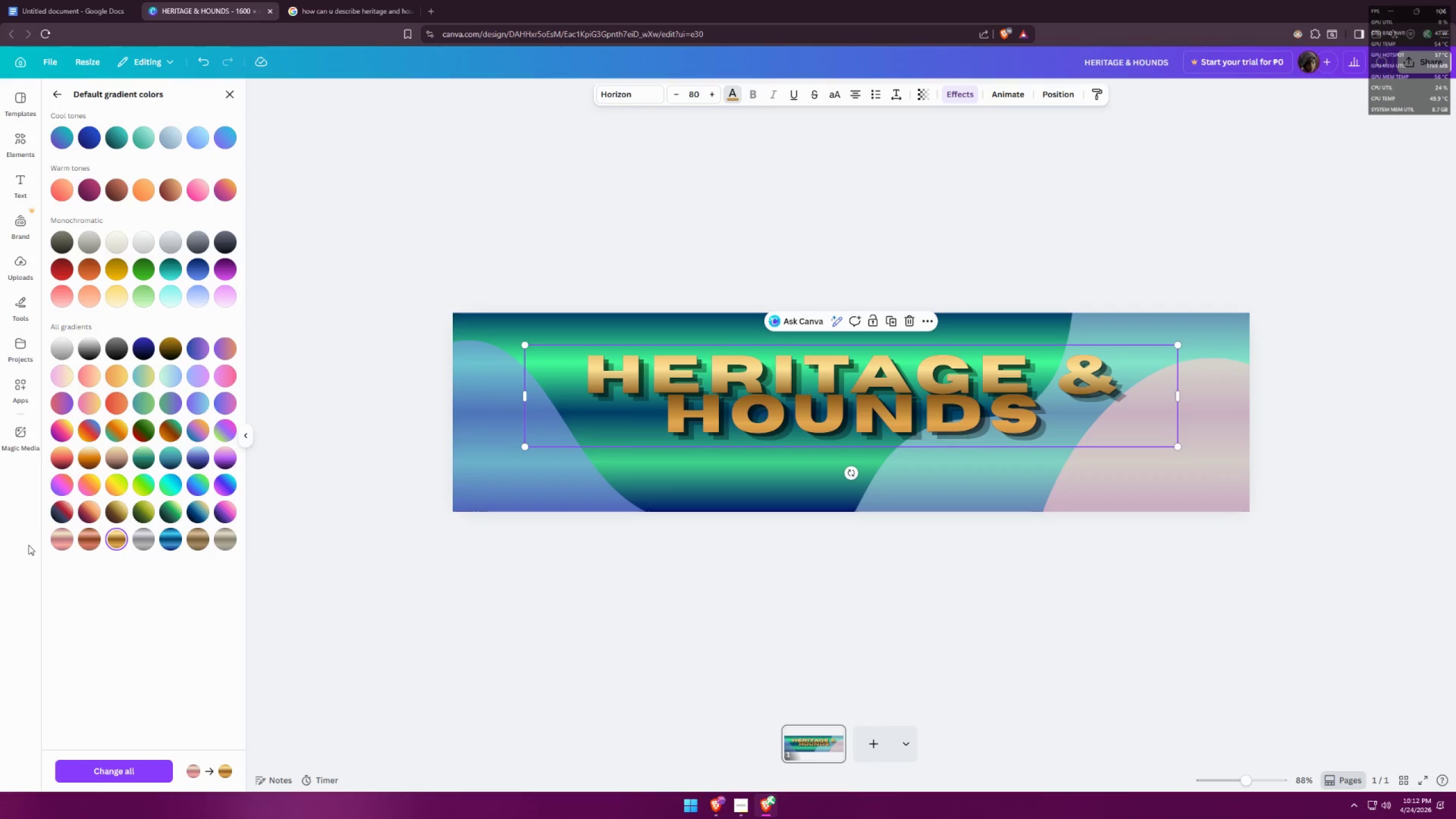 
left_click([56, 543])
 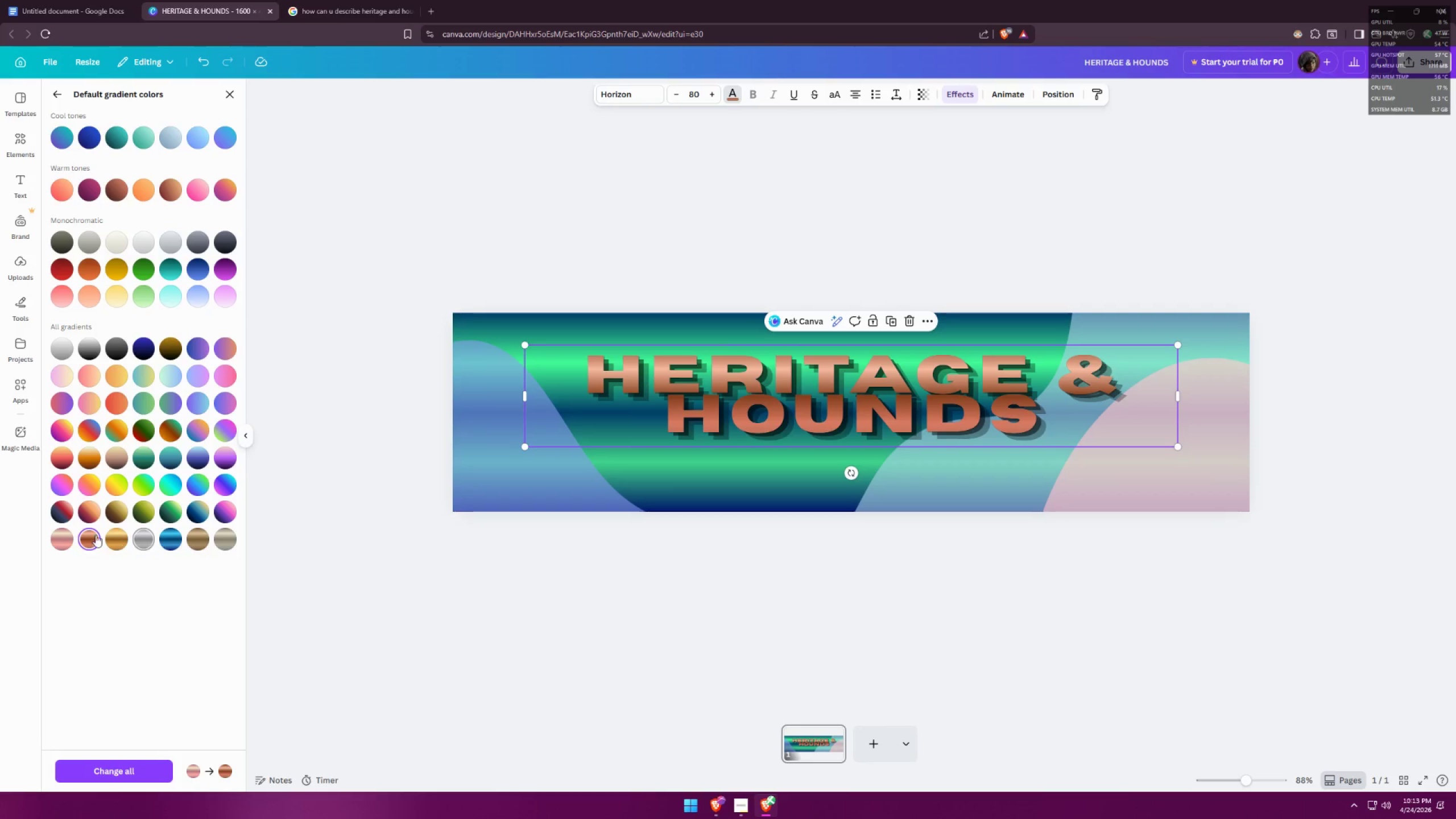 
double_click([113, 541])
 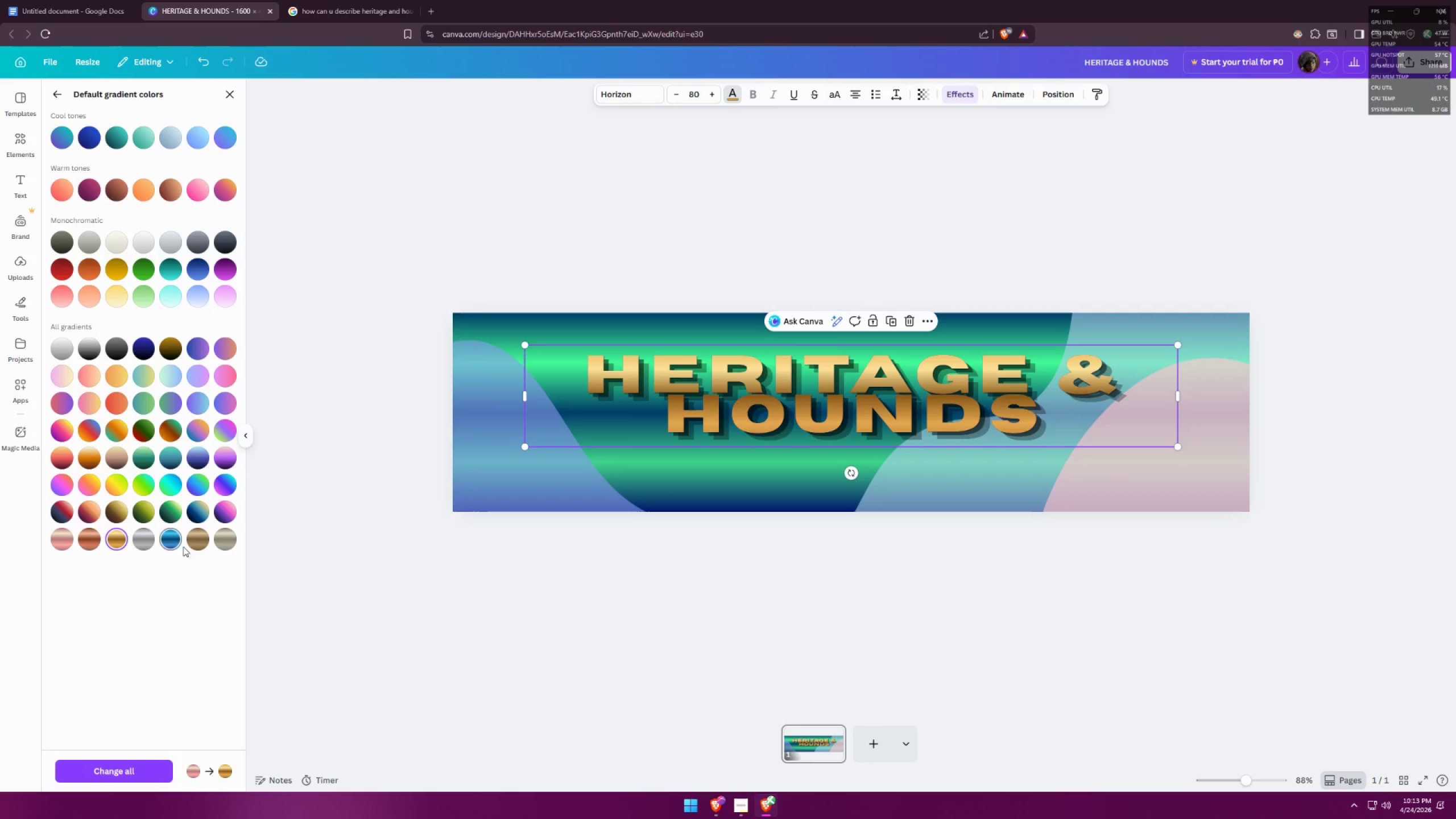 
left_click([193, 540])
 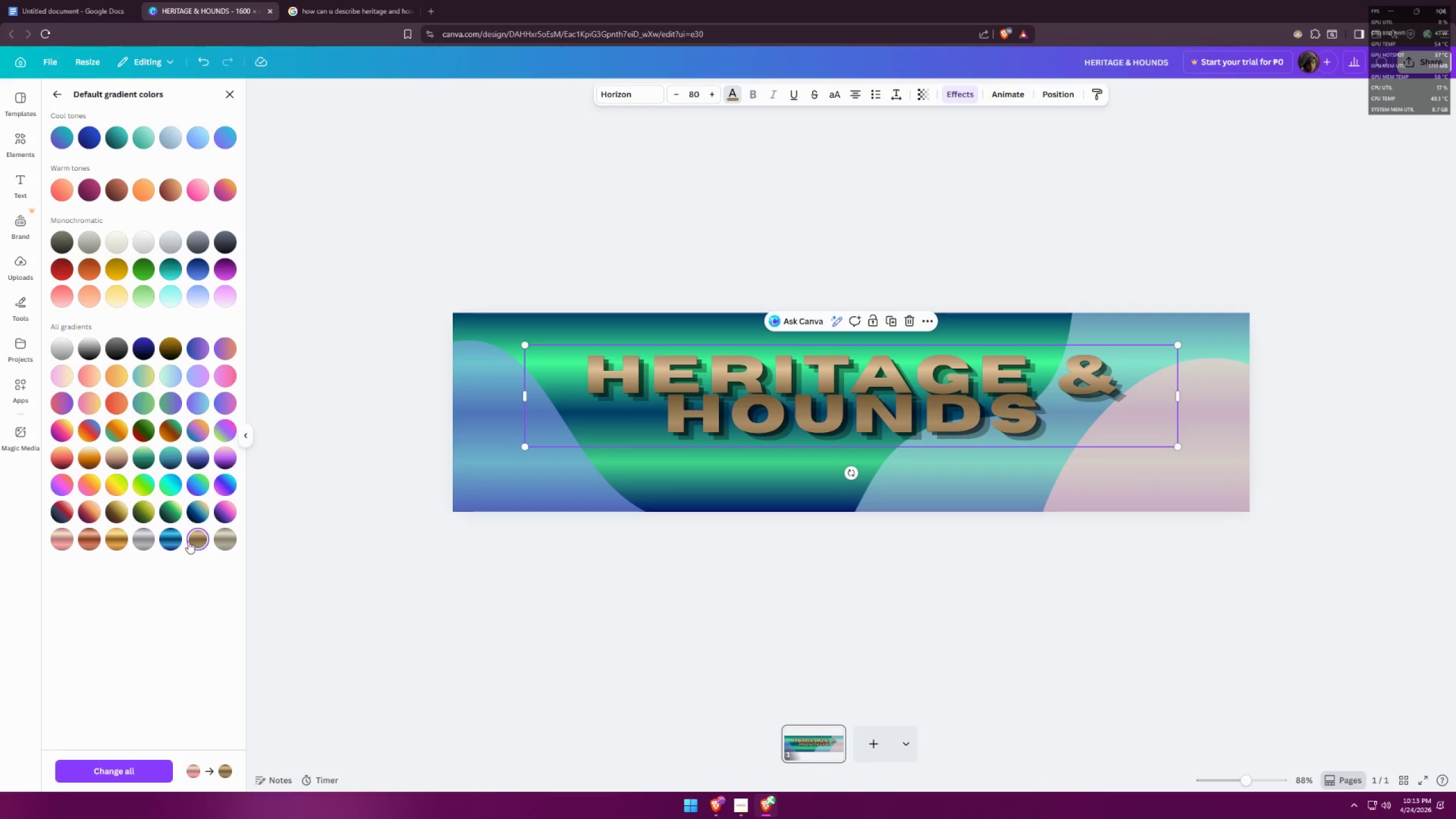 
left_click([164, 542])
 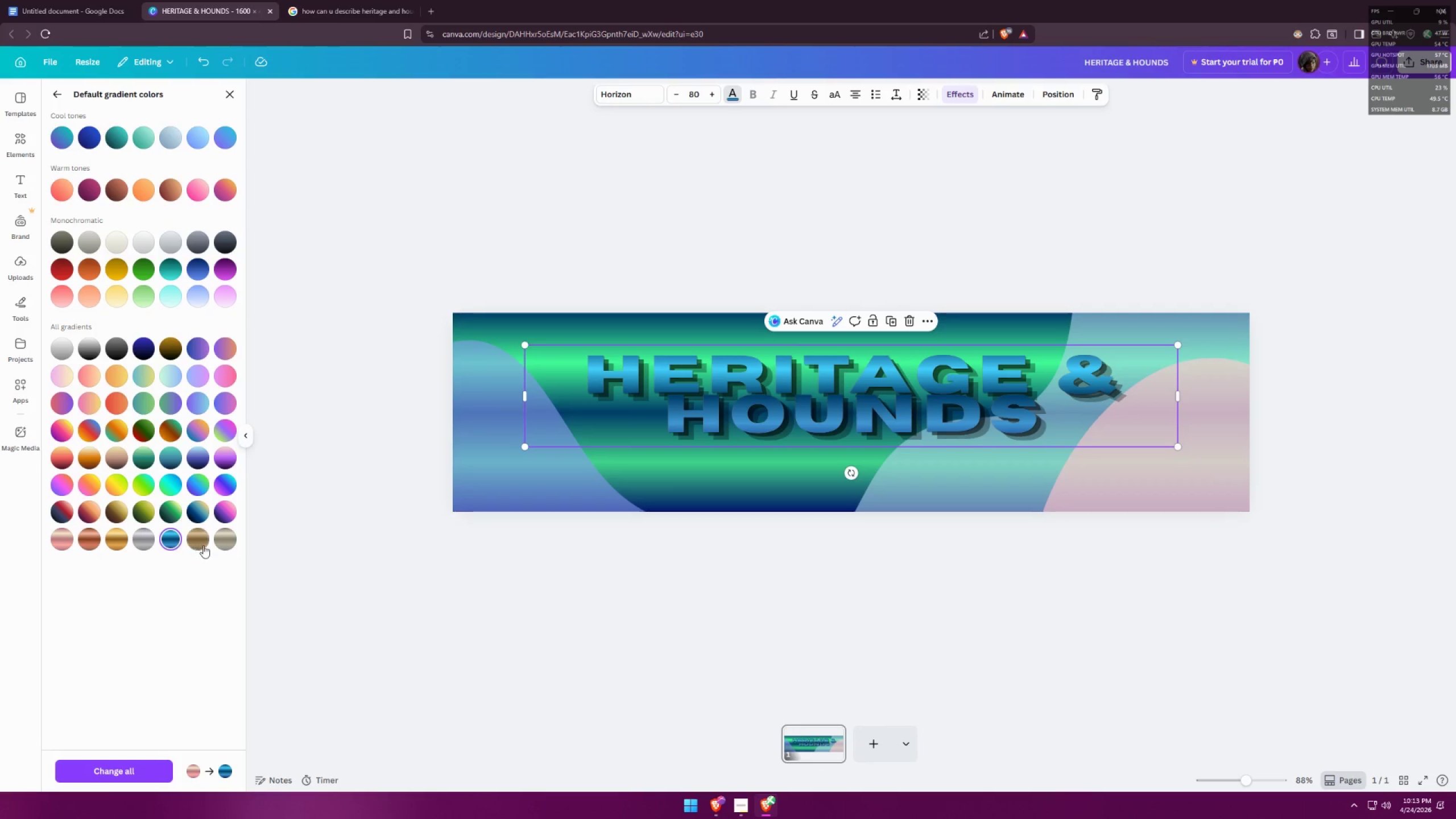 
left_click([216, 540])
 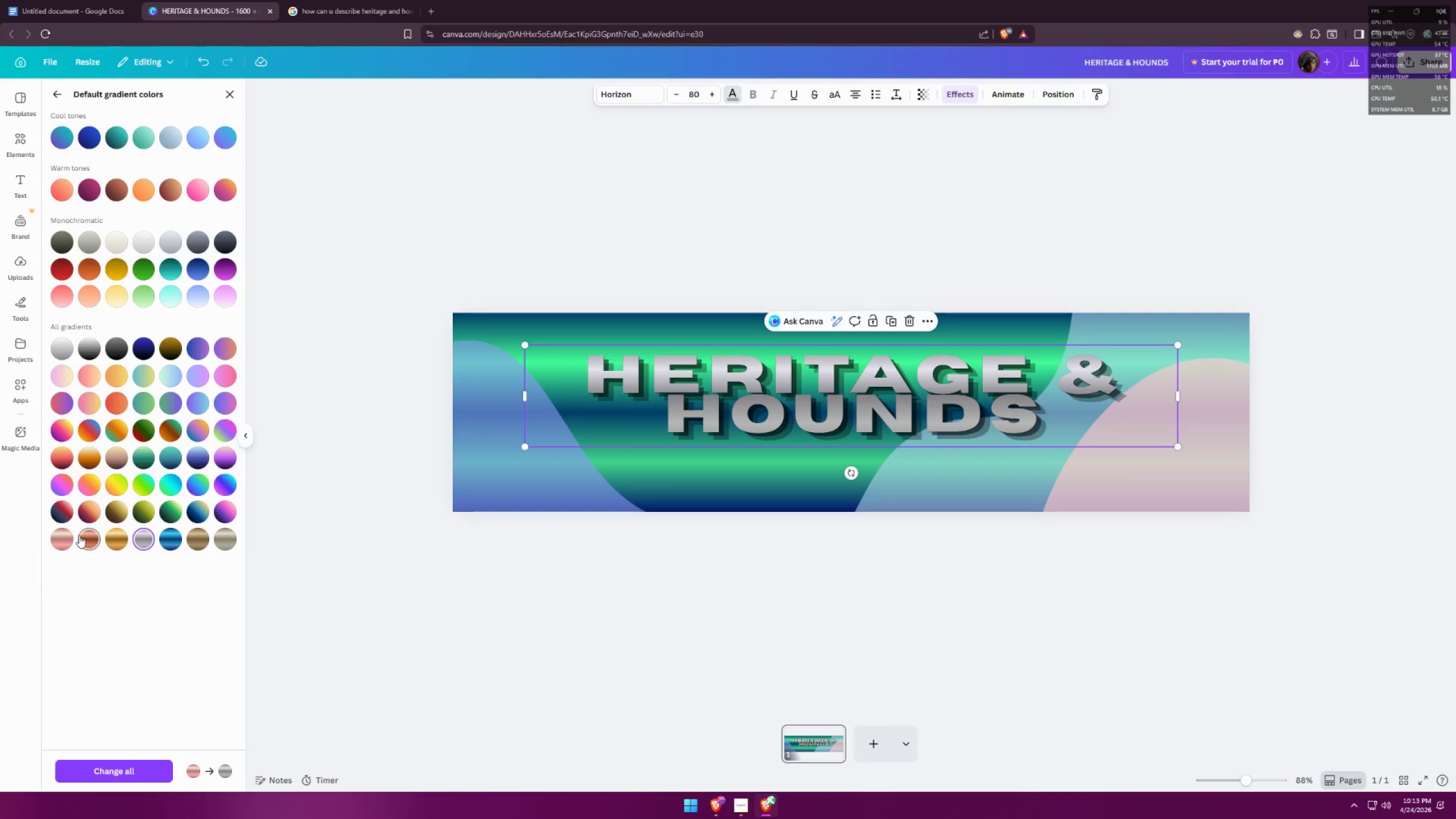 
double_click([64, 535])
 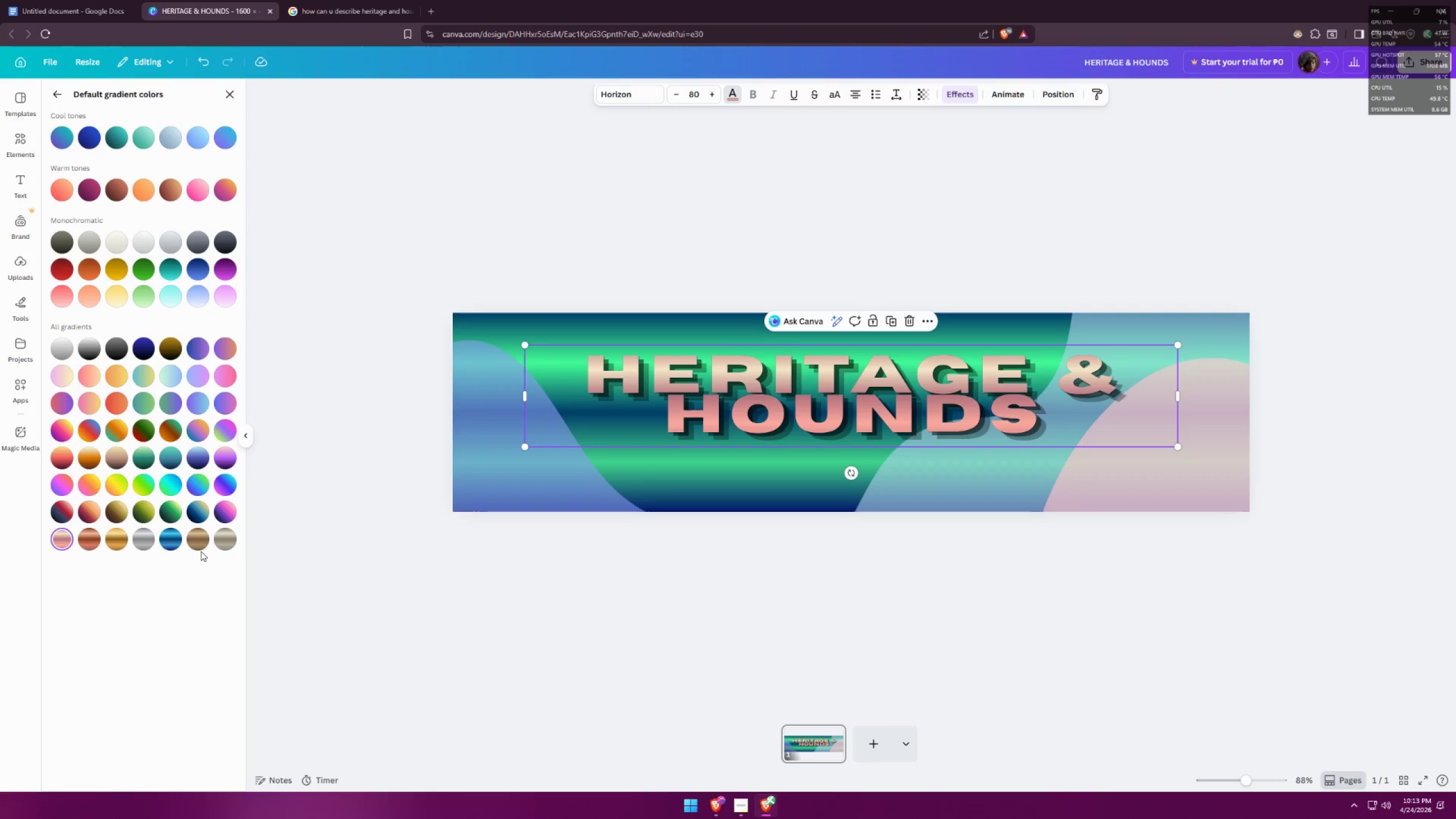 
left_click([200, 541])
 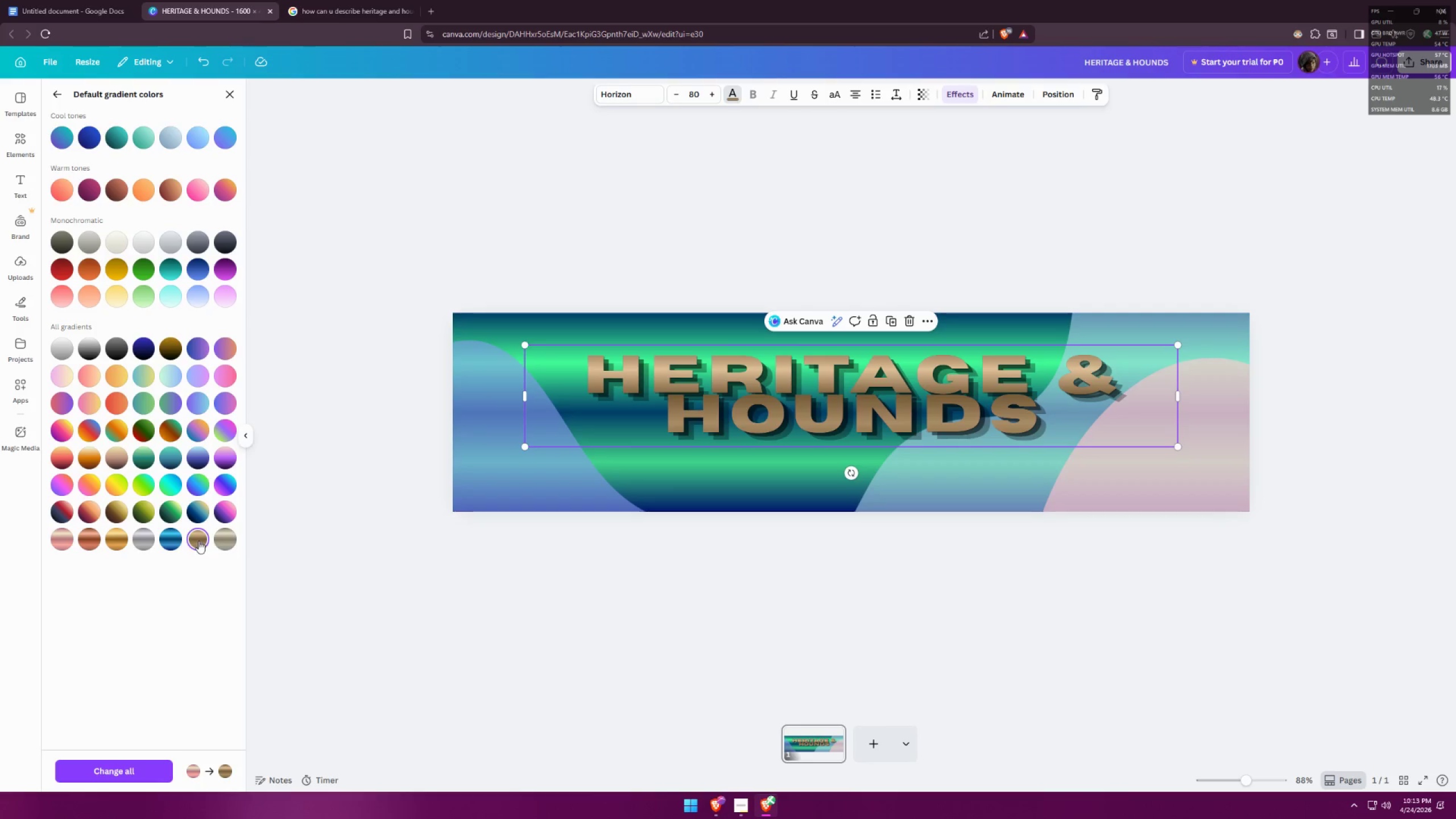 
left_click([173, 541])
 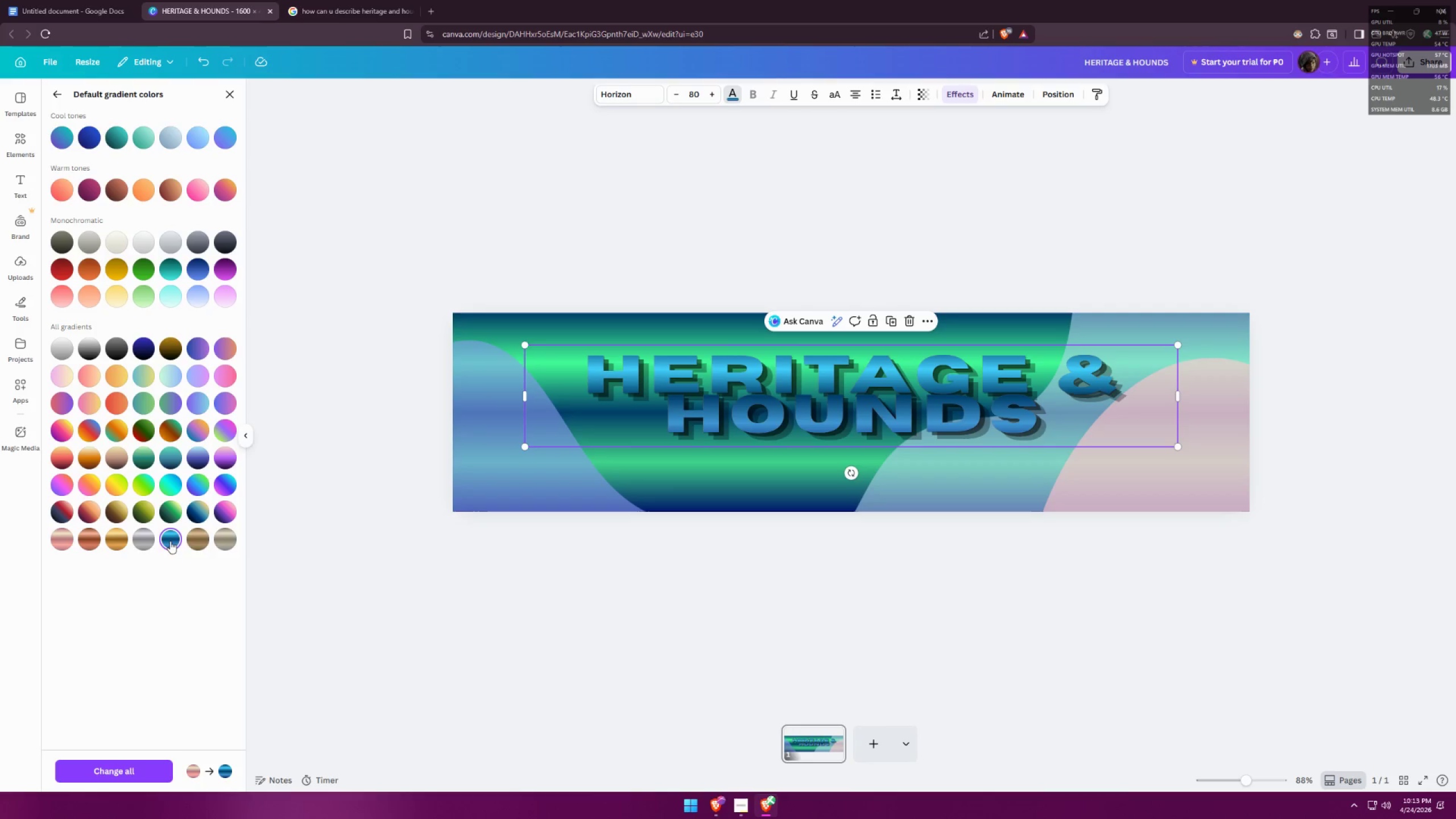 
left_click([195, 541])
 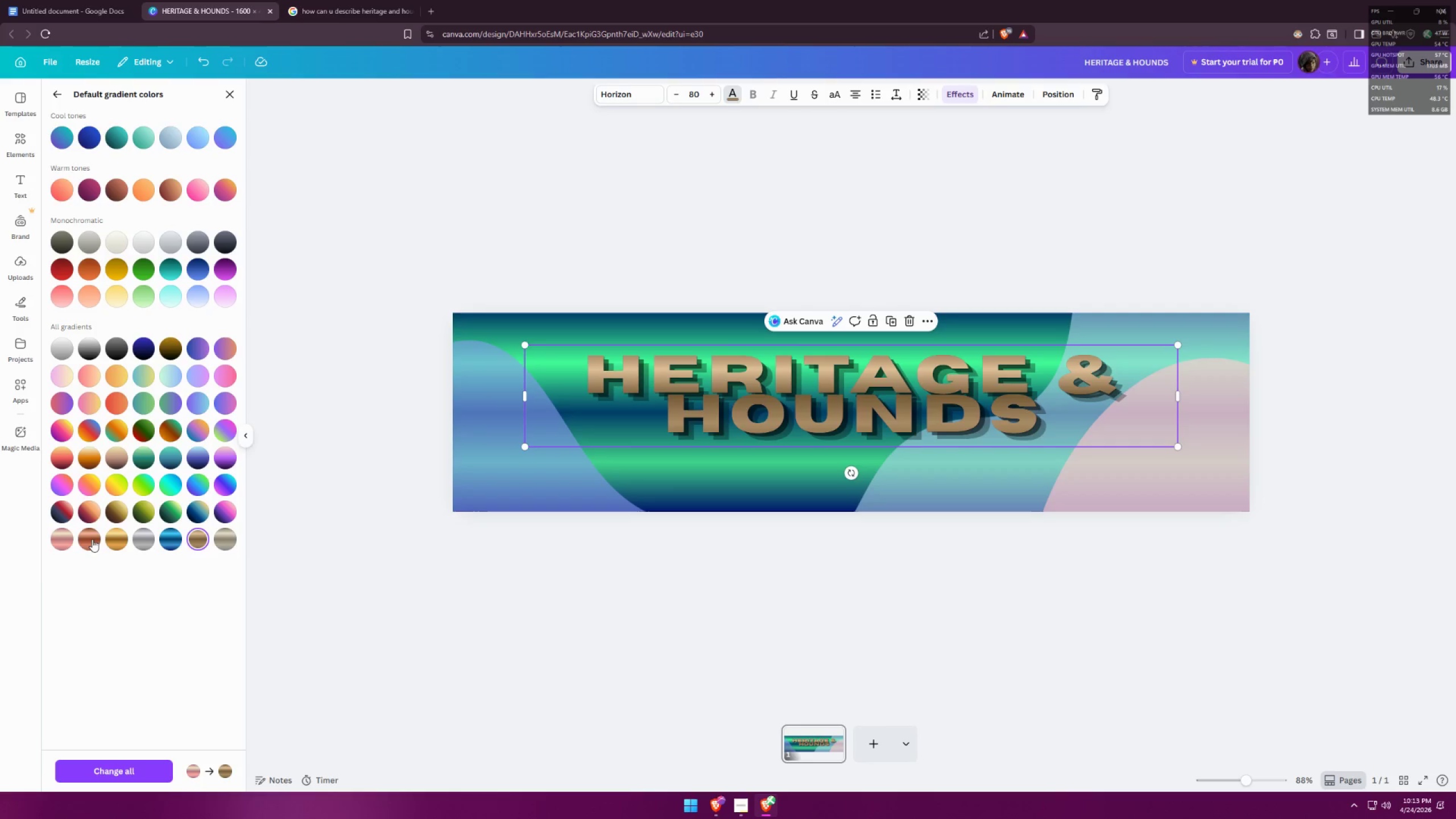 
left_click([68, 537])
 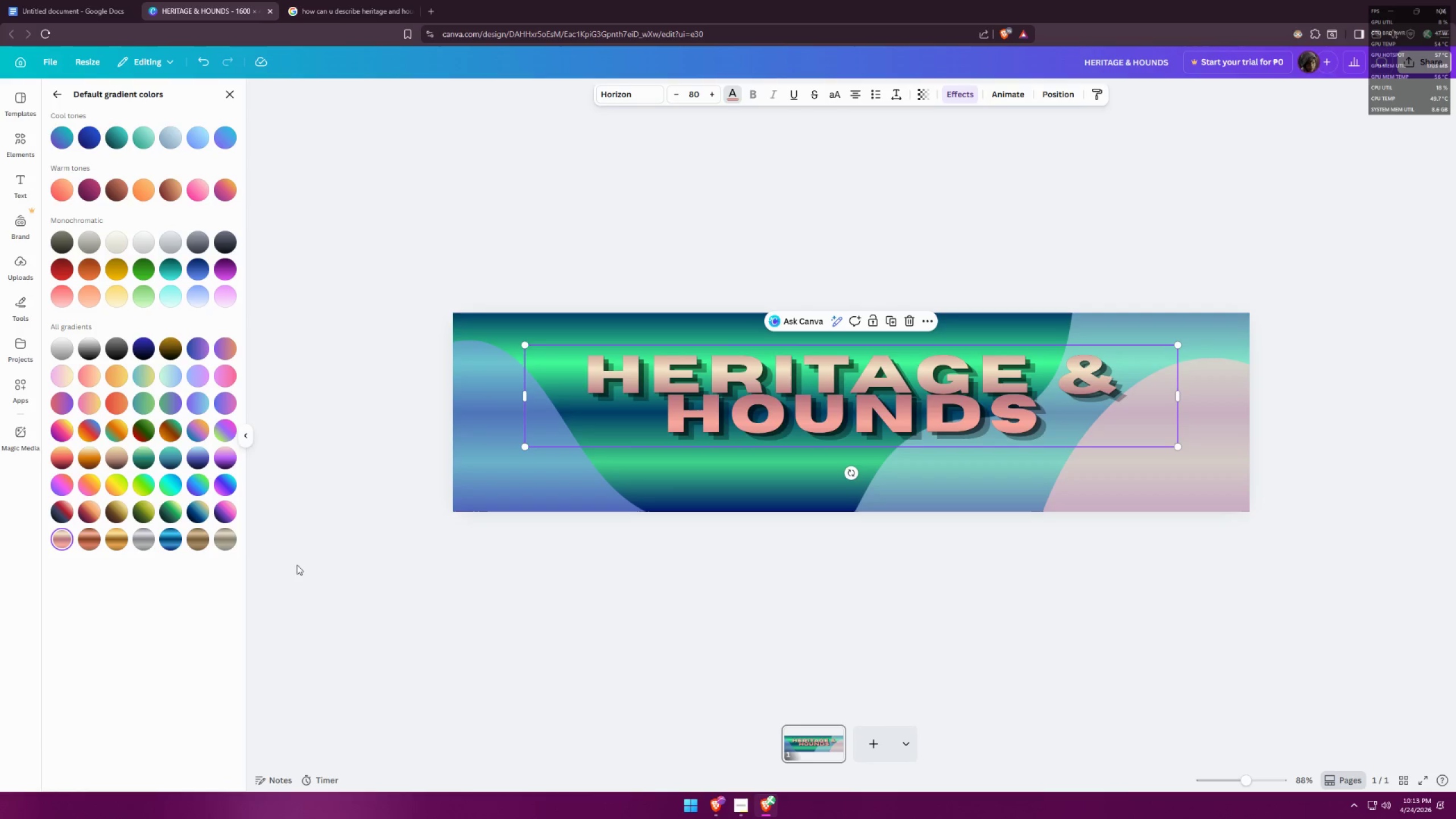 
double_click([524, 585])
 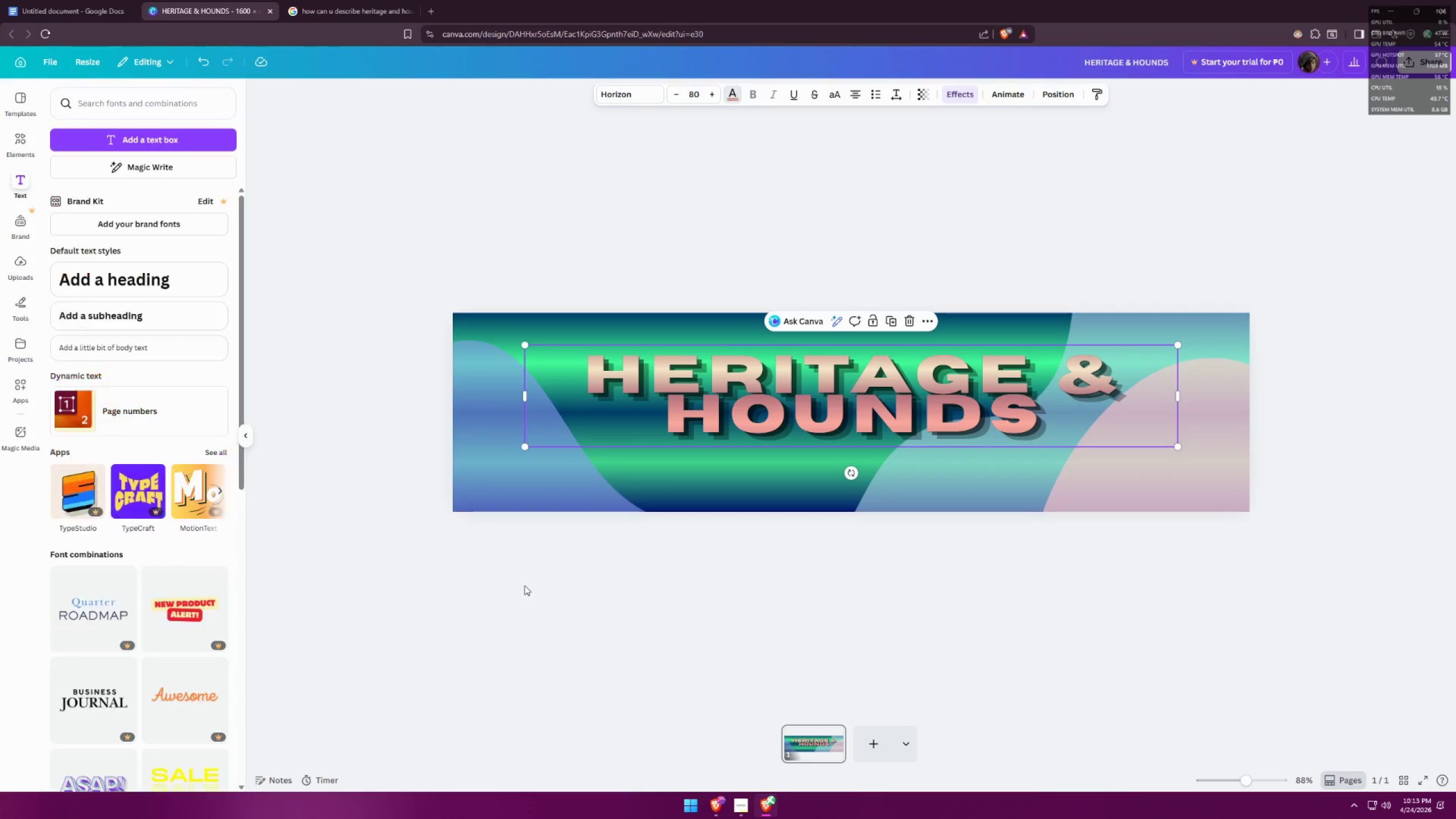 
triple_click([524, 585])
 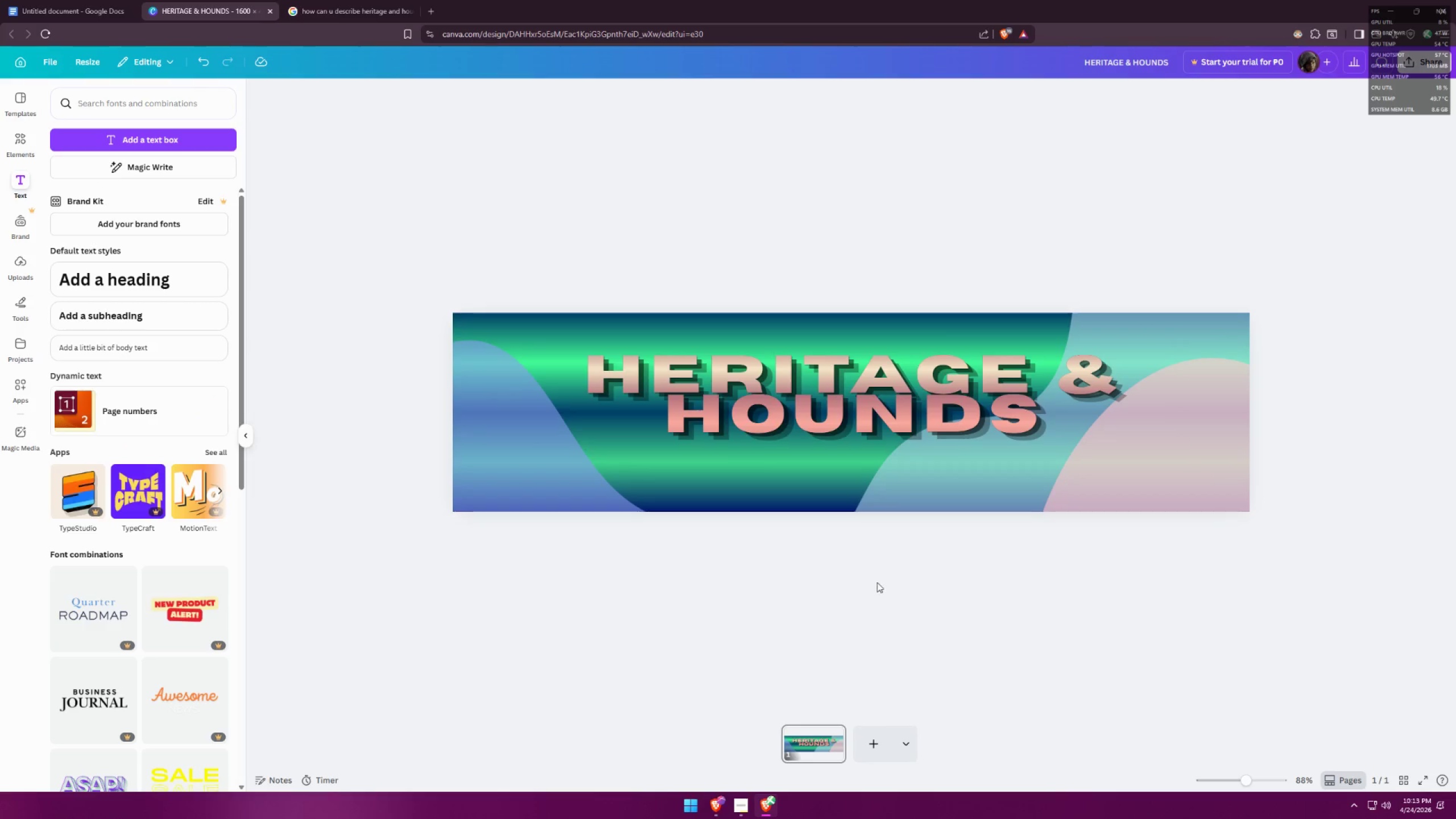 
hold_key(key=ControlLeft, duration=1.53)
 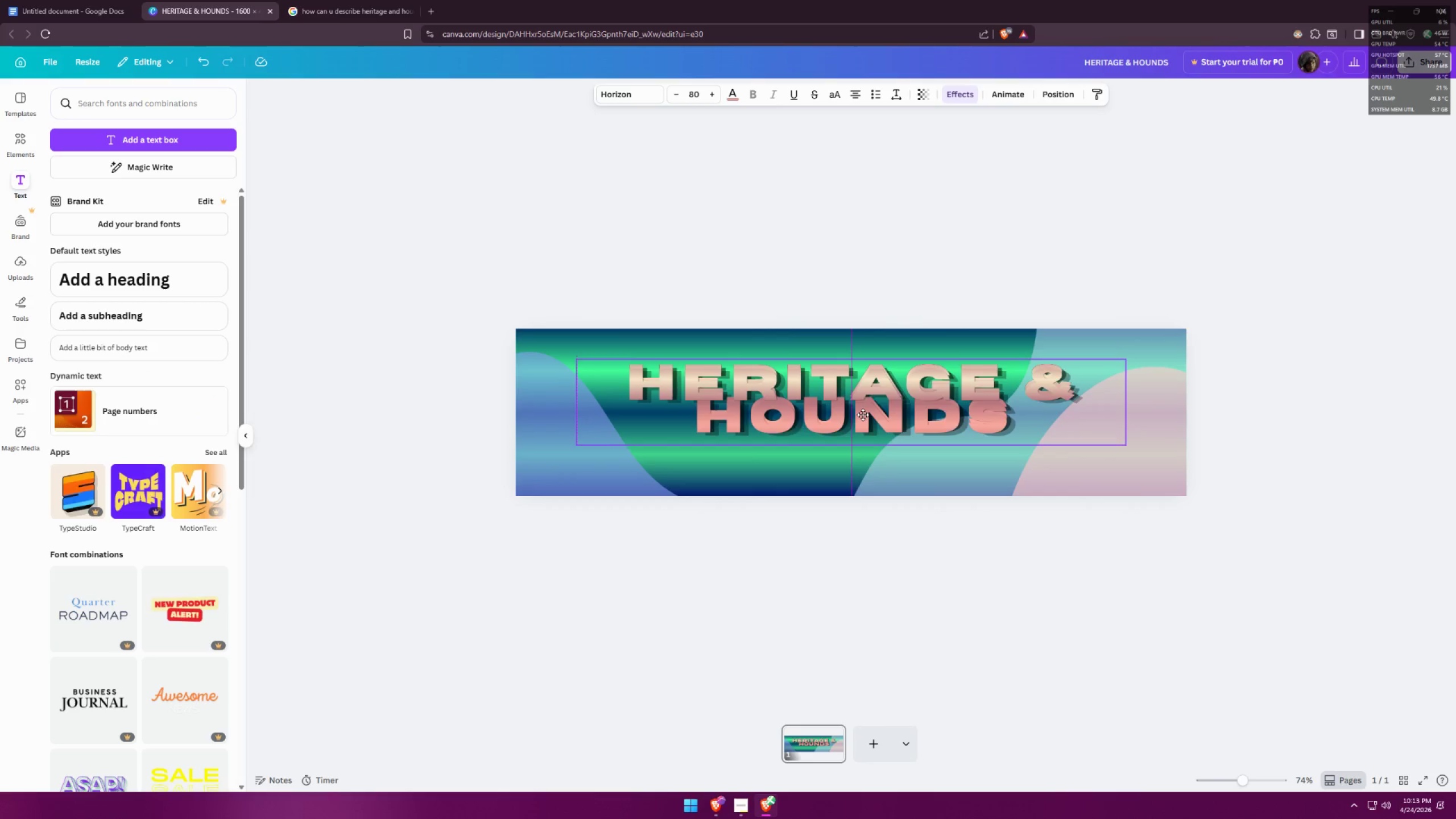 
left_click_drag(start_coordinate=[863, 411], to_coordinate=[863, 417])
 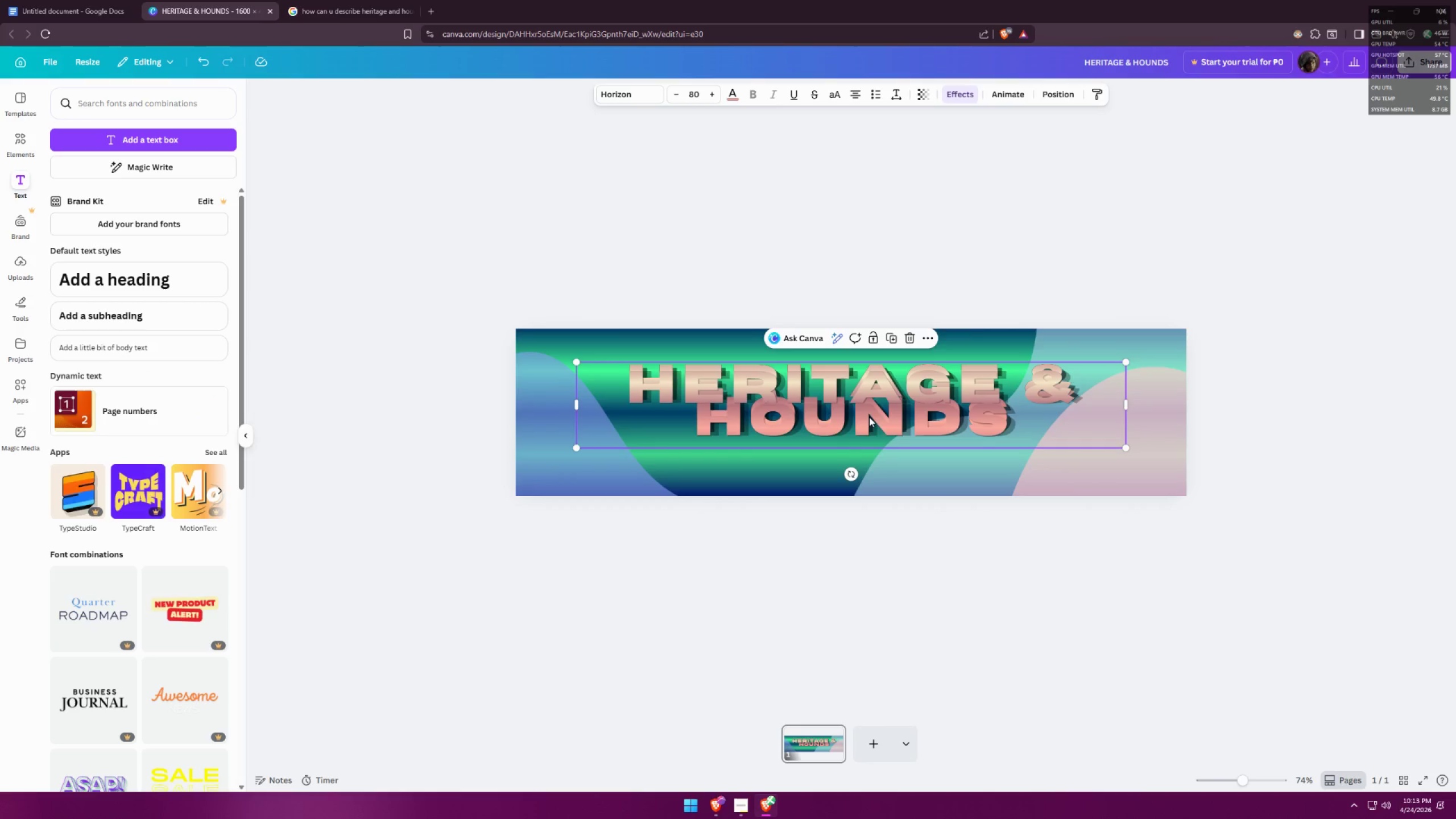 
scroll: coordinate [866, 415], scroll_direction: down, amount: 1.0
 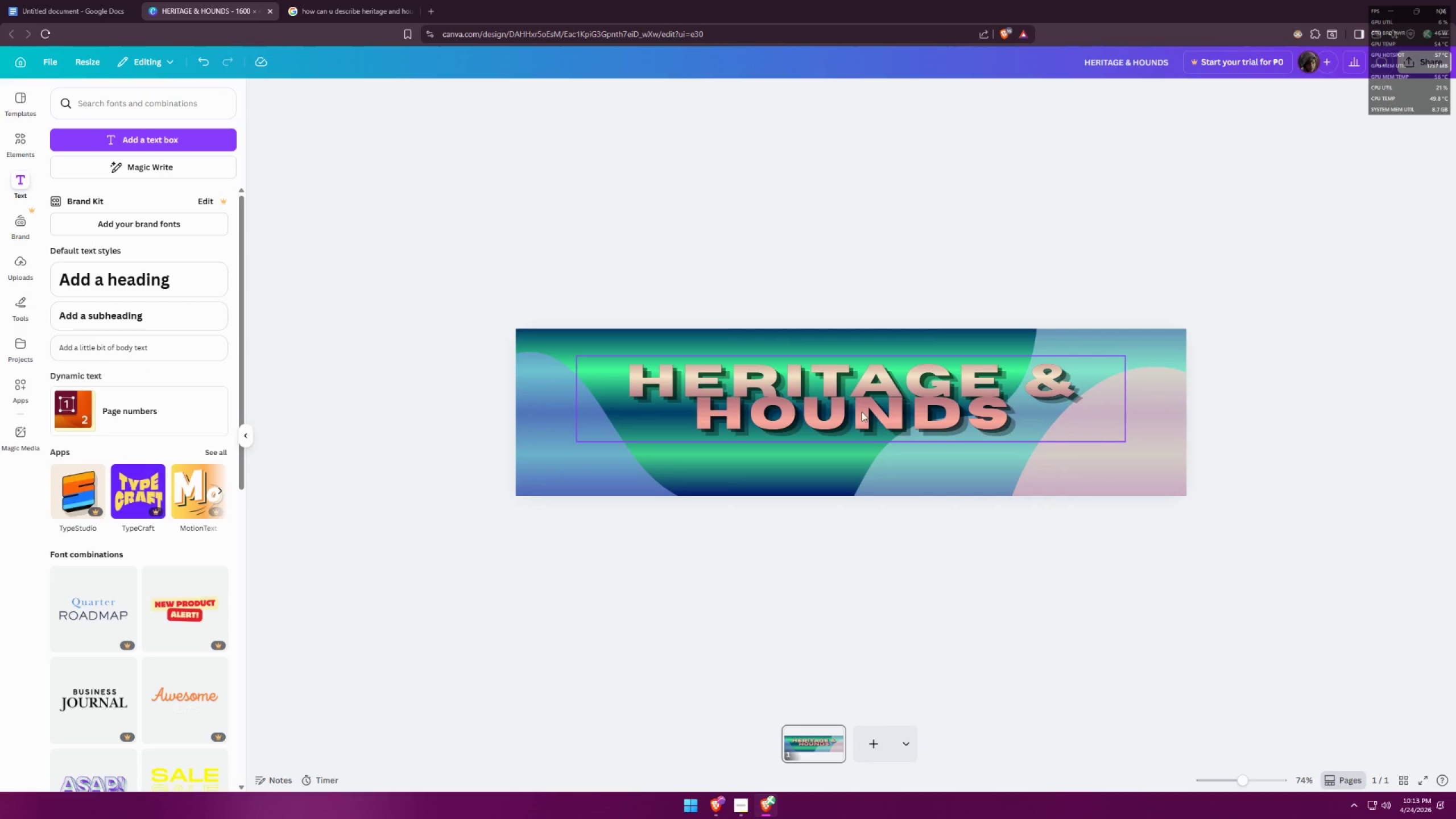 
key(Control+ControlLeft)
 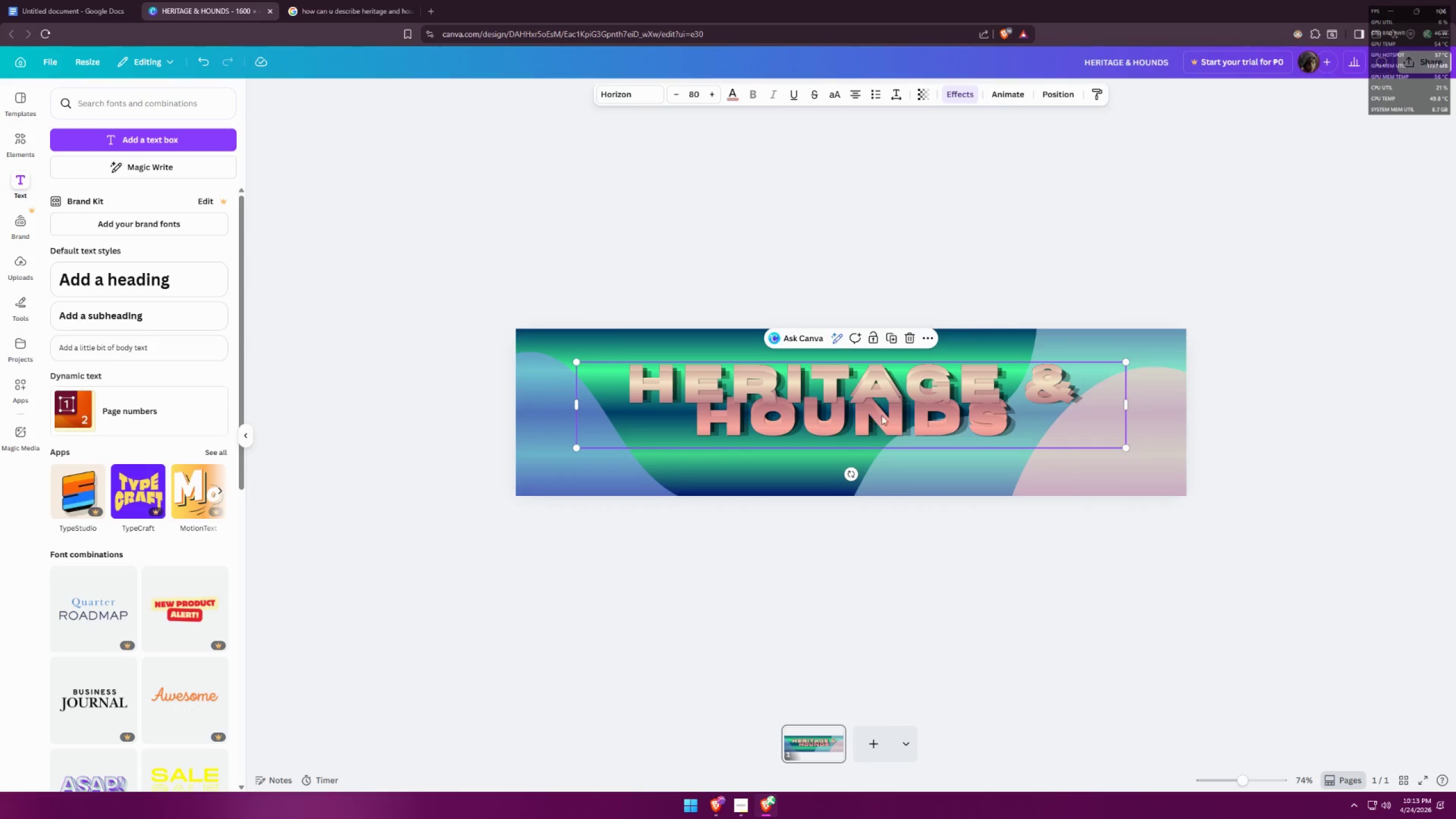 
key(Z)
 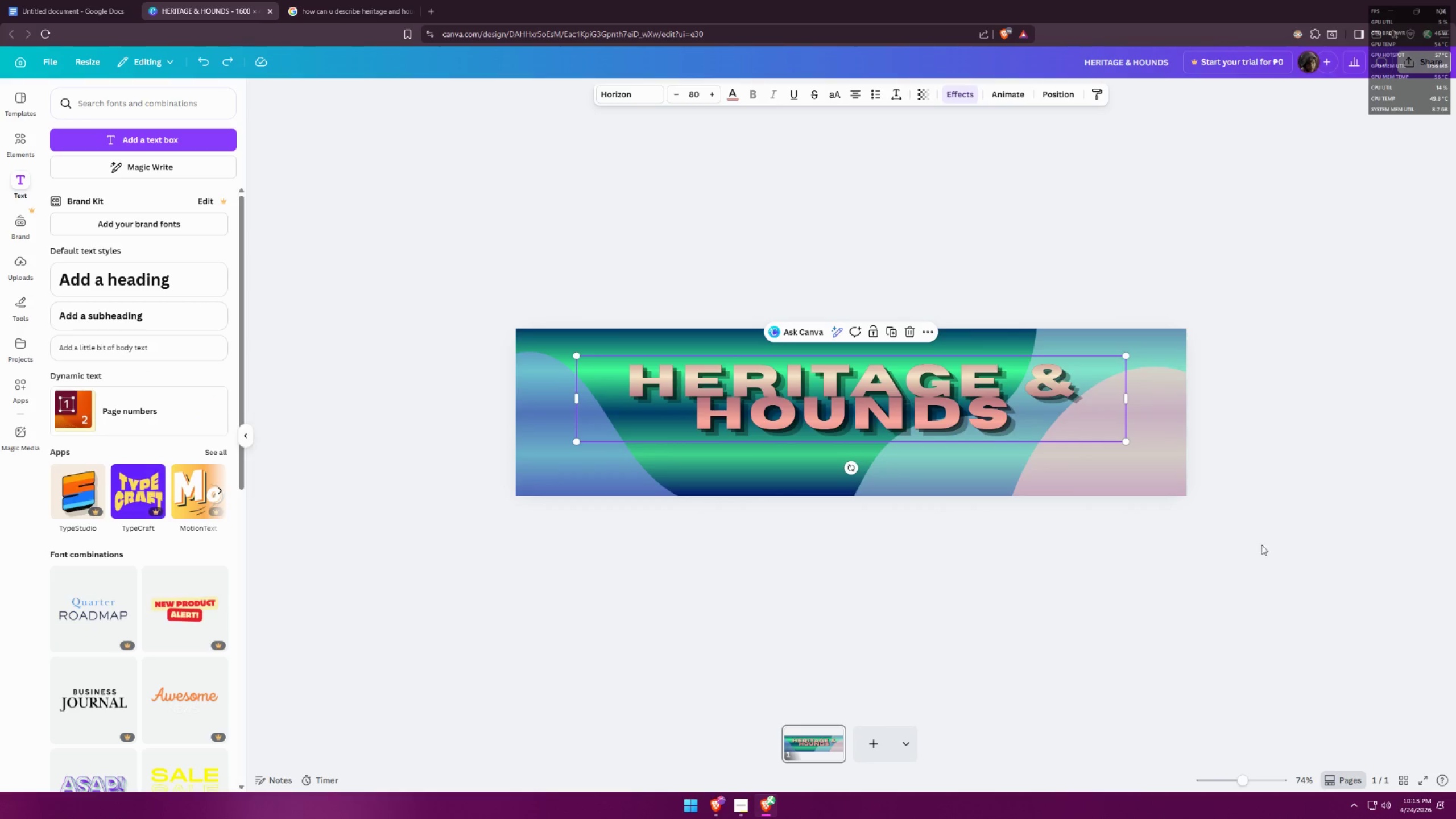 
left_click_drag(start_coordinate=[1240, 599], to_coordinate=[743, 279])
 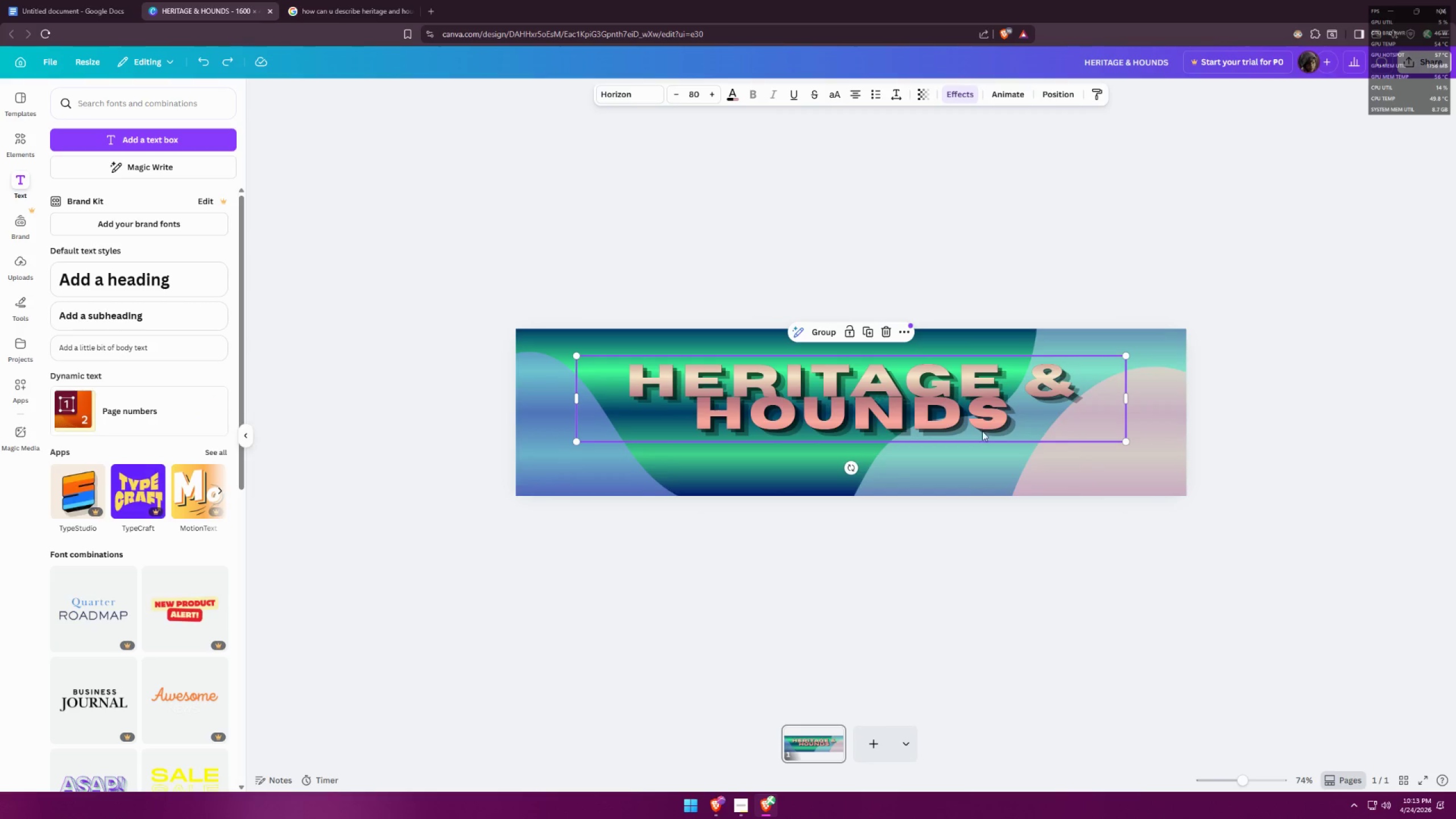 
hold_key(key=ShiftLeft, duration=0.38)
left_click([1138, 471])
 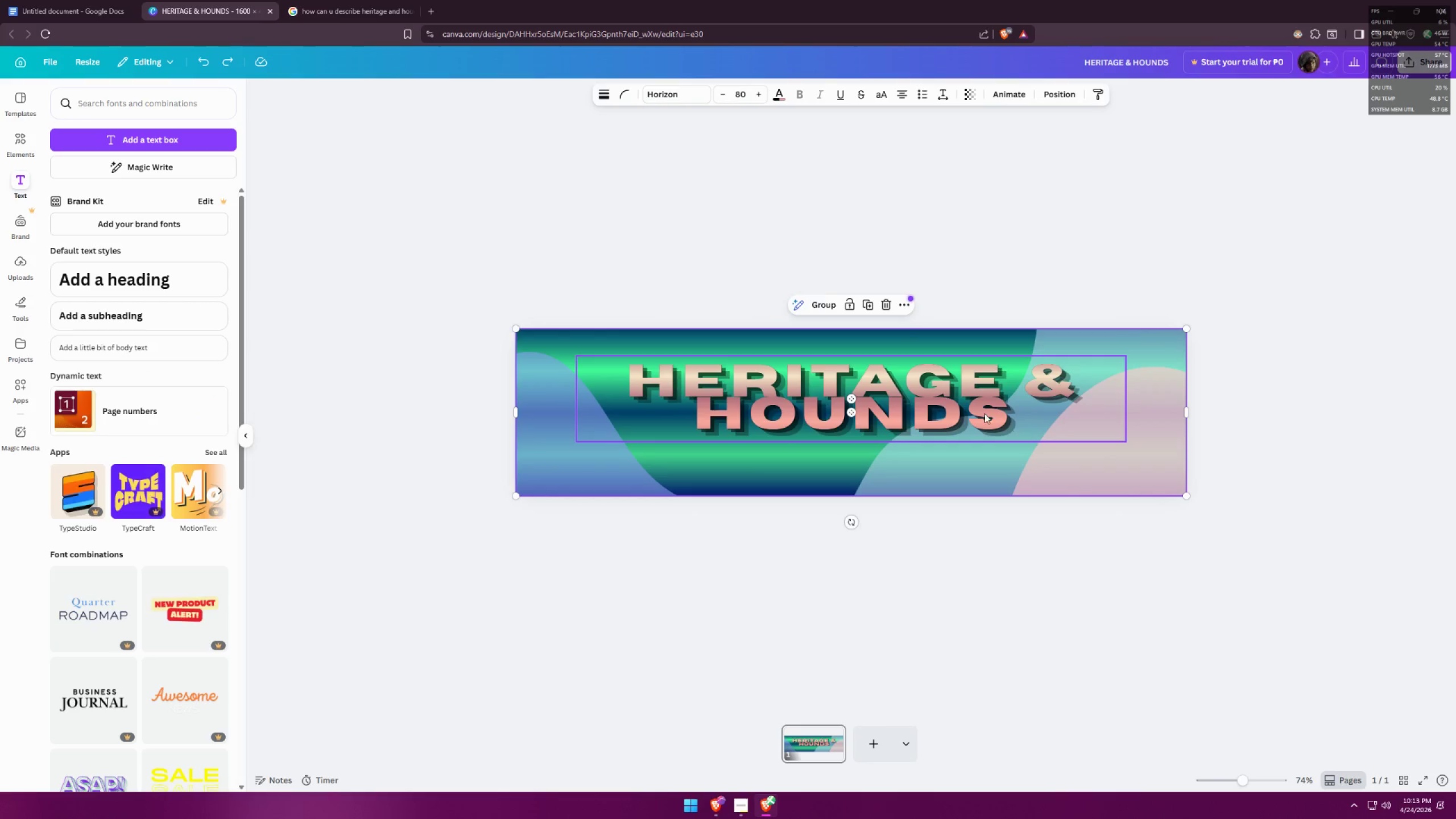 
left_click_drag(start_coordinate=[956, 396], to_coordinate=[961, 405])
 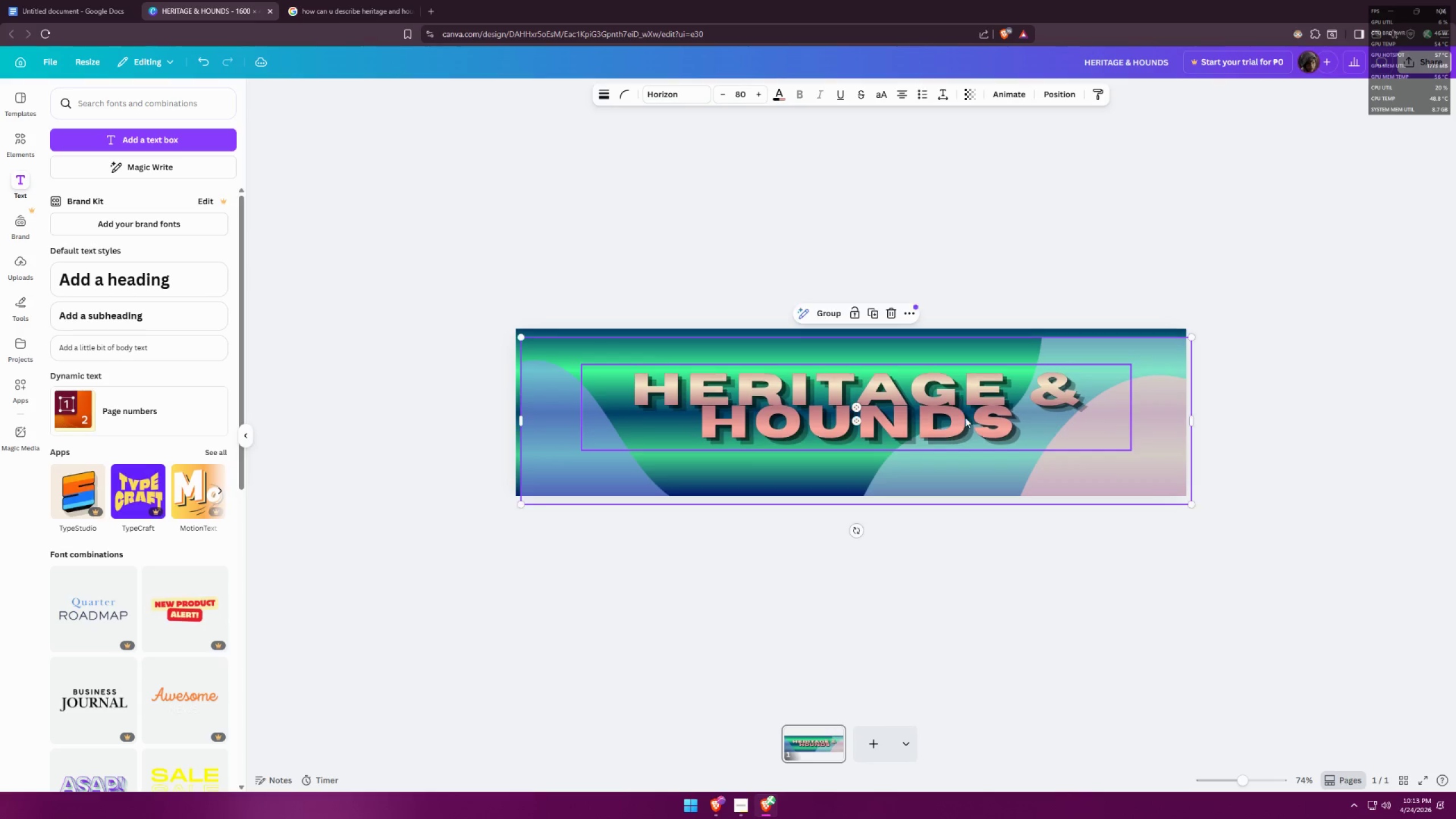 
key(Control+ControlLeft)
 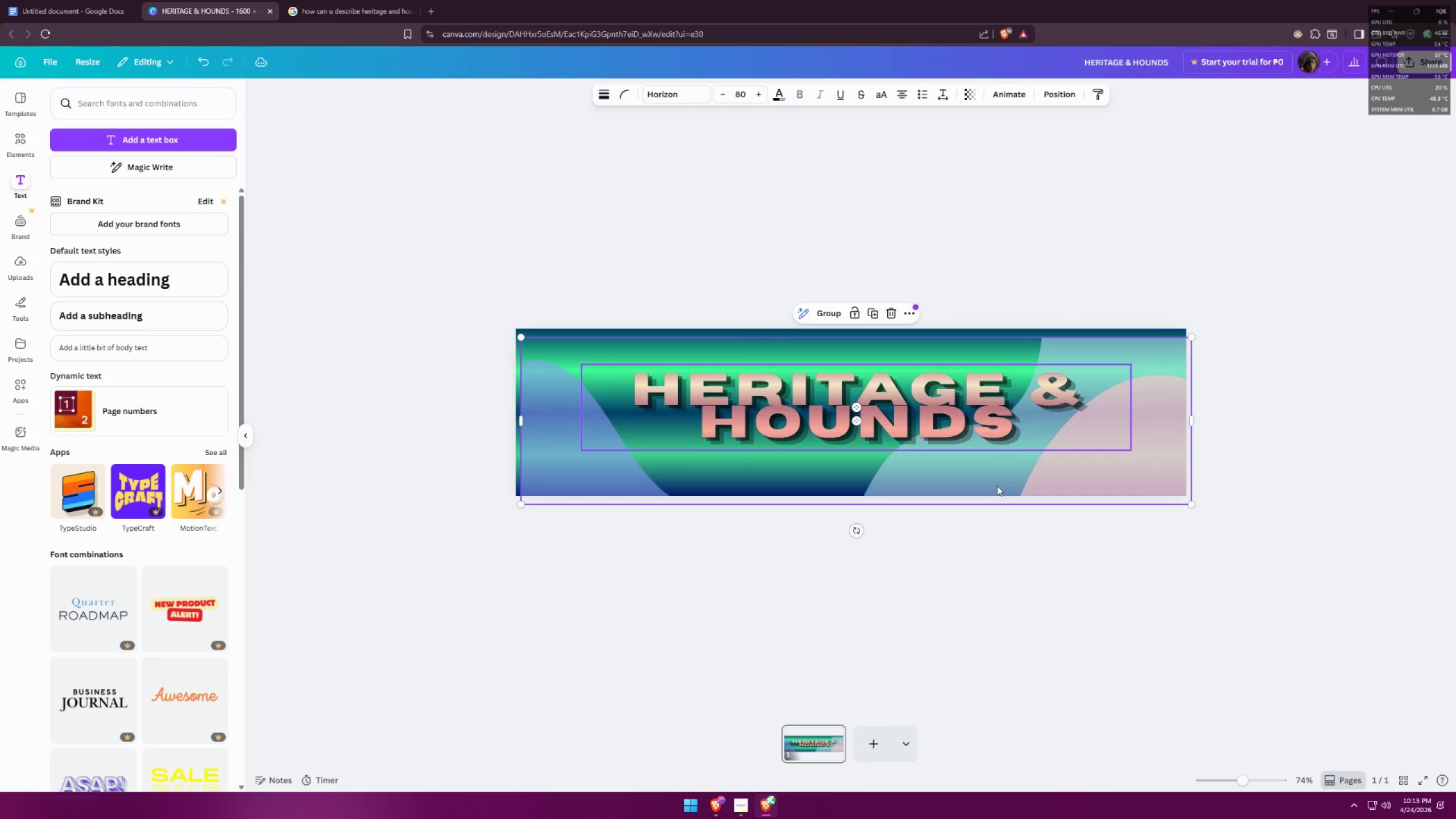 
key(Control+Z)
 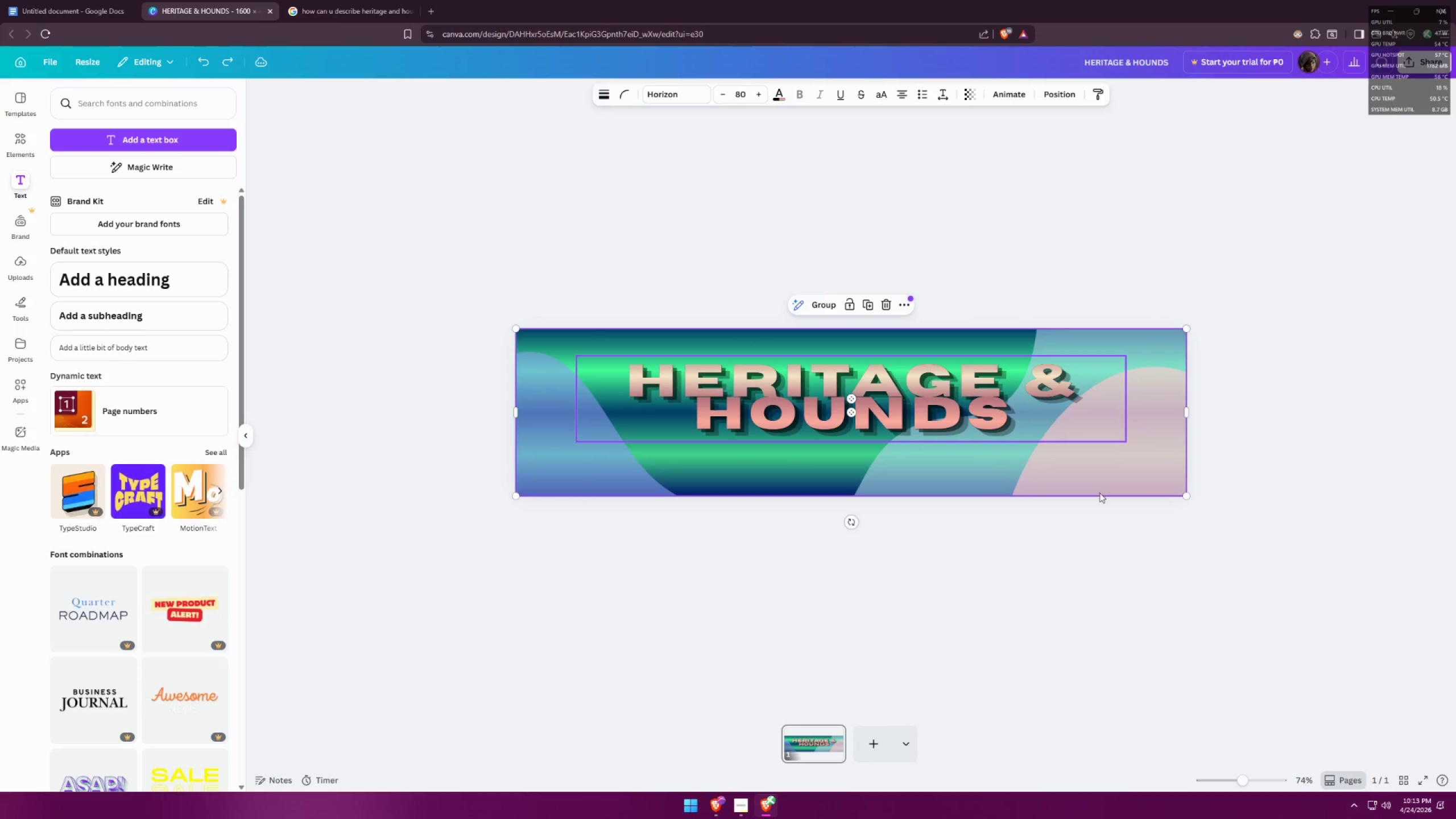 
hold_key(key=ShiftLeft, duration=0.35)
left_click([1116, 481])
 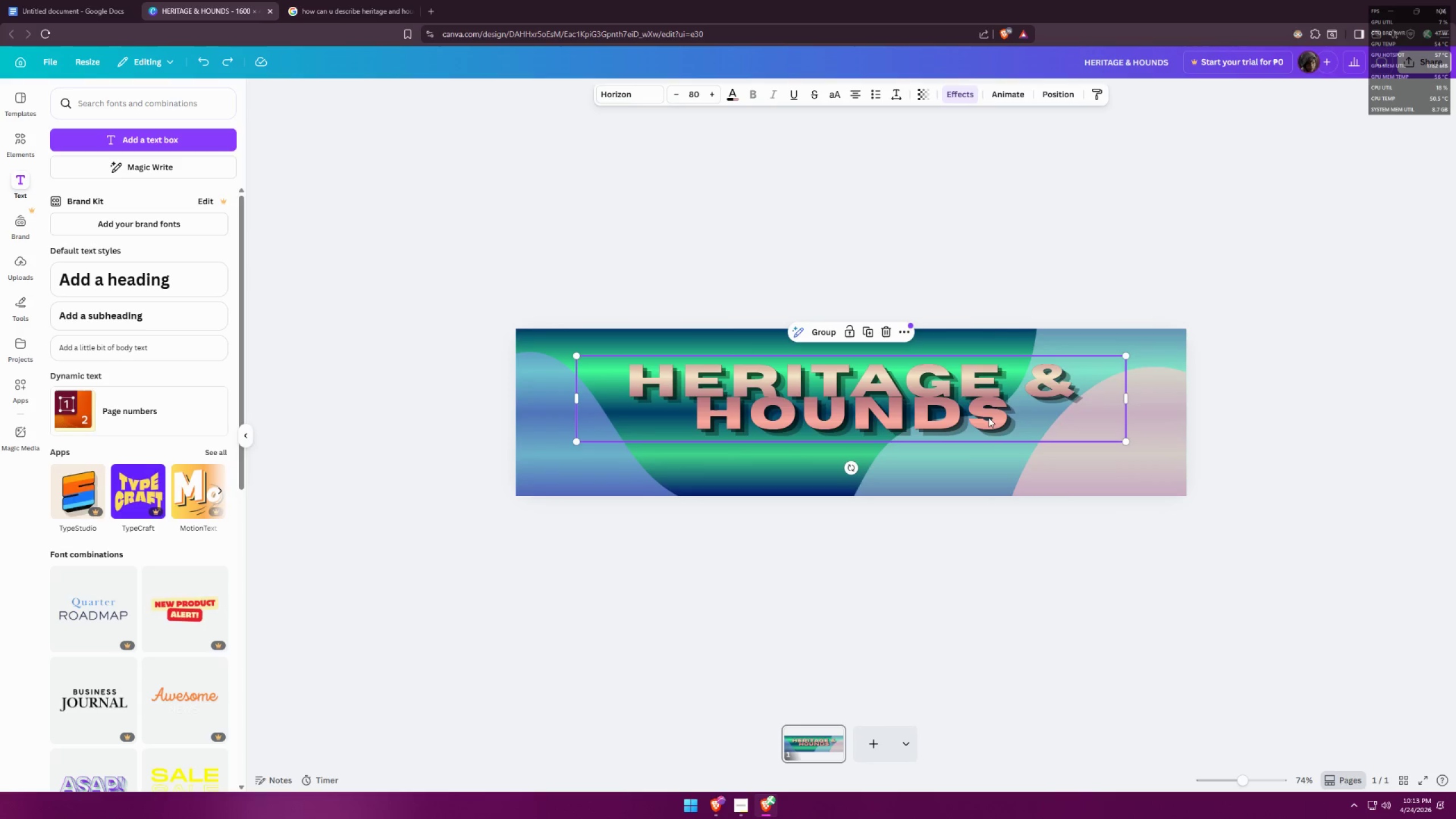 
left_click_drag(start_coordinate=[963, 402], to_coordinate=[961, 411])
 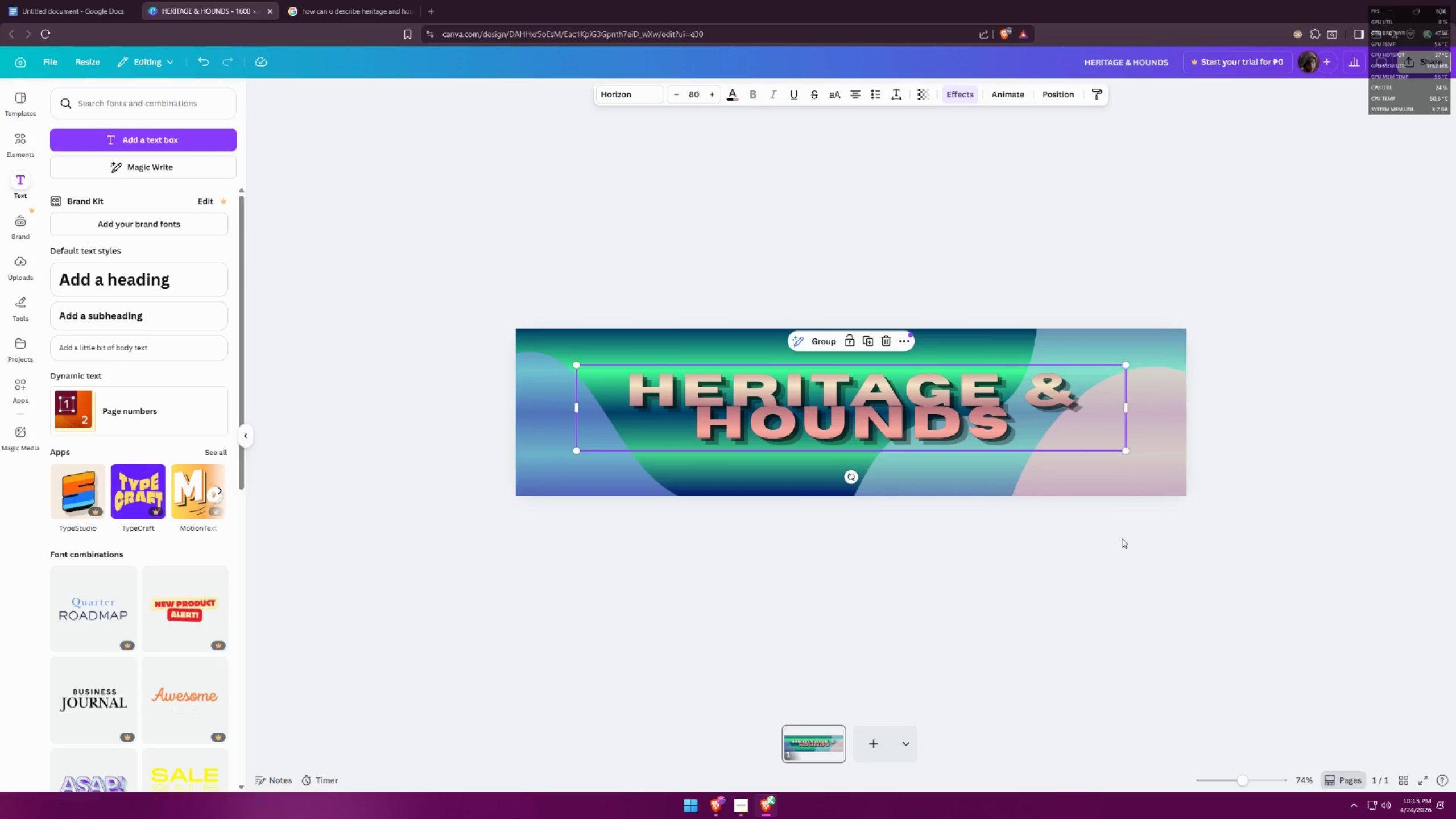 
left_click([1140, 552])
 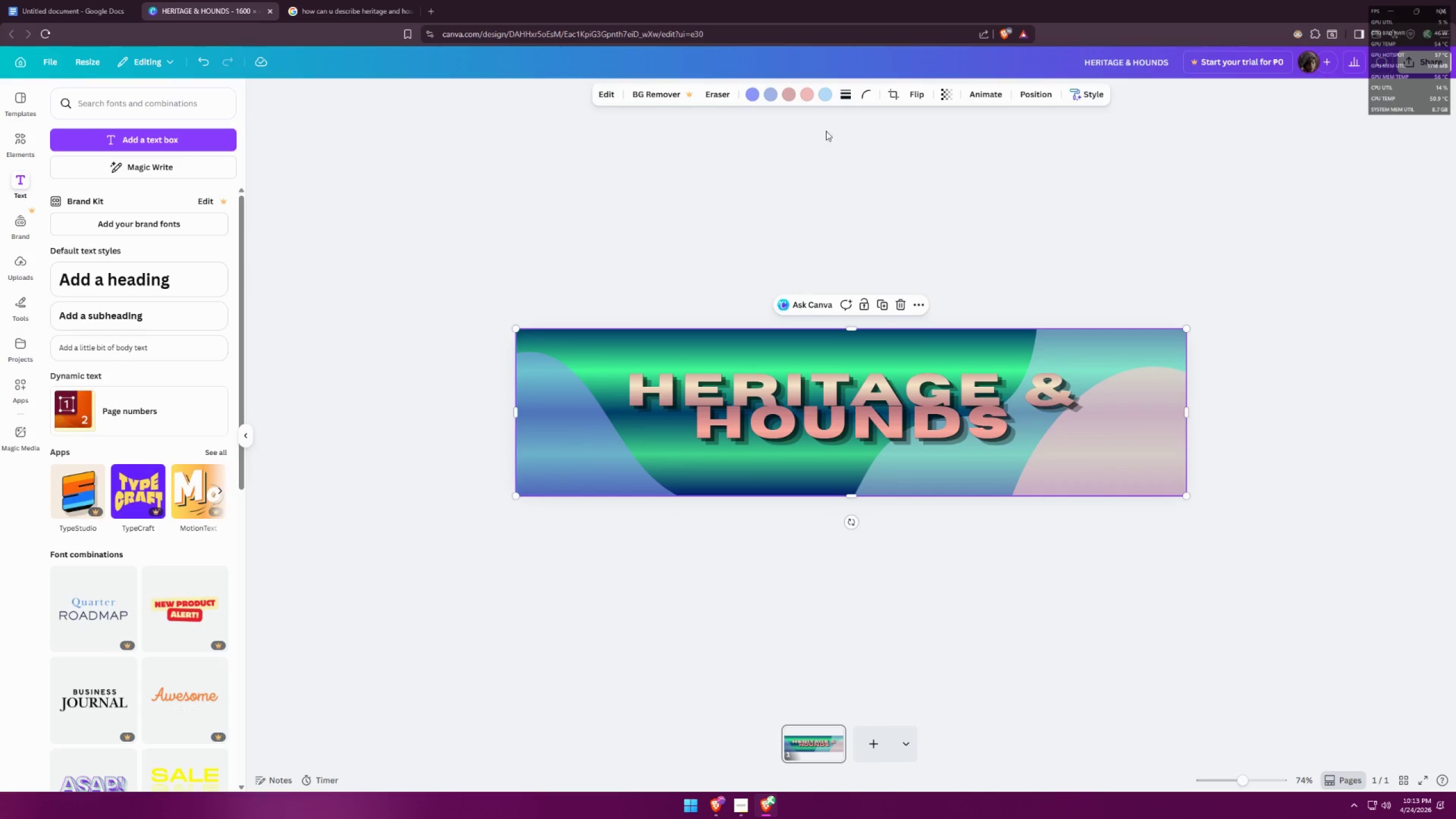 
left_click([805, 99])
 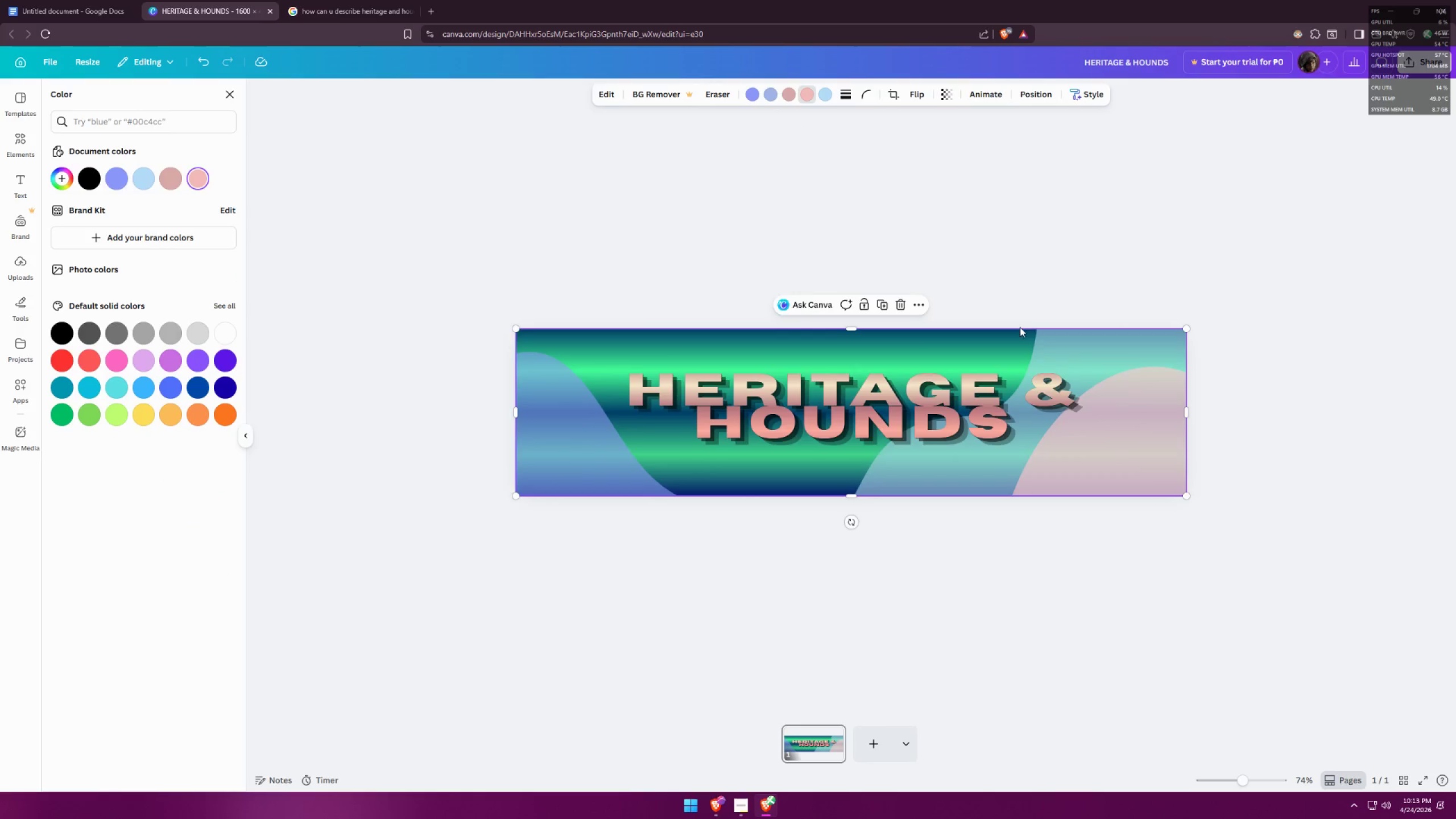 
left_click([1186, 413])
 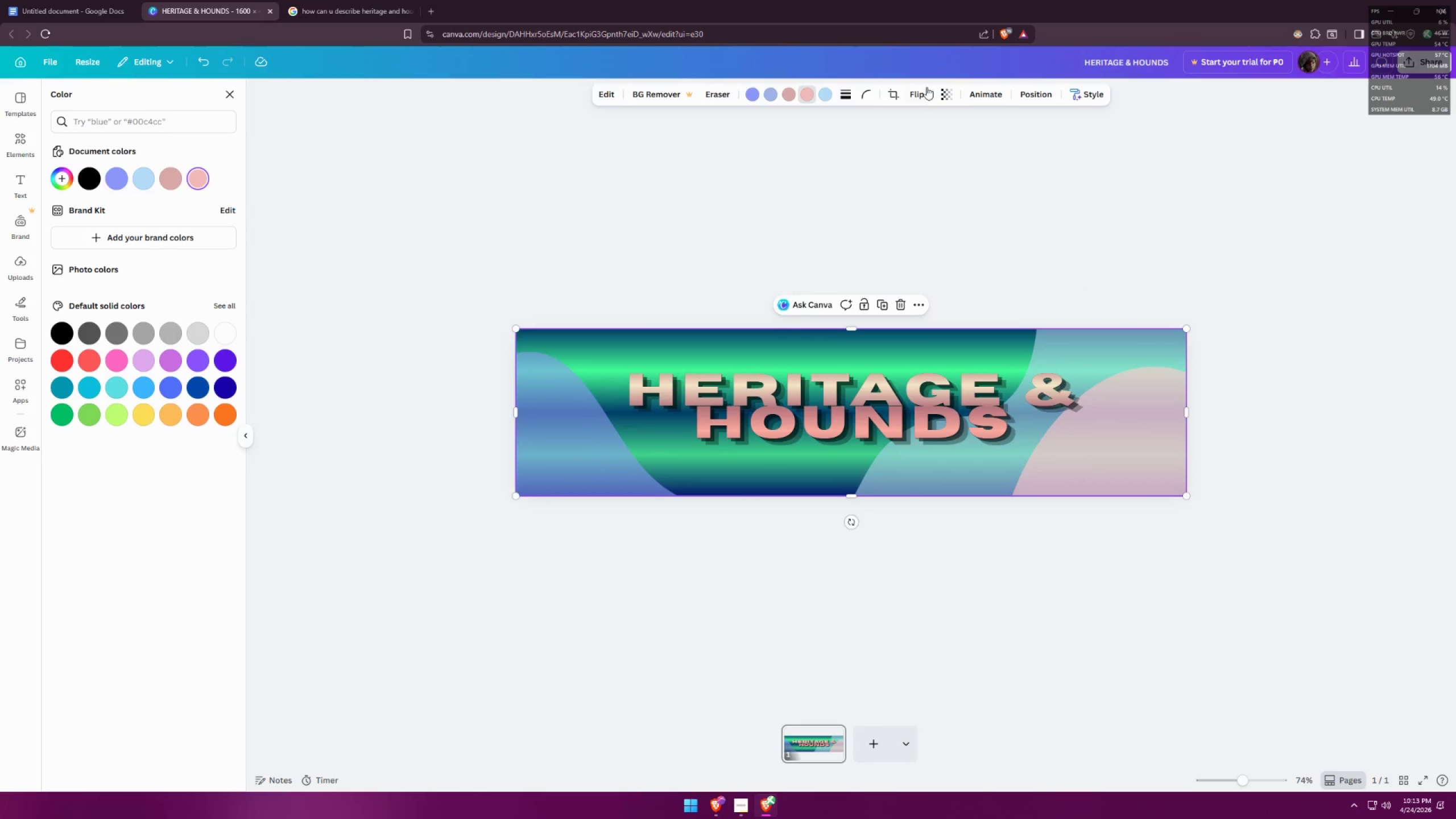 
left_click([938, 95])
 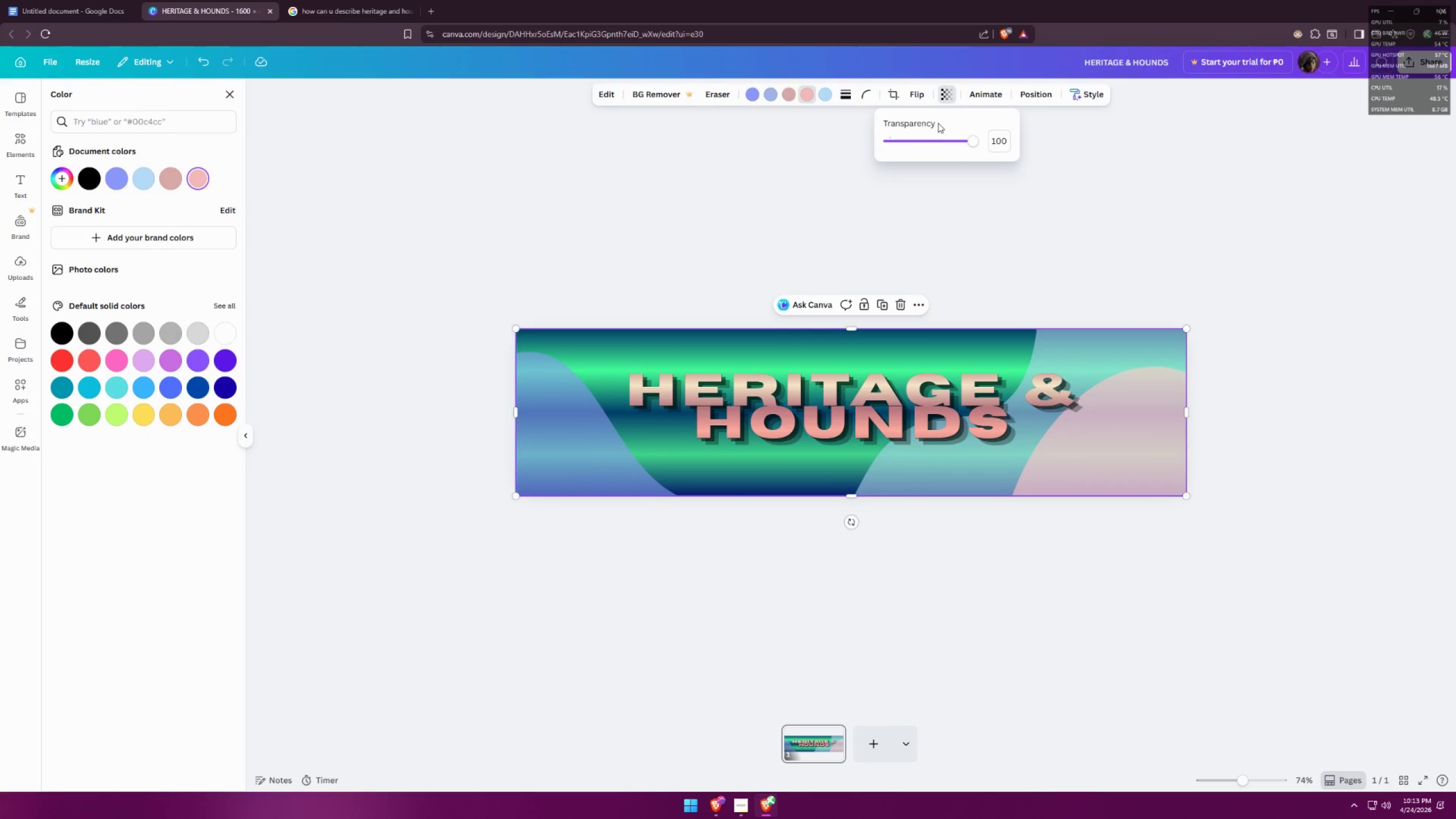 
left_click_drag(start_coordinate=[931, 139], to_coordinate=[1039, 130])
 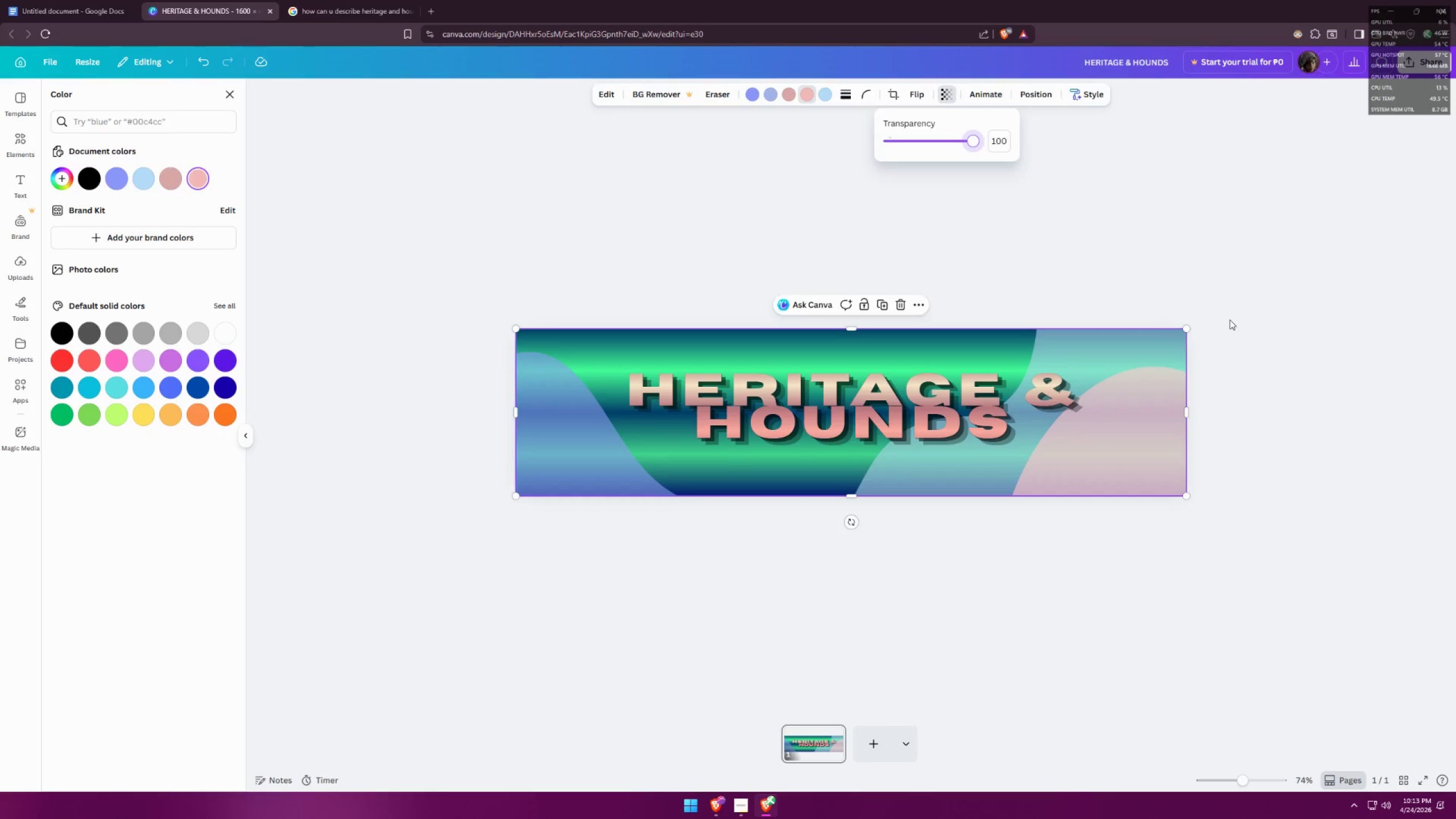 
left_click([1235, 319])
 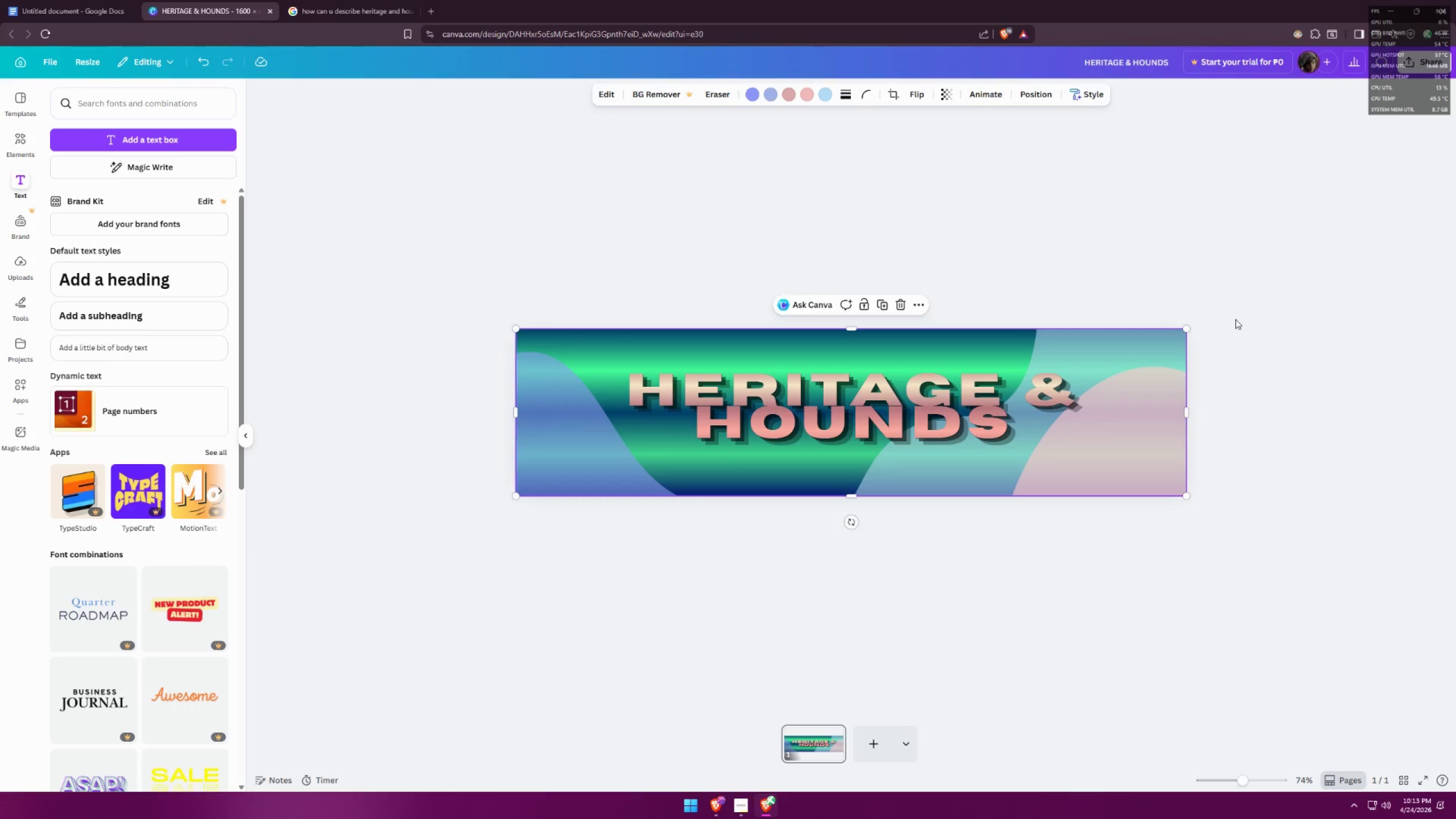 
triple_click([1234, 326])
 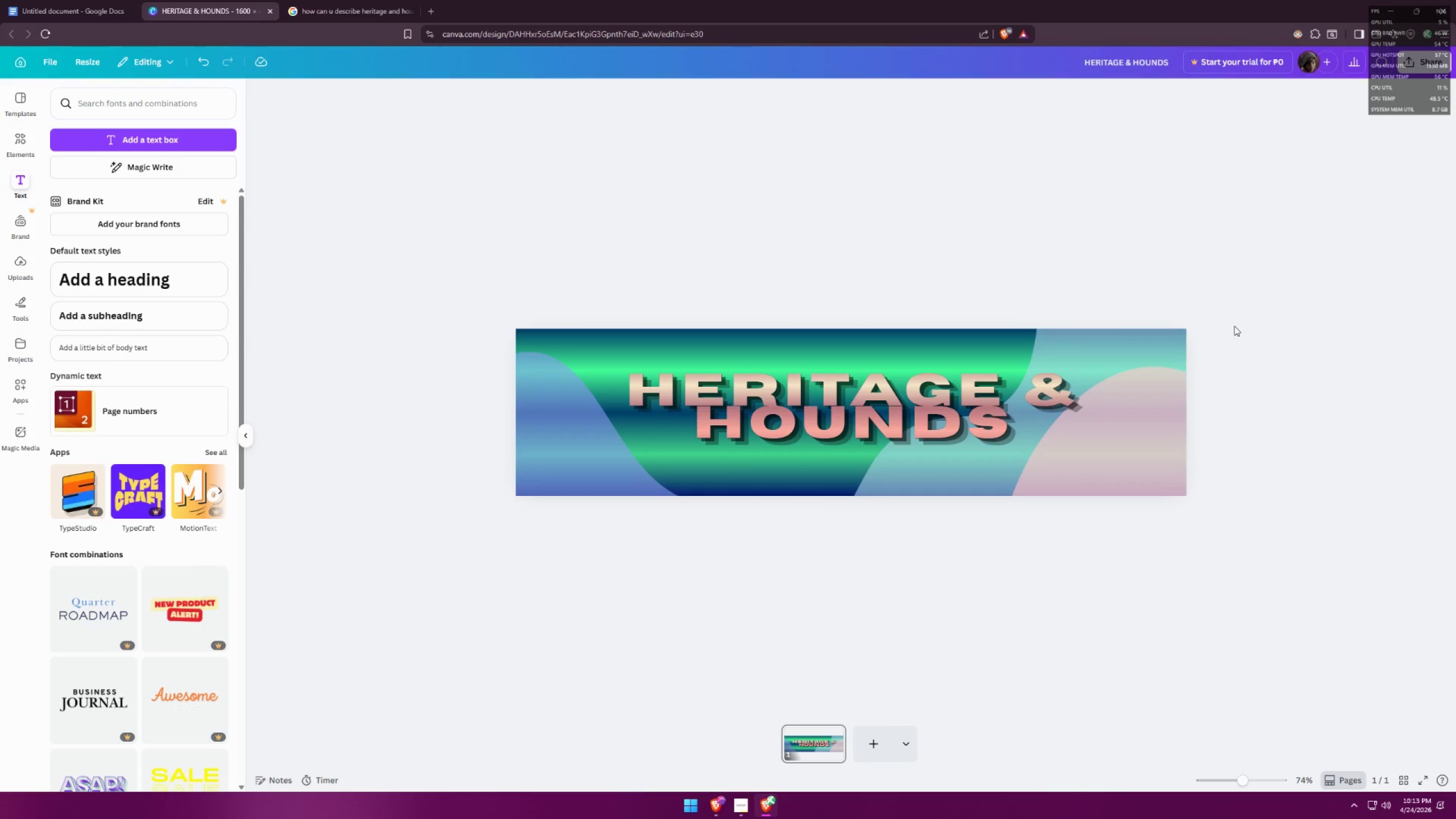 
hold_key(key=ControlLeft, duration=1.52)
hold_key(key=ControlLeft, duration=0.65)
scroll: coordinate [914, 365], scroll_direction: up, amount: 1.0
 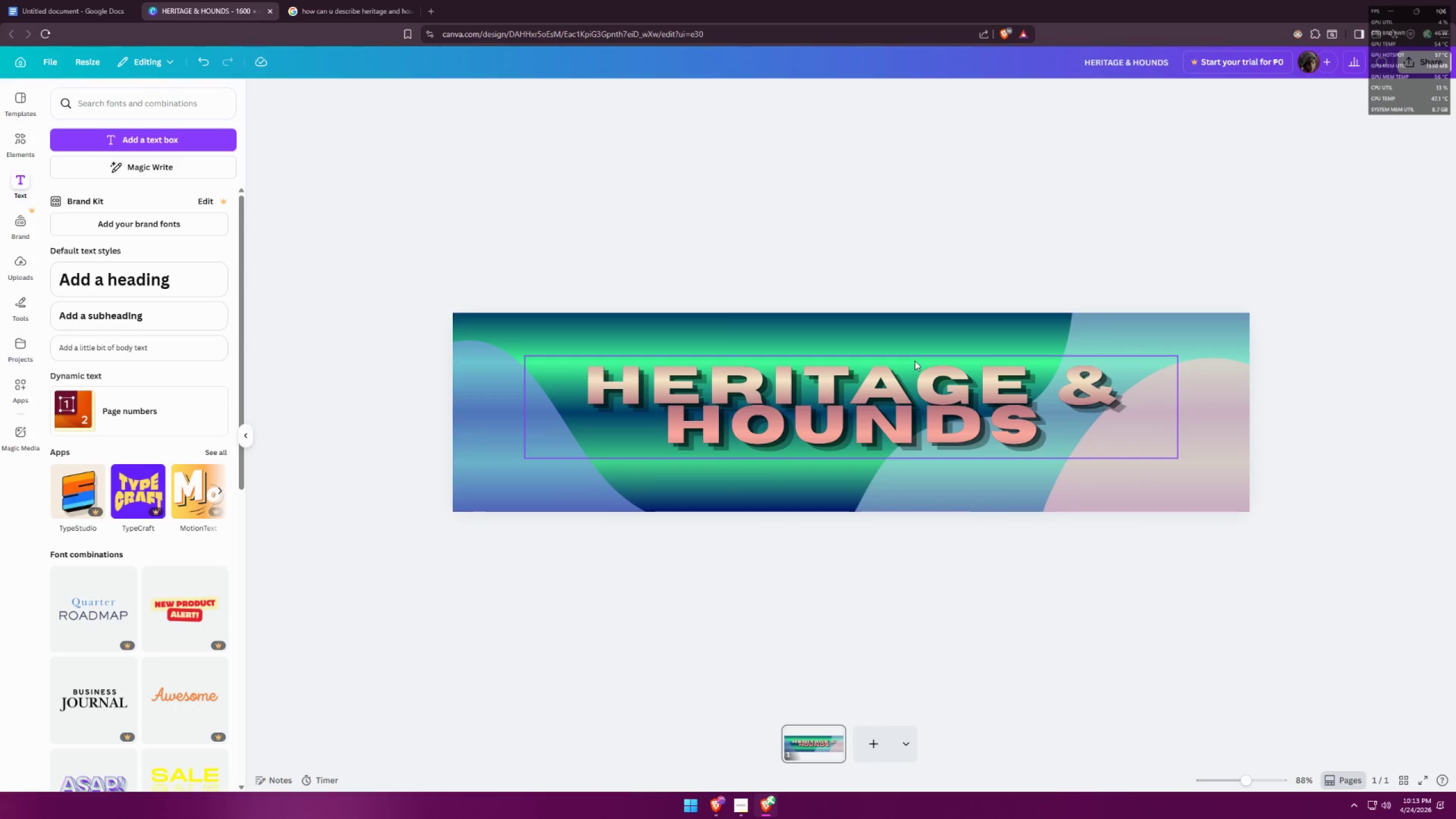 
left_click([23, 148])
 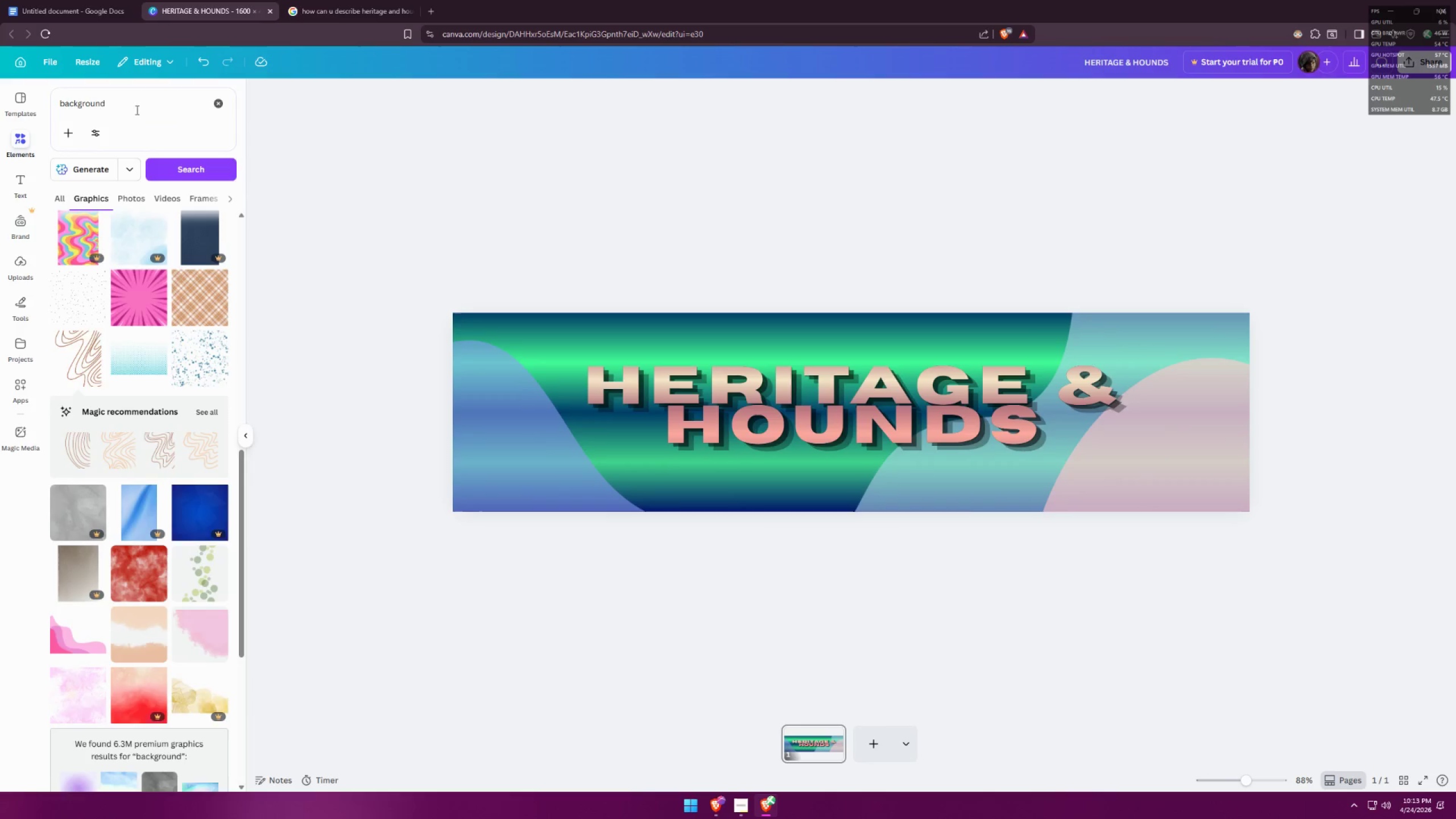 
left_click([147, 103])
 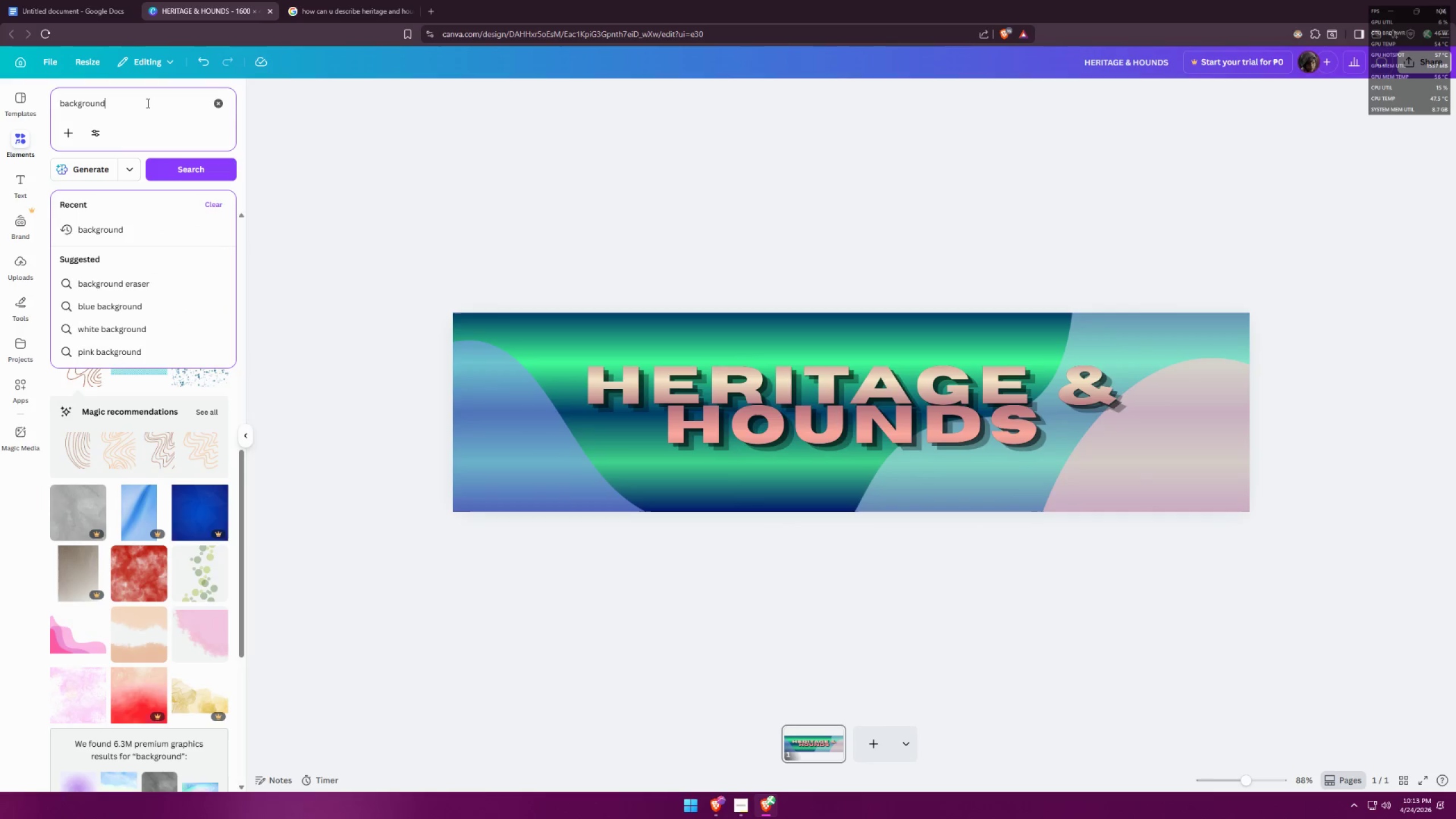 
left_click_drag(start_coordinate=[147, 103], to_coordinate=[55, 99])
 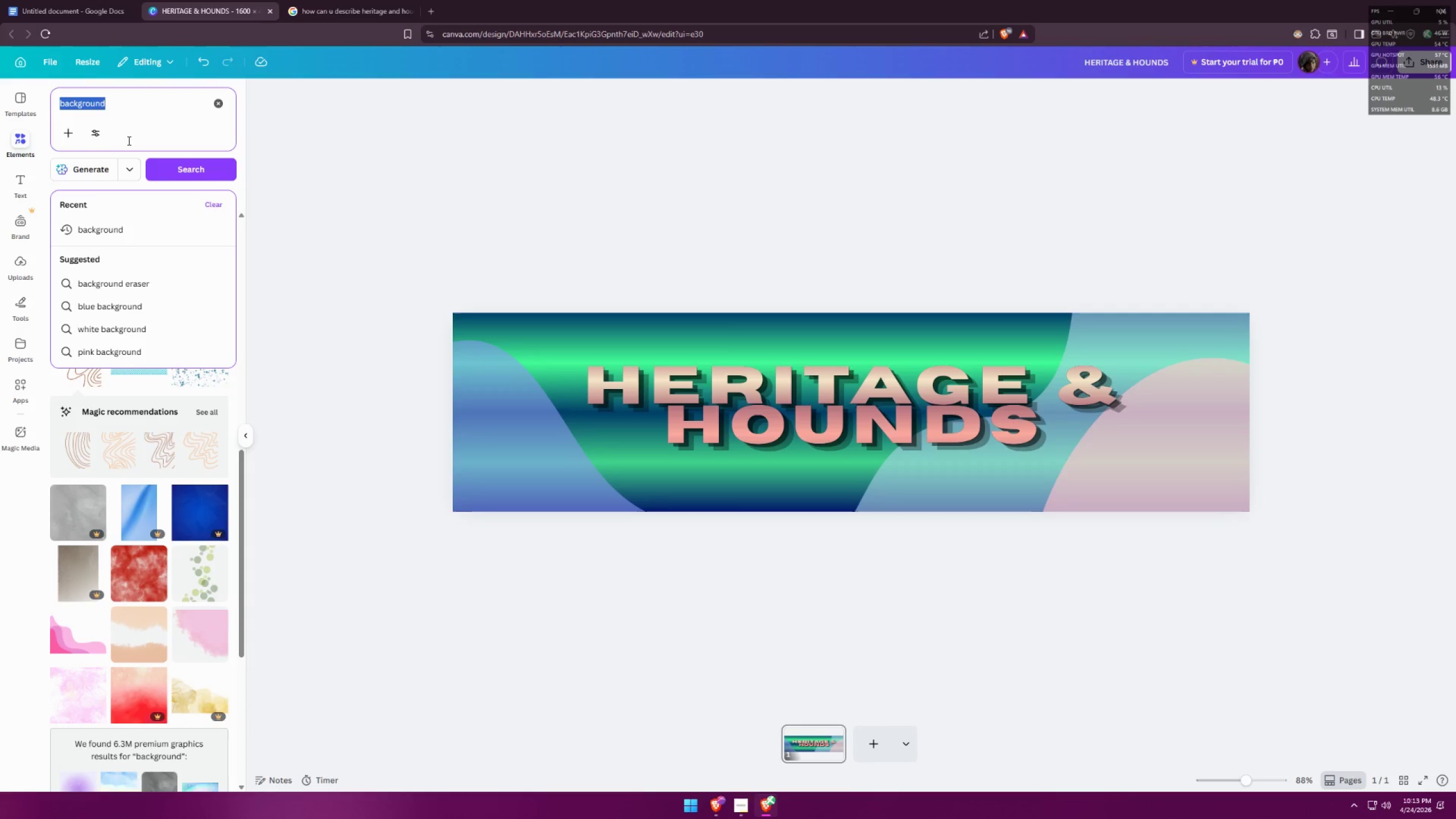 
type(paw)
 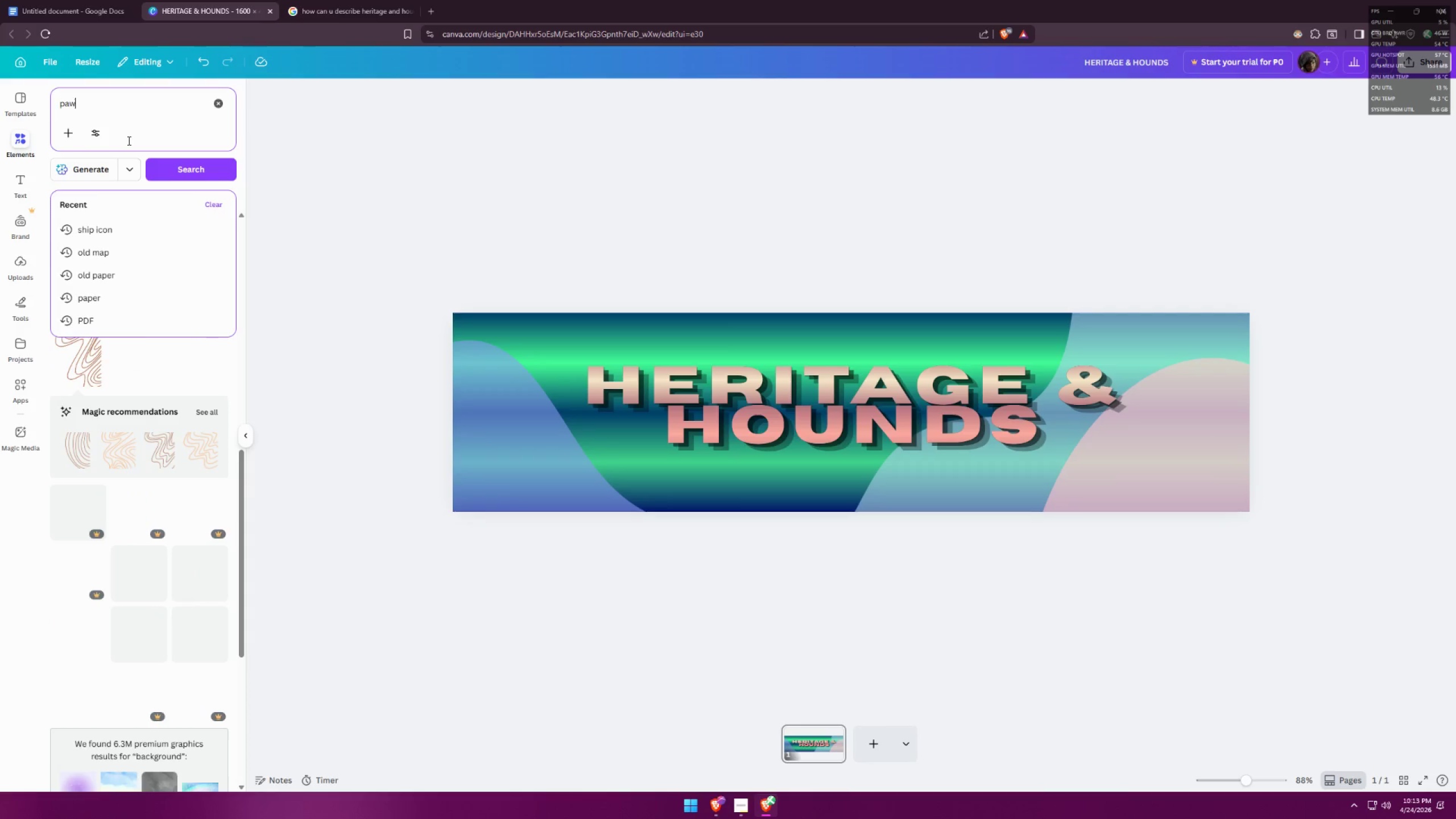 
key(Enter)
 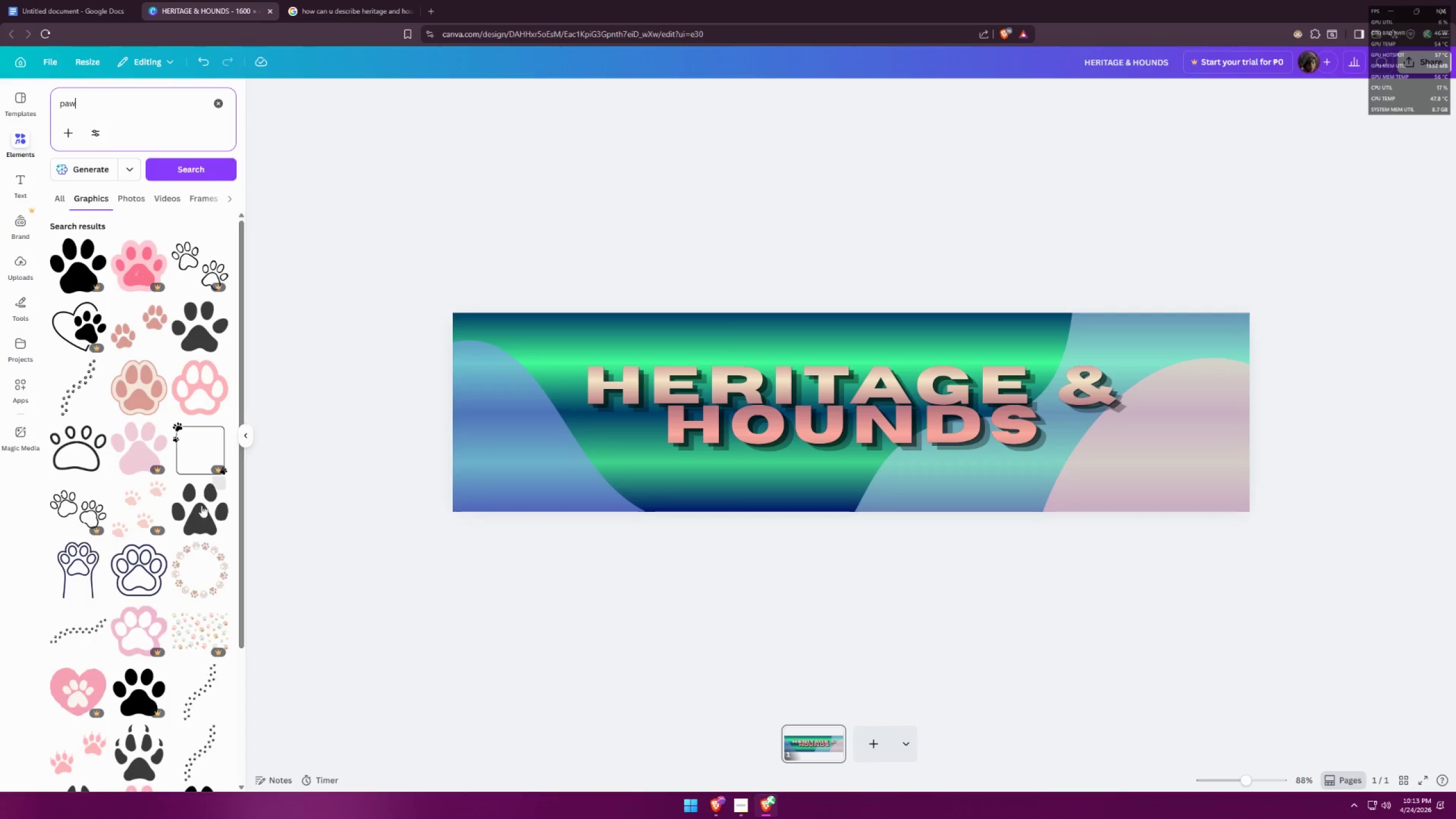 
scroll: coordinate [193, 510], scroll_direction: down, amount: 6.0
 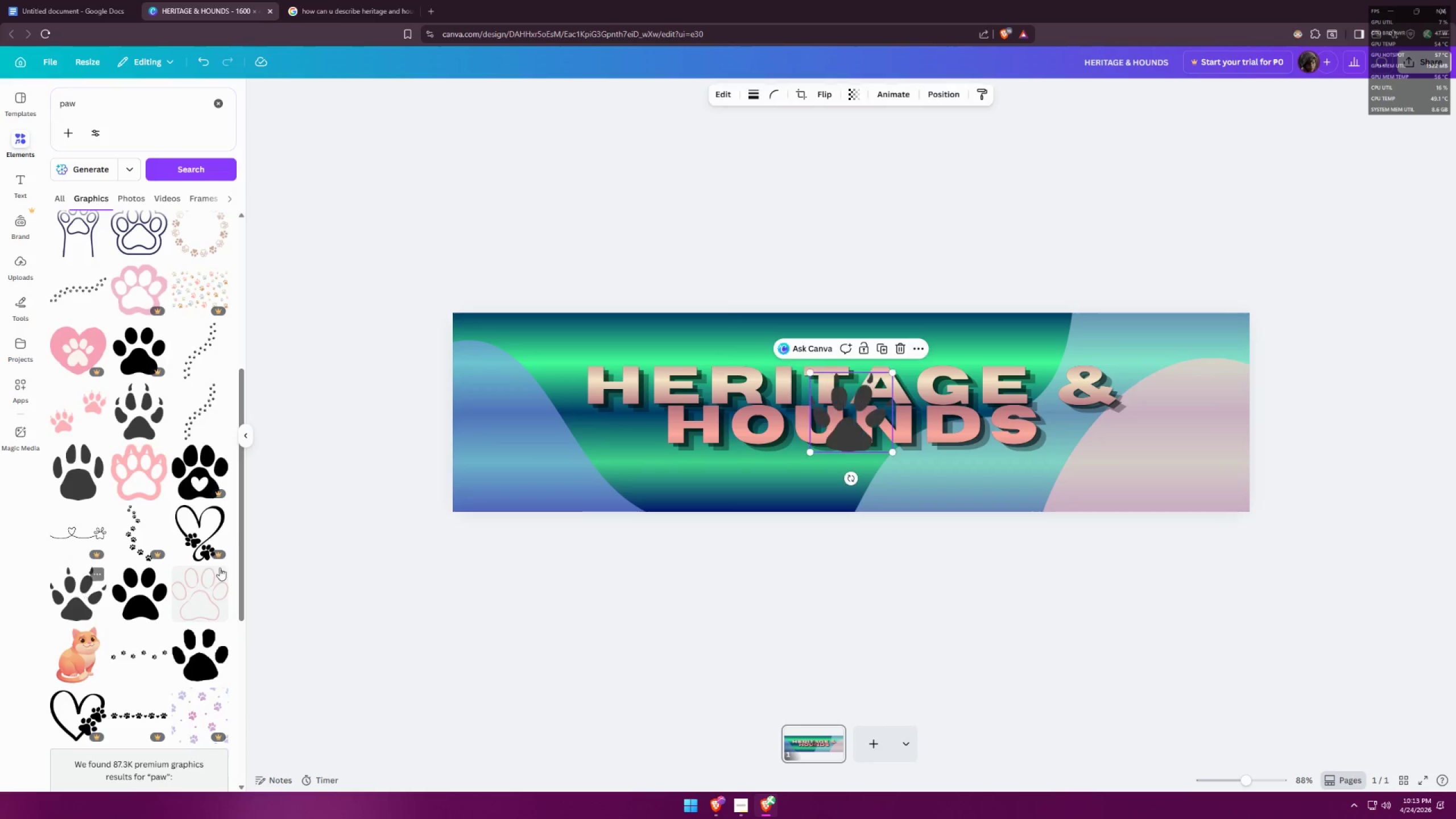 
left_click_drag(start_coordinate=[838, 417], to_coordinate=[836, 466])
 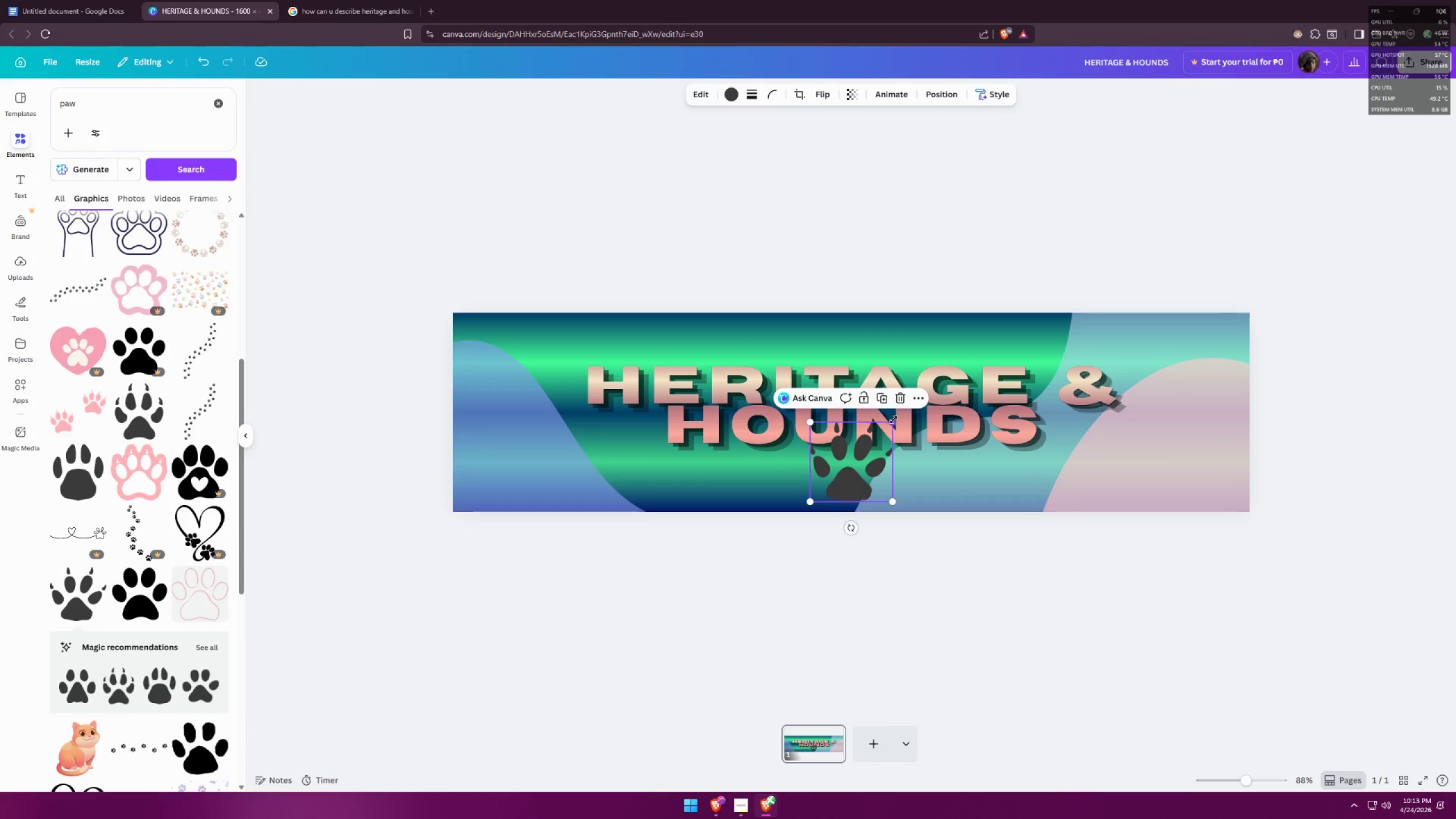 
left_click_drag(start_coordinate=[892, 420], to_coordinate=[867, 456])
 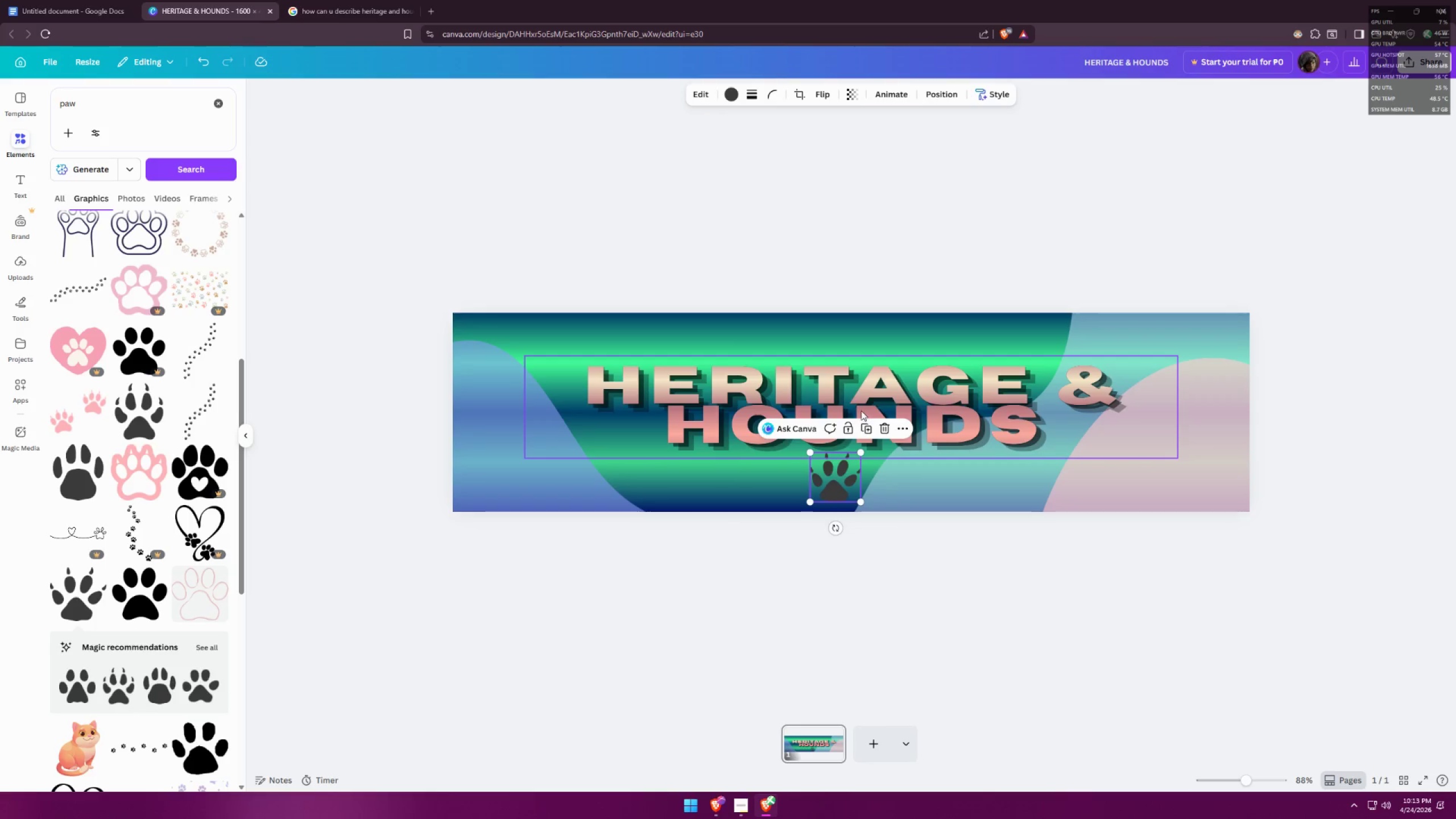 
left_click_drag(start_coordinate=[860, 404], to_coordinate=[860, 400])
 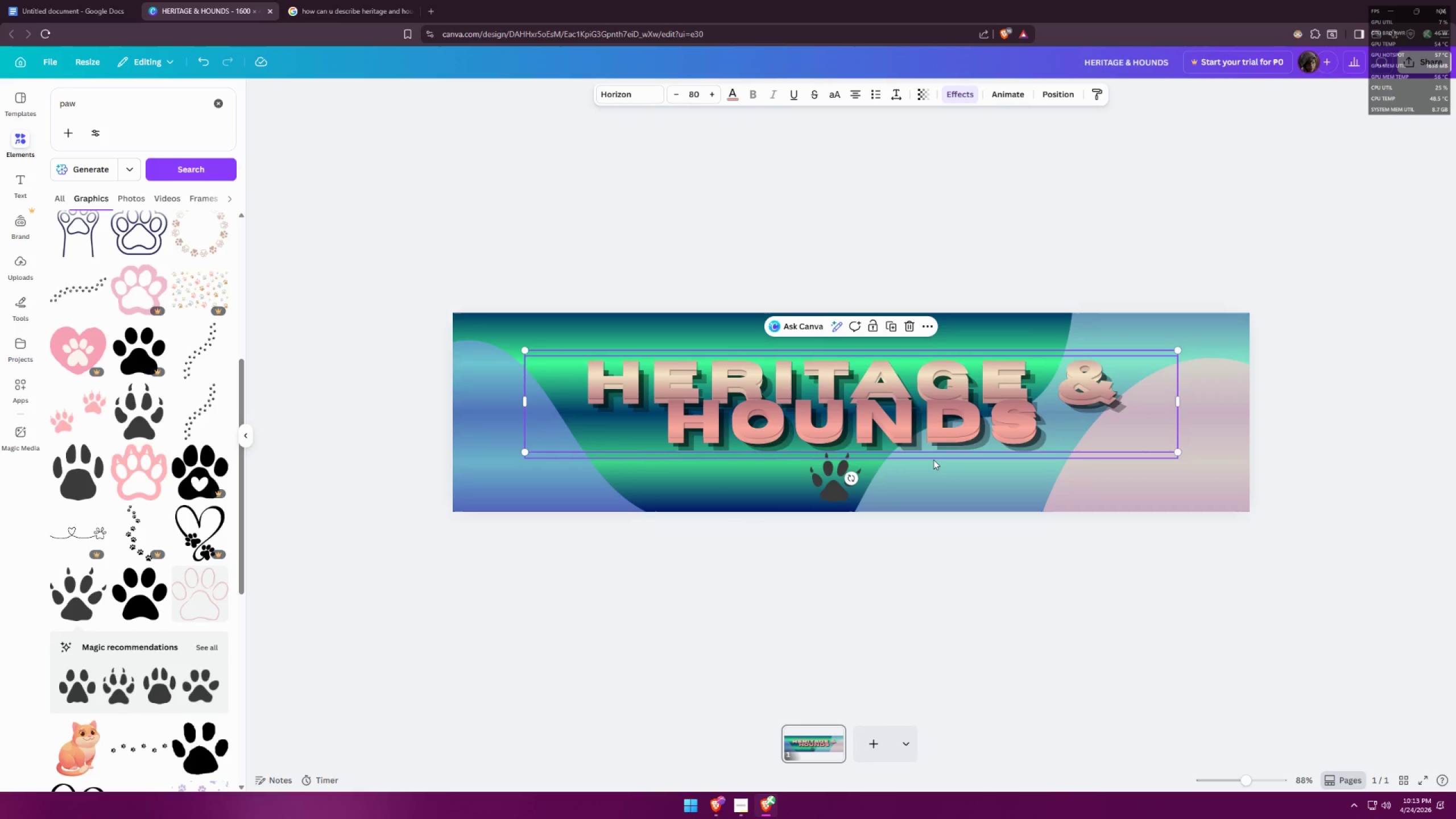 
key(Control+ControlLeft)
 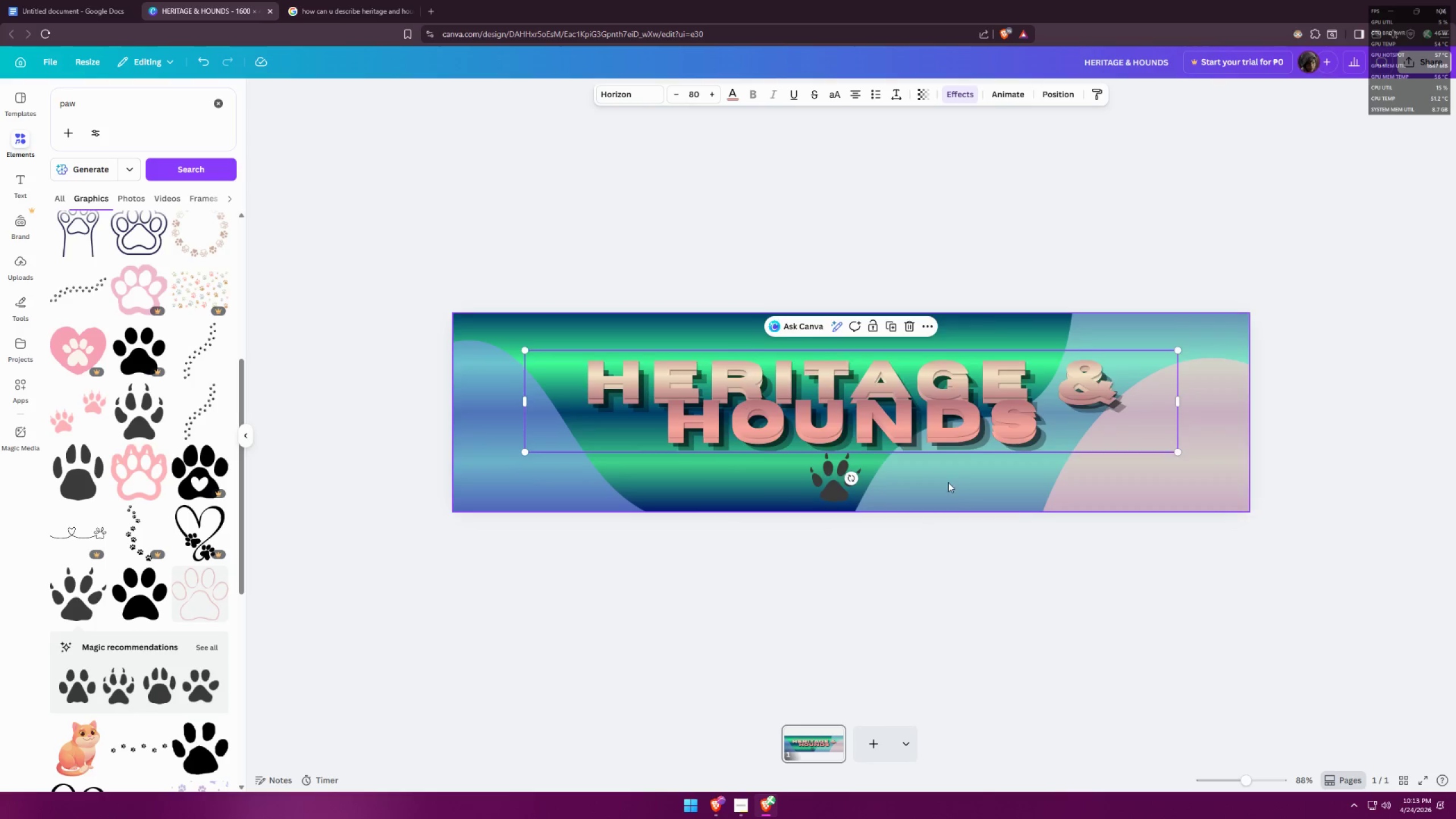 
key(Control+Z)
 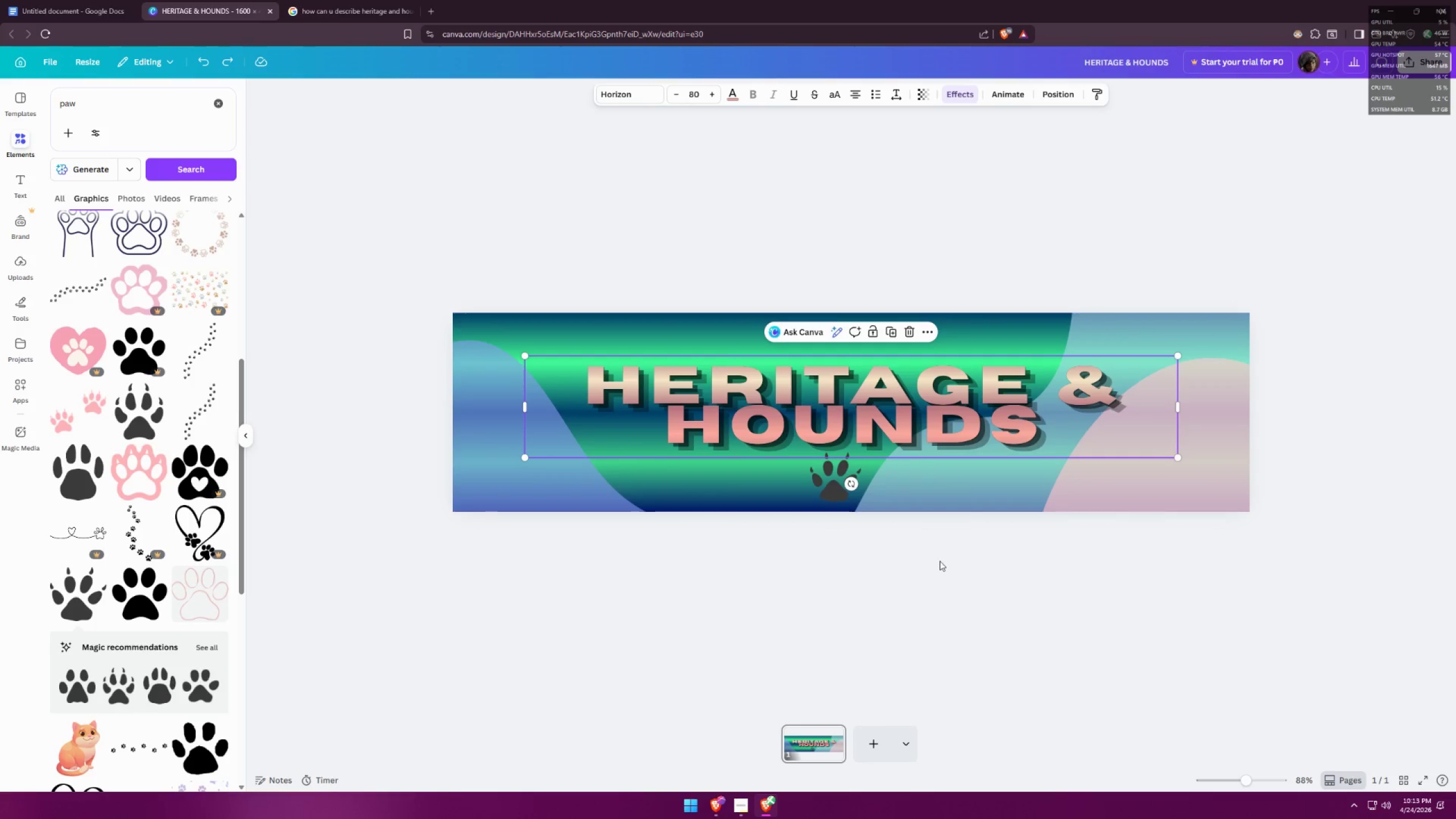 
left_click([939, 562])
 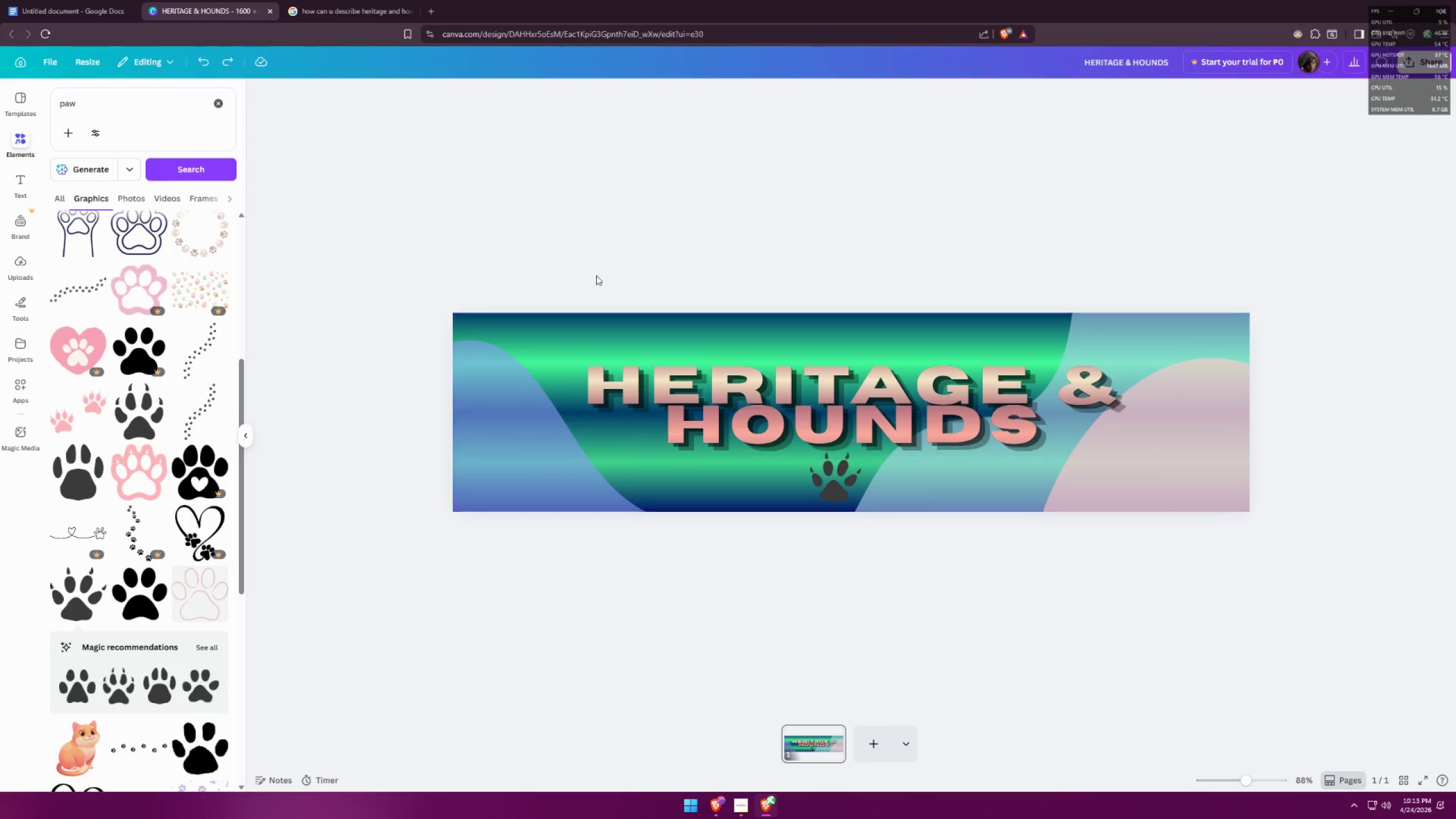 
left_click_drag(start_coordinate=[532, 221], to_coordinate=[1065, 622])
 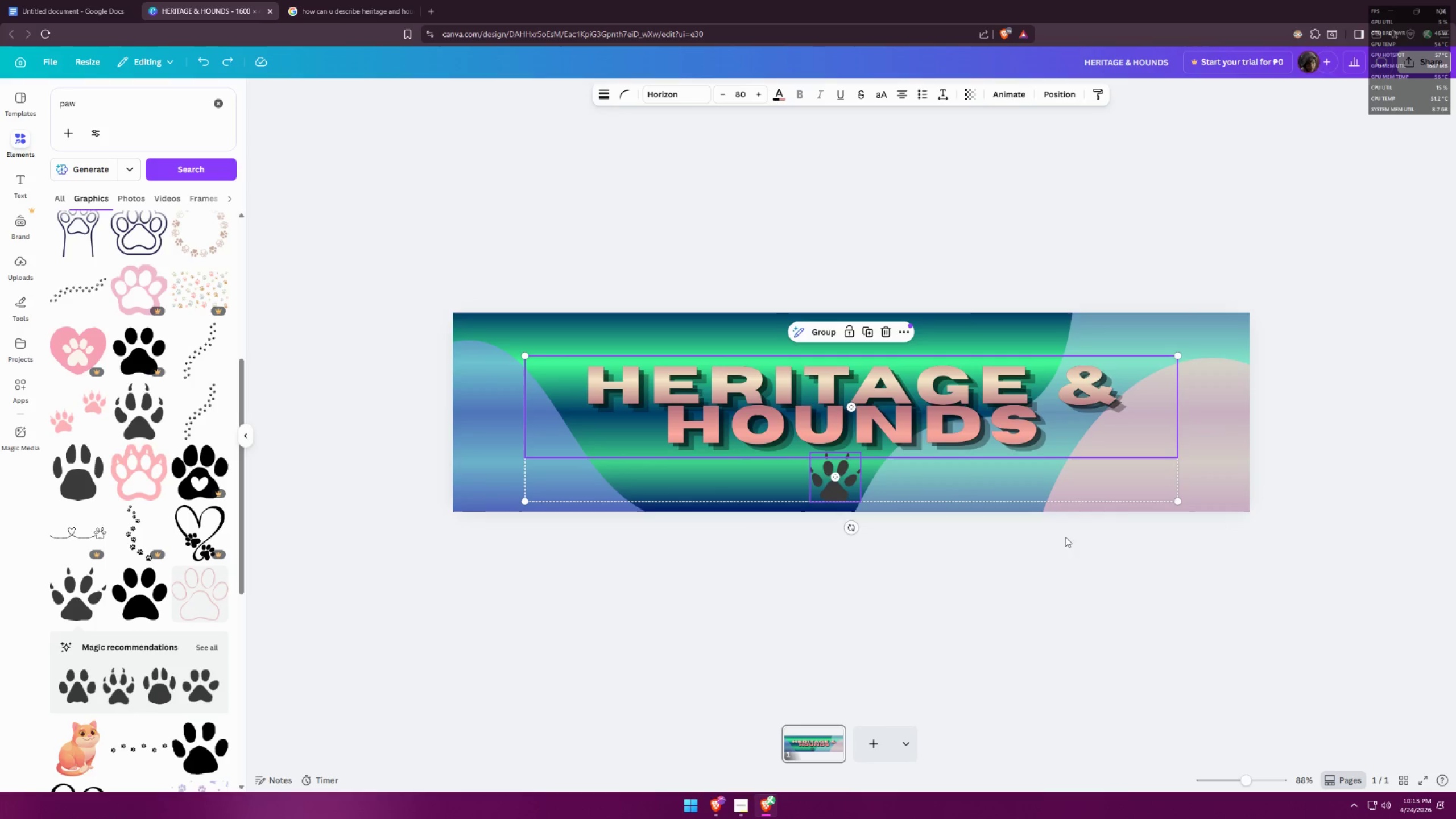 
hold_key(key=ShiftLeft, duration=0.65)
 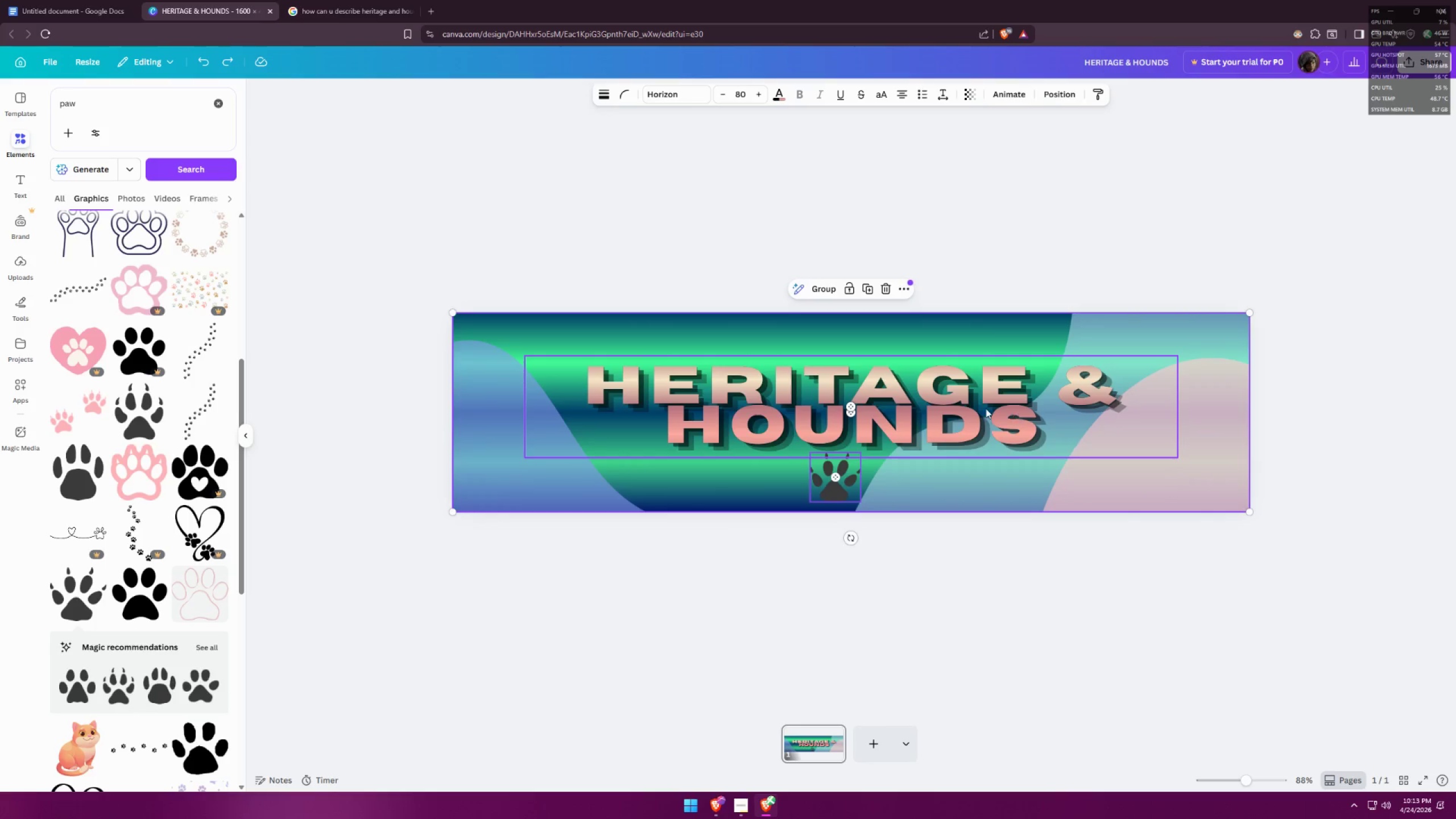 
left_click_drag(start_coordinate=[982, 407], to_coordinate=[983, 401])
 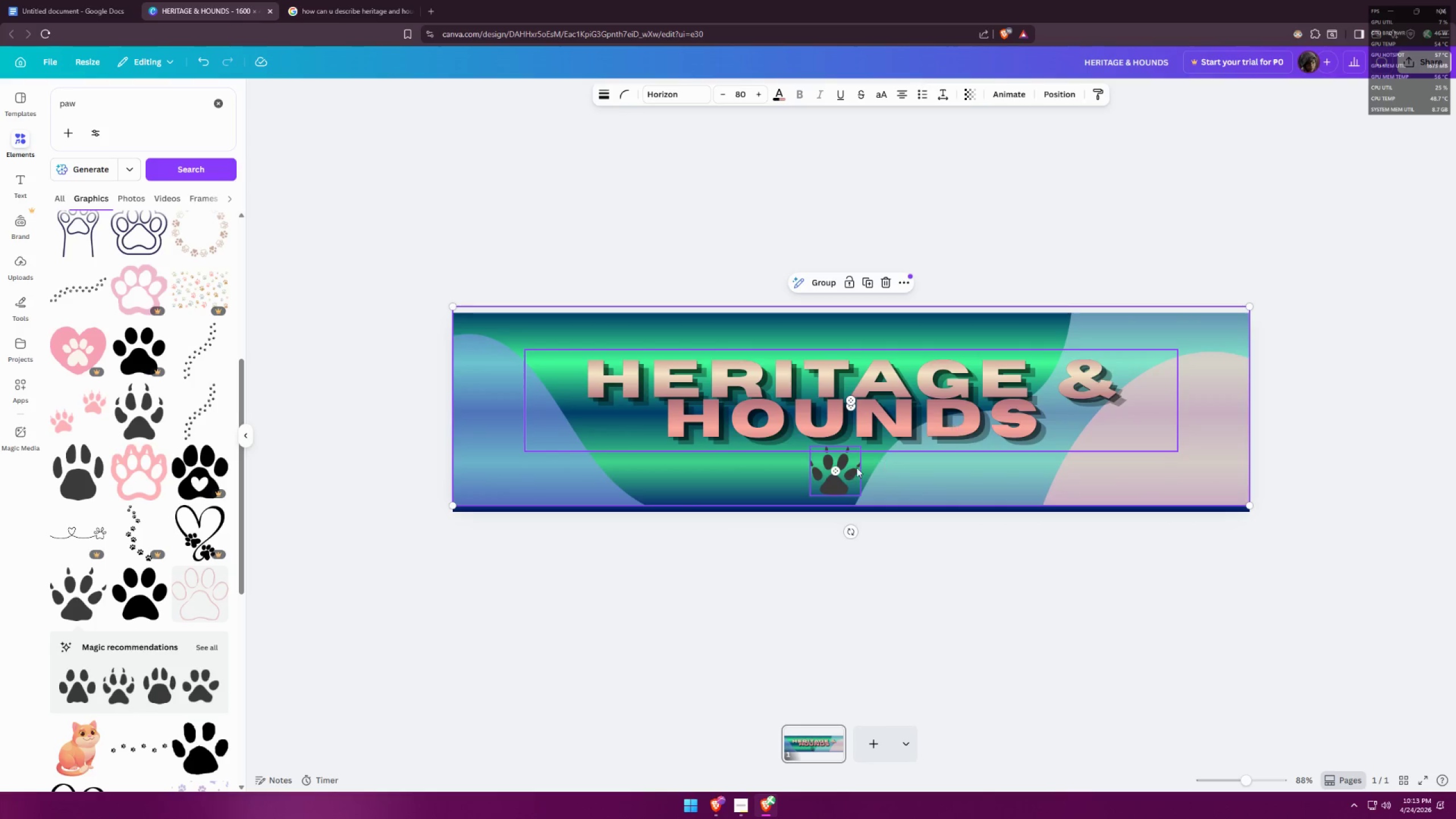 
hold_key(key=ShiftLeft, duration=0.94)
left_click([837, 475])
 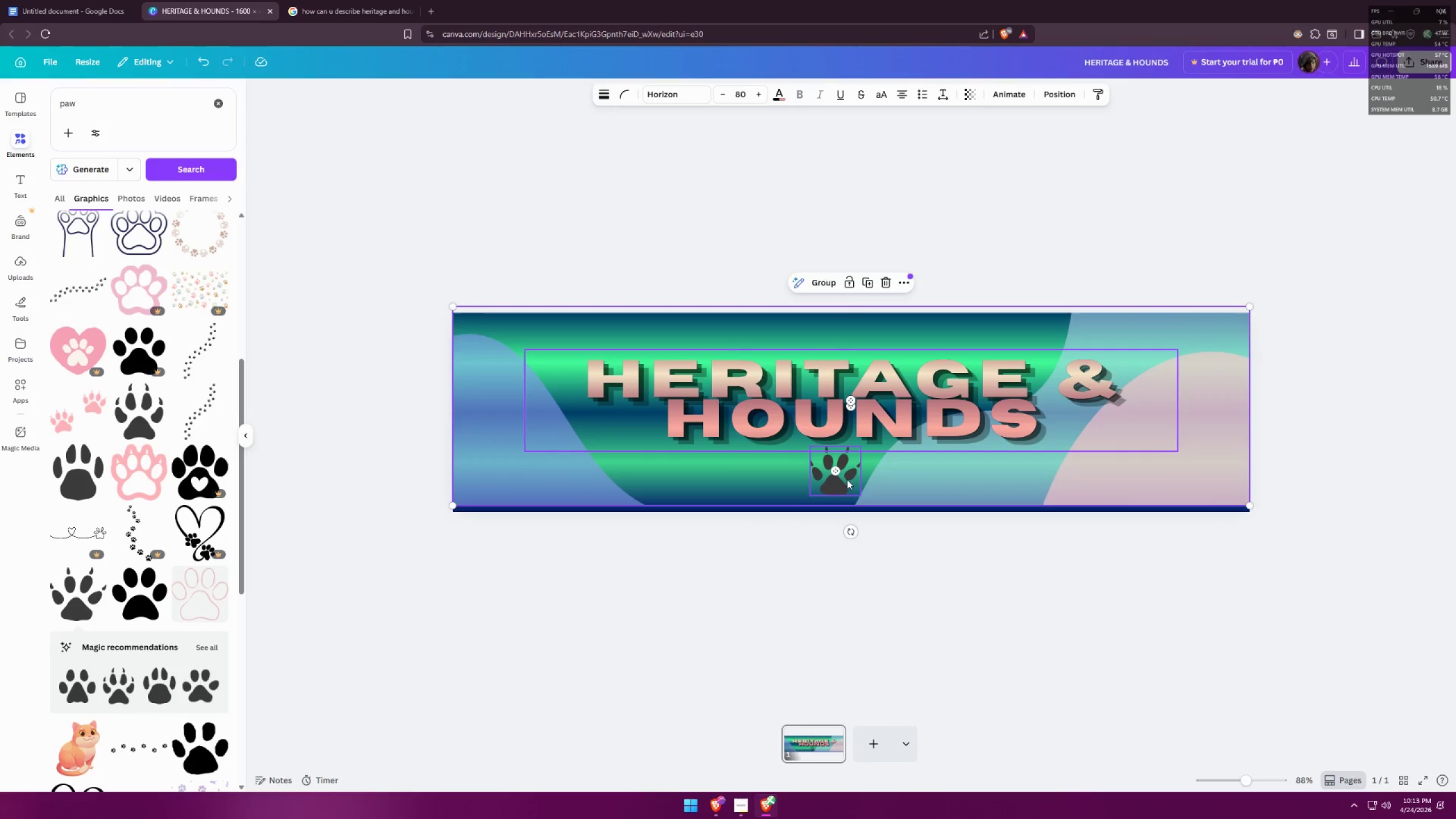 
double_click([848, 480])
 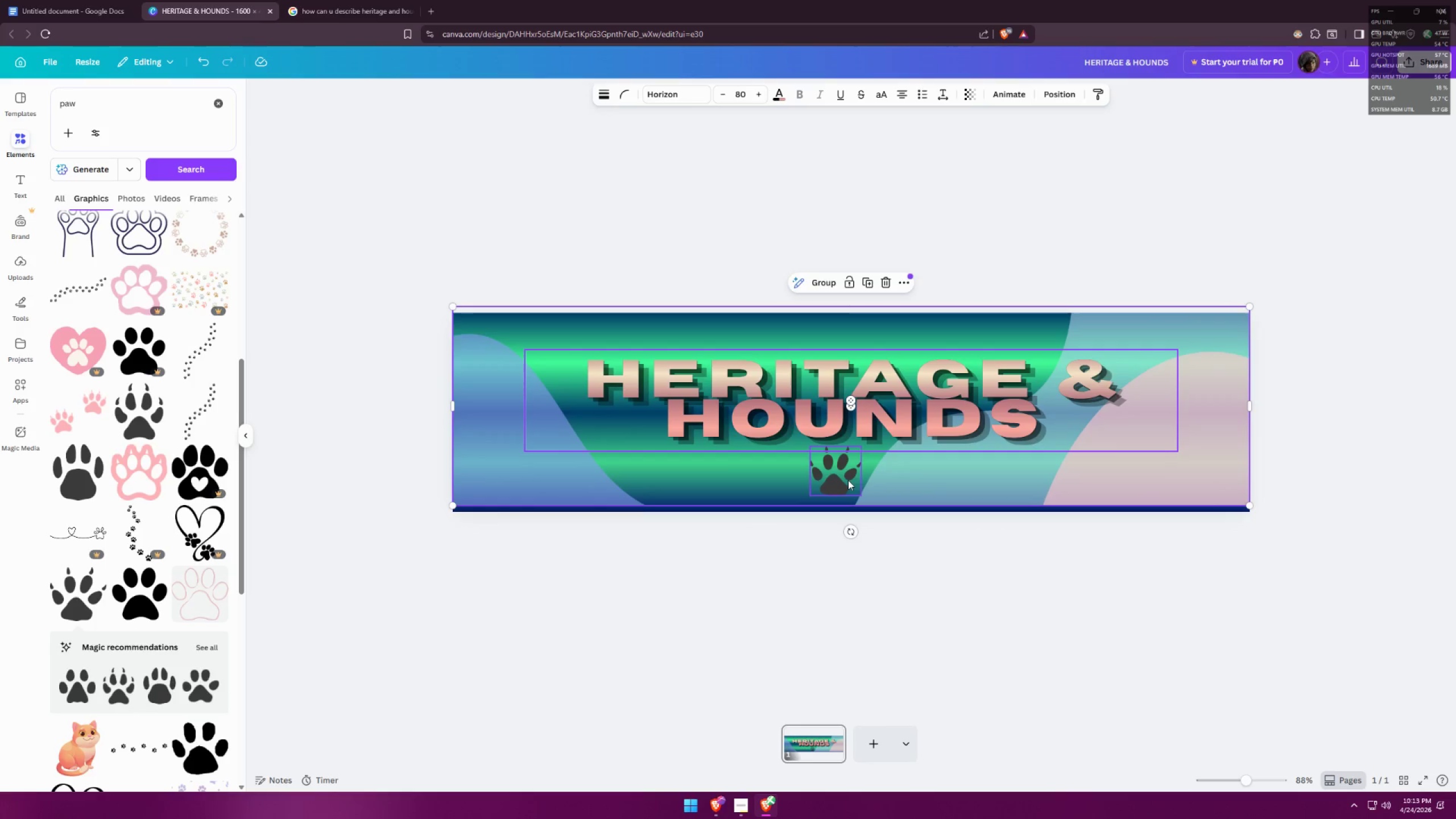 
key(Control+ControlLeft)
 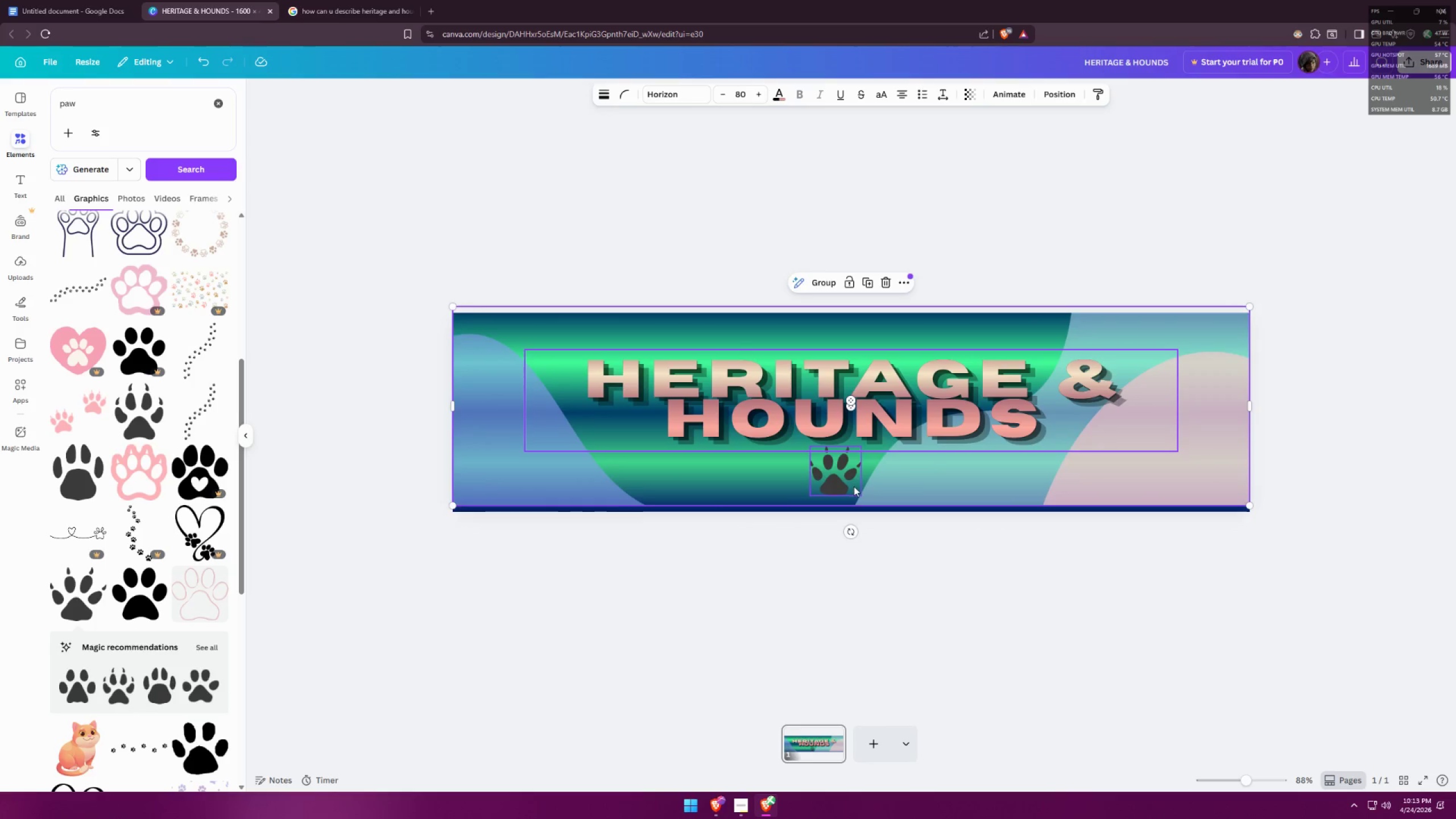 
key(Control+Z)
 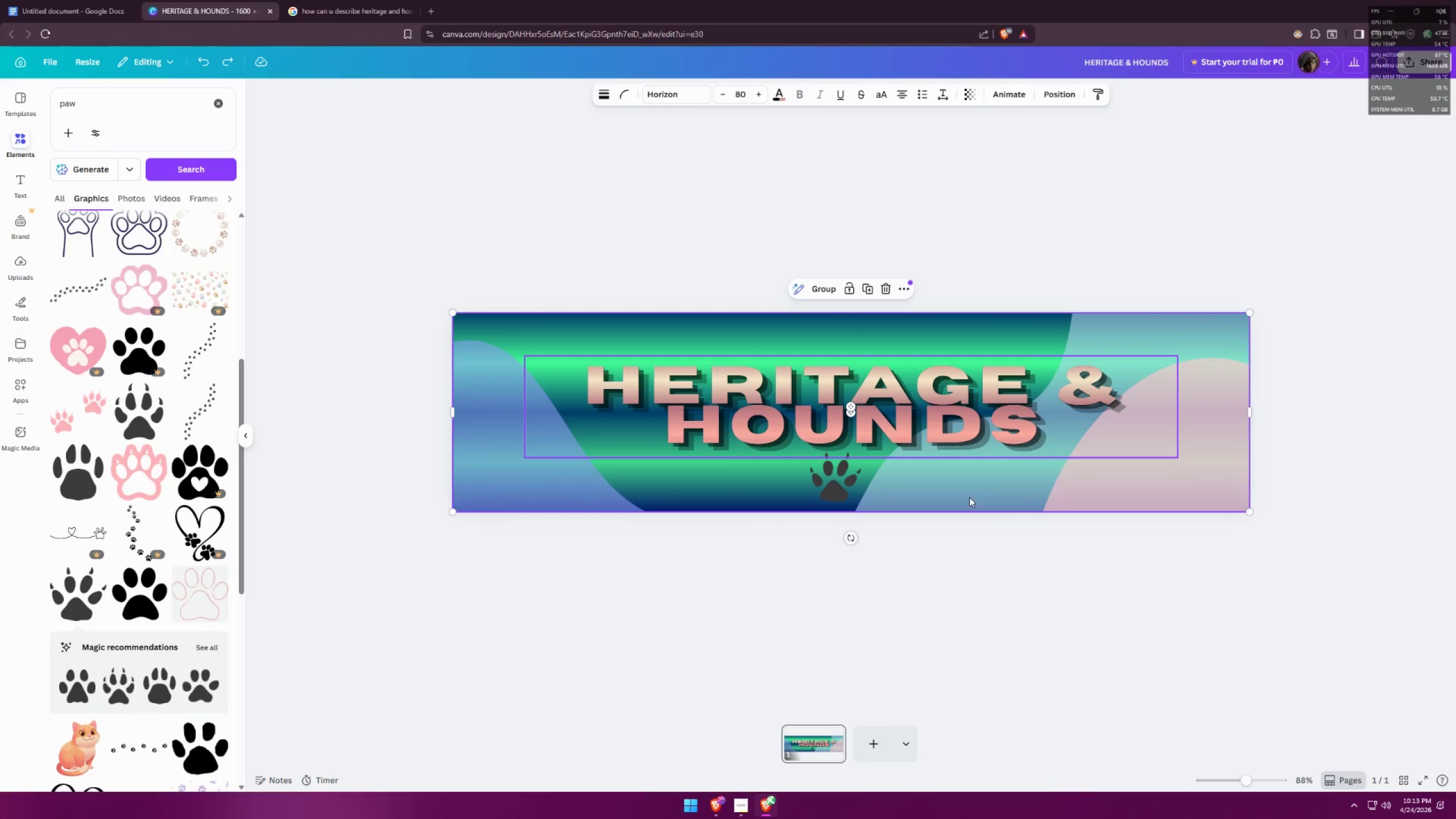 
hold_key(key=ShiftLeft, duration=0.4)
 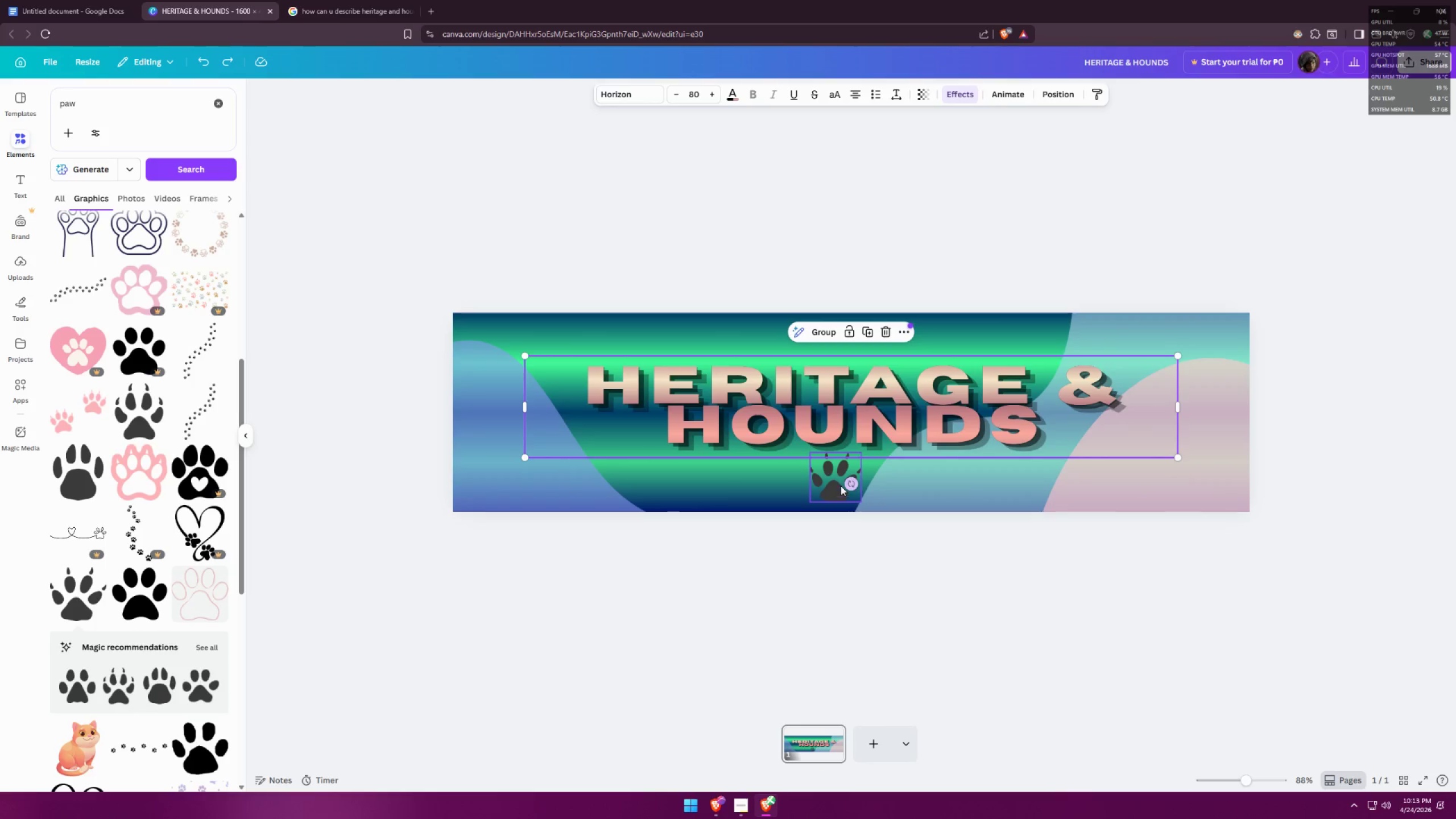 
key(Shift+ShiftLeft)
 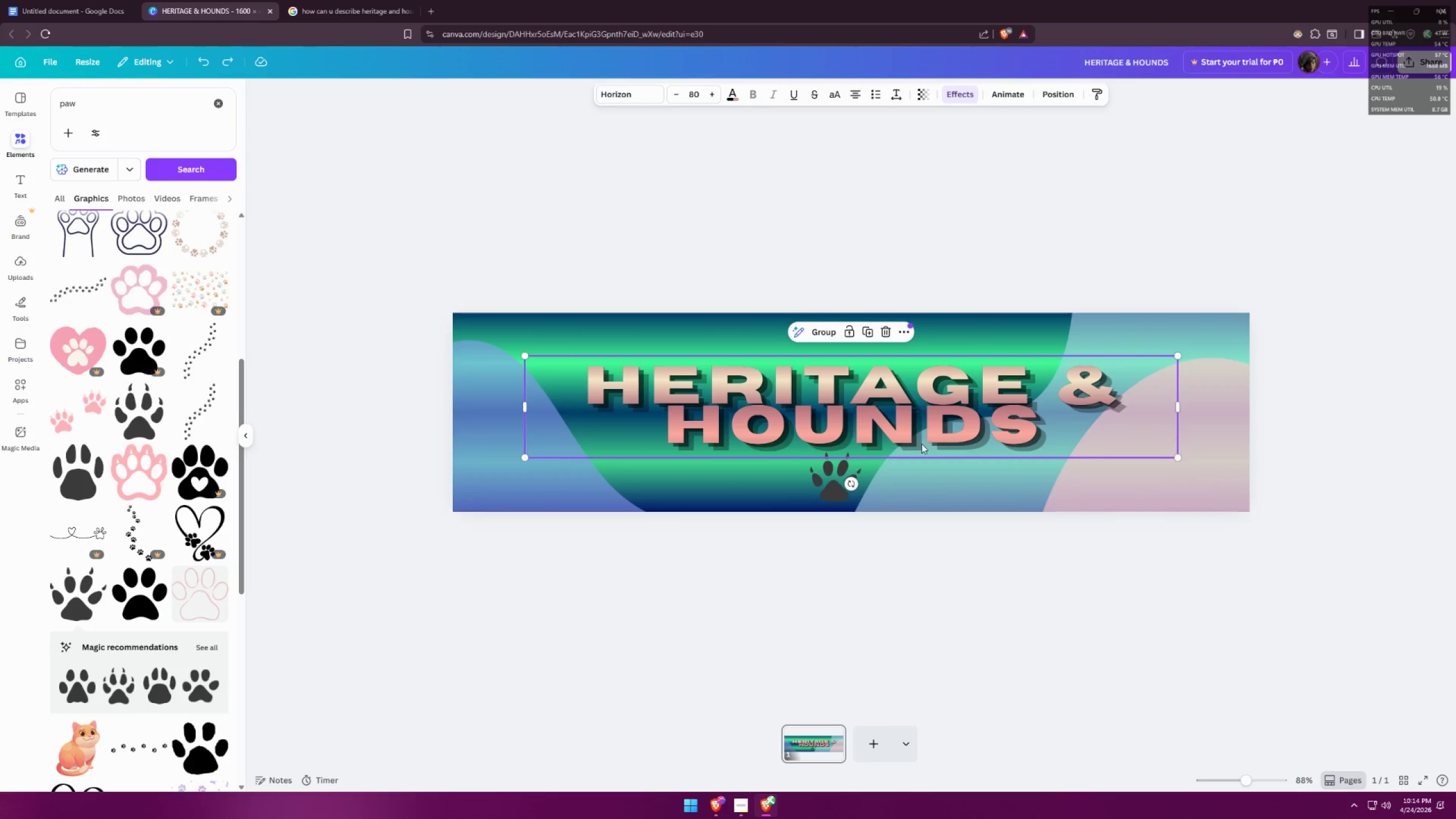 
left_click_drag(start_coordinate=[925, 432], to_coordinate=[923, 425])
 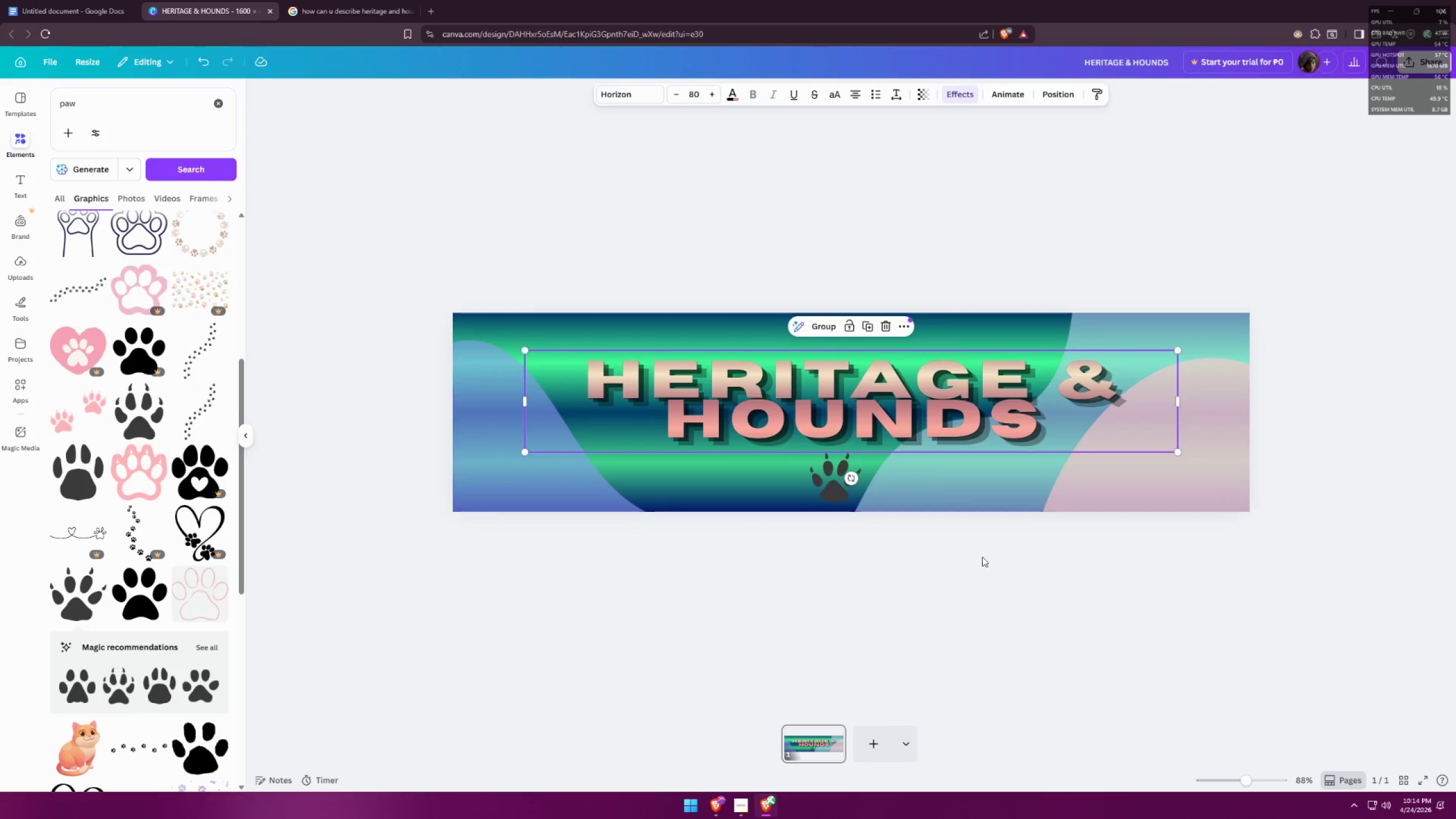 
left_click([983, 559])
 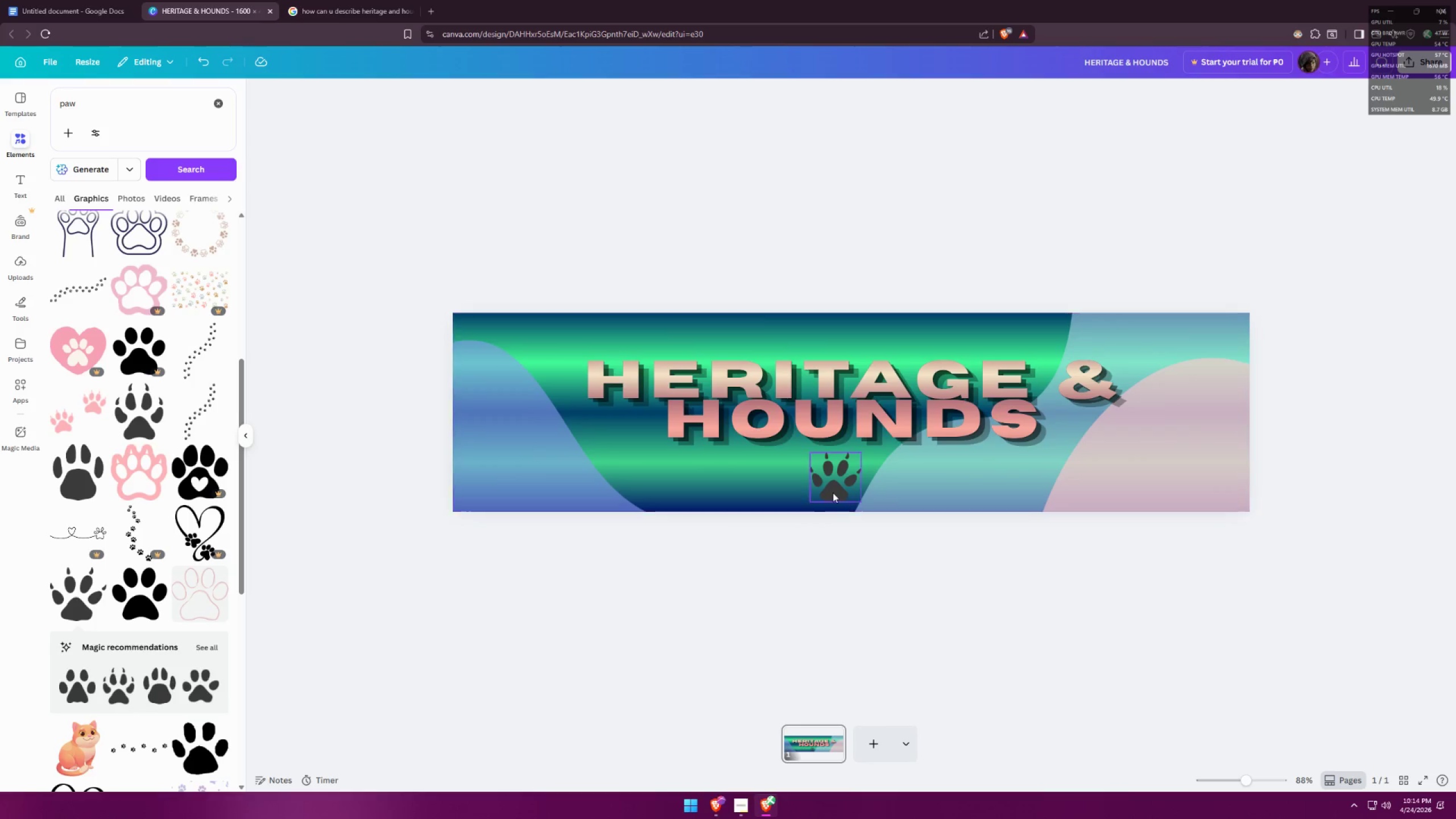 
left_click_drag(start_coordinate=[831, 490], to_coordinate=[846, 485])
 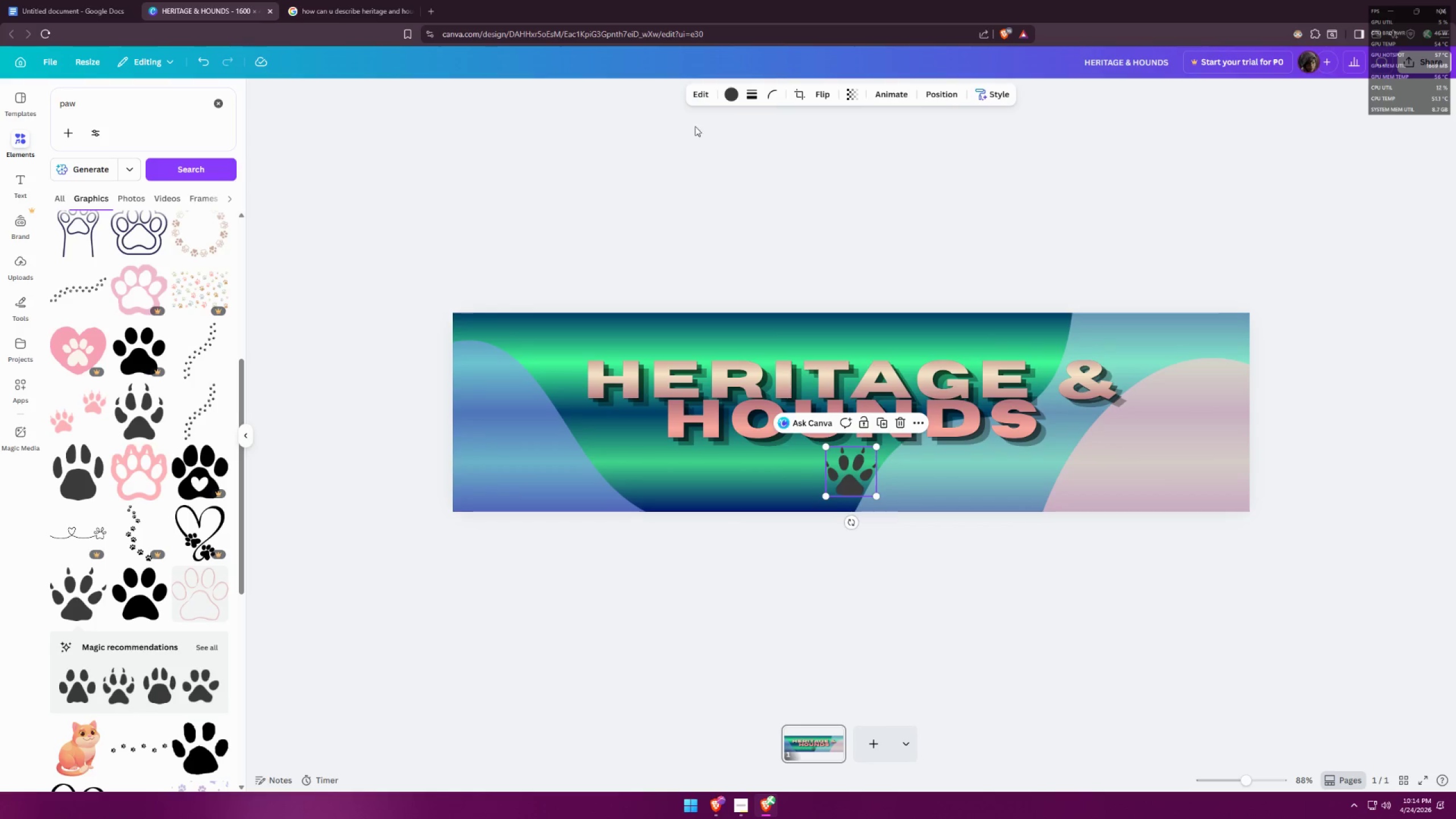 
left_click([729, 94])
 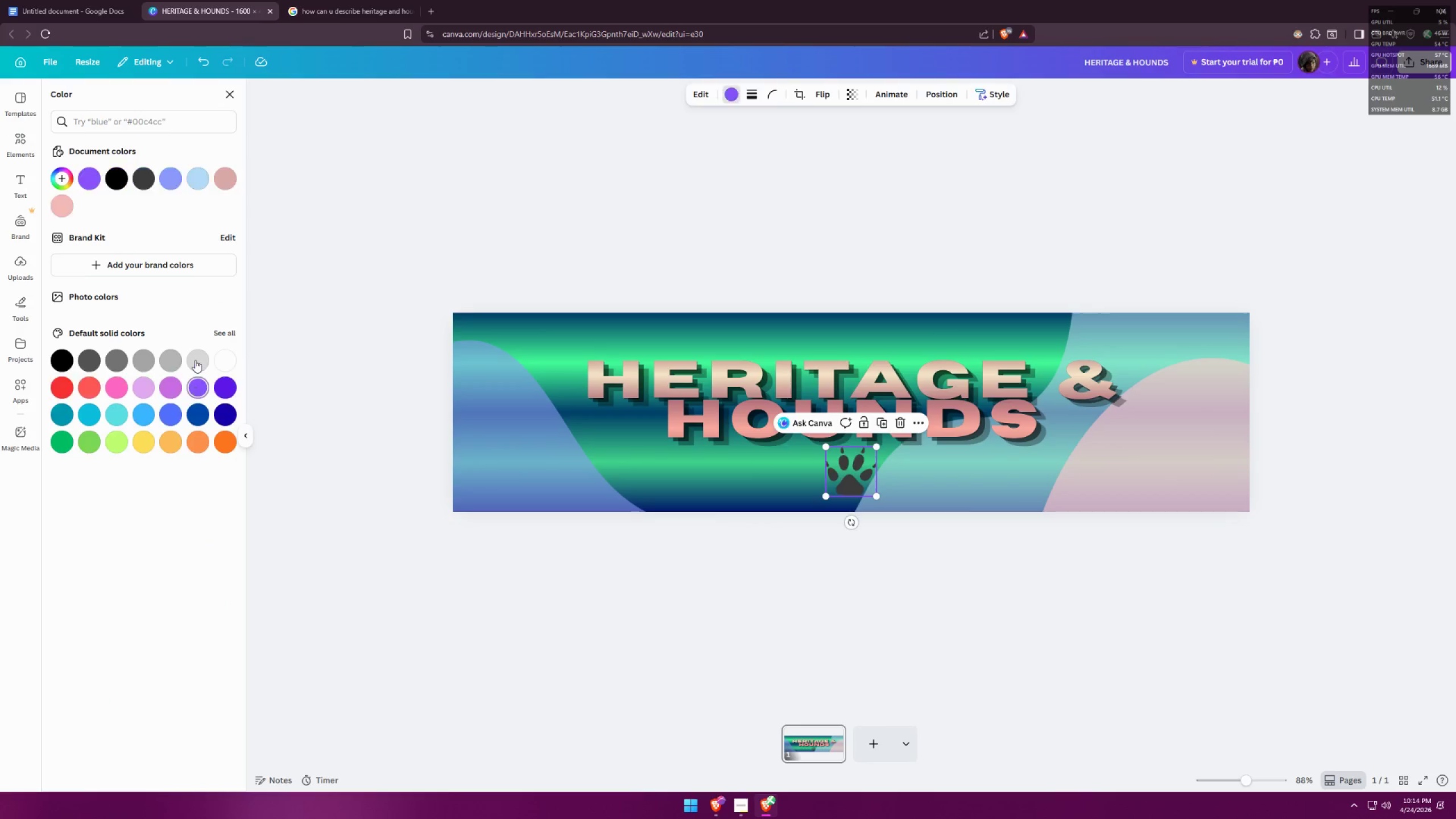 
double_click([222, 327])
 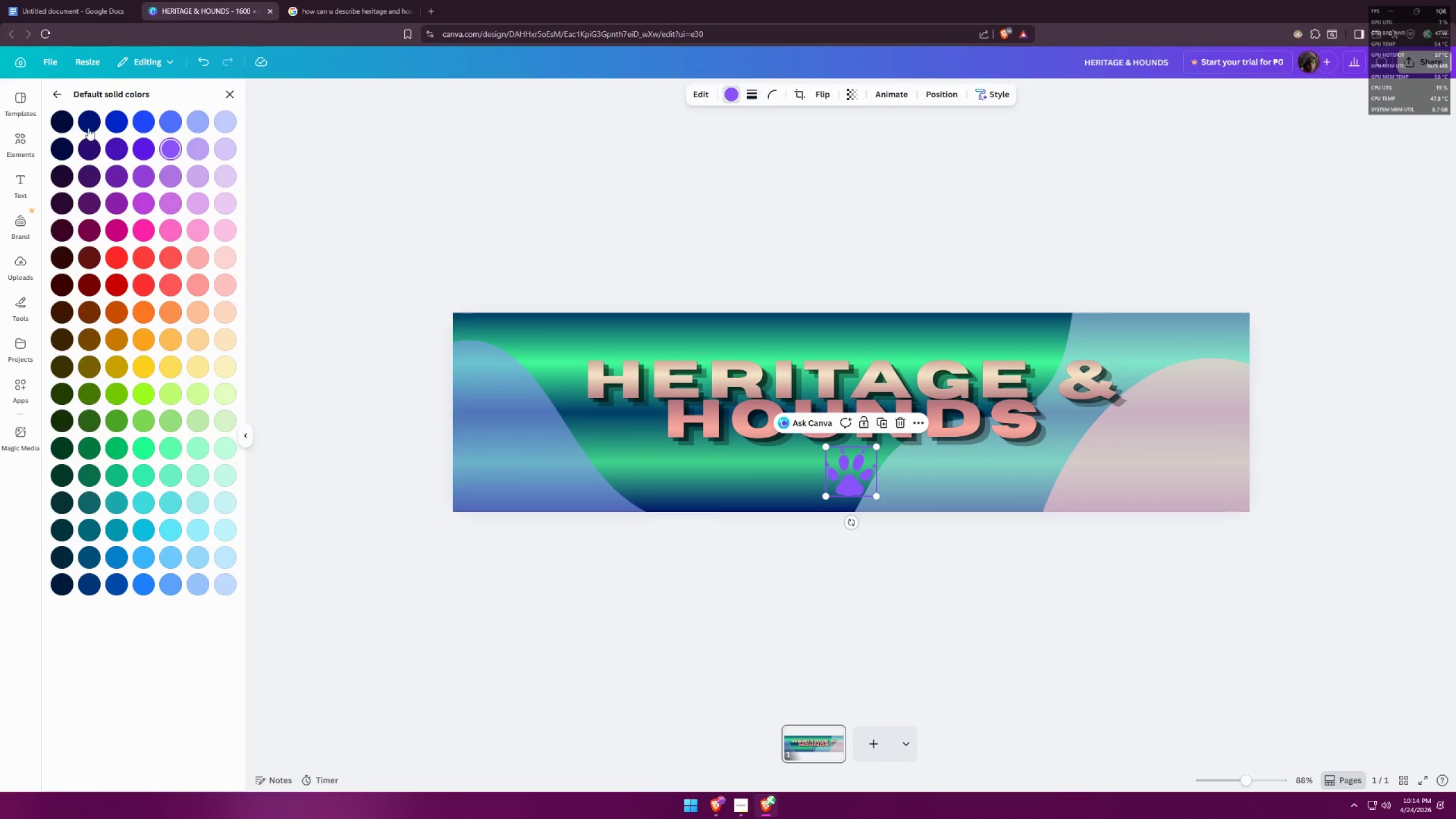 
left_click([53, 91])
 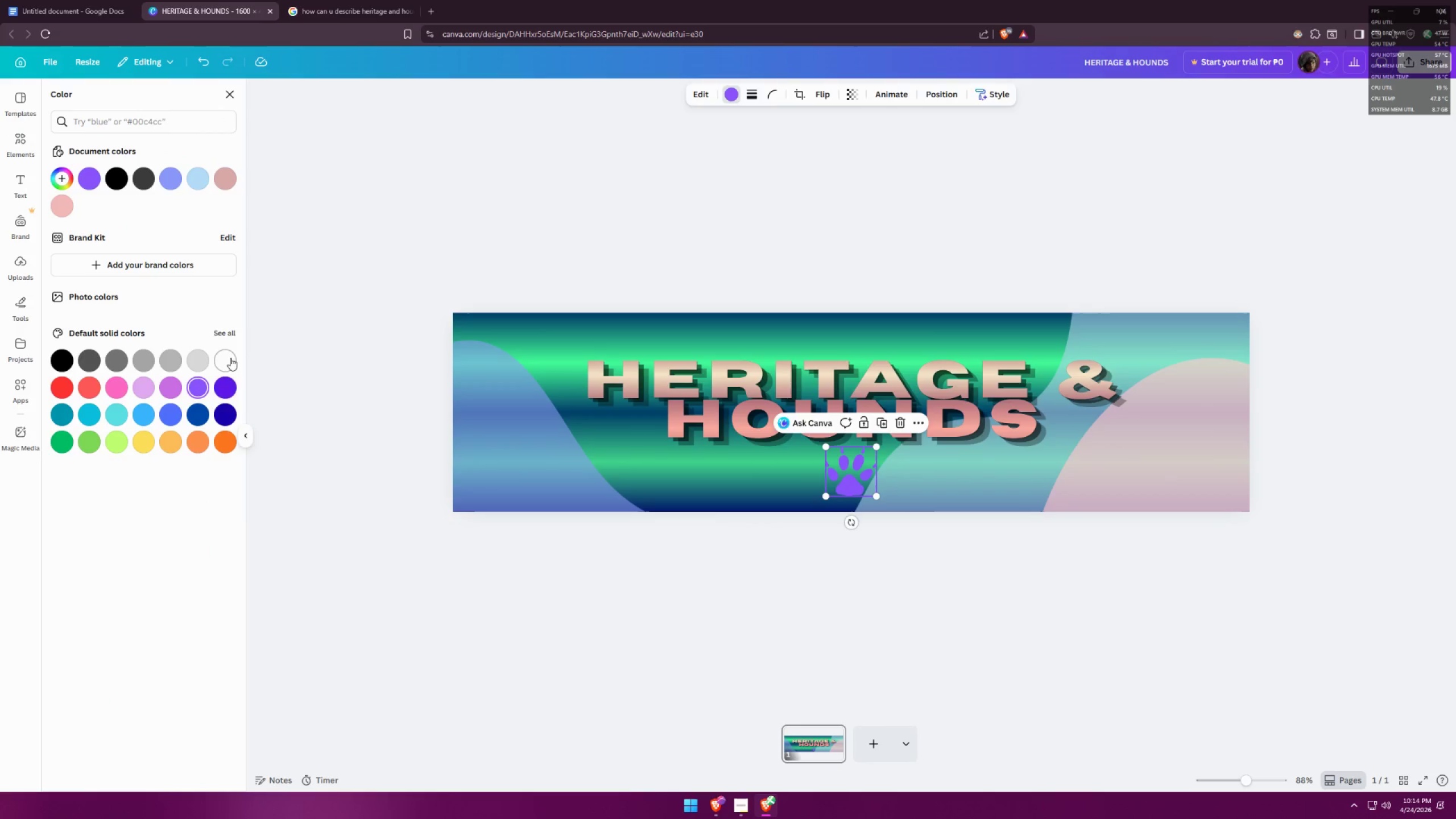 
left_click([230, 358])
 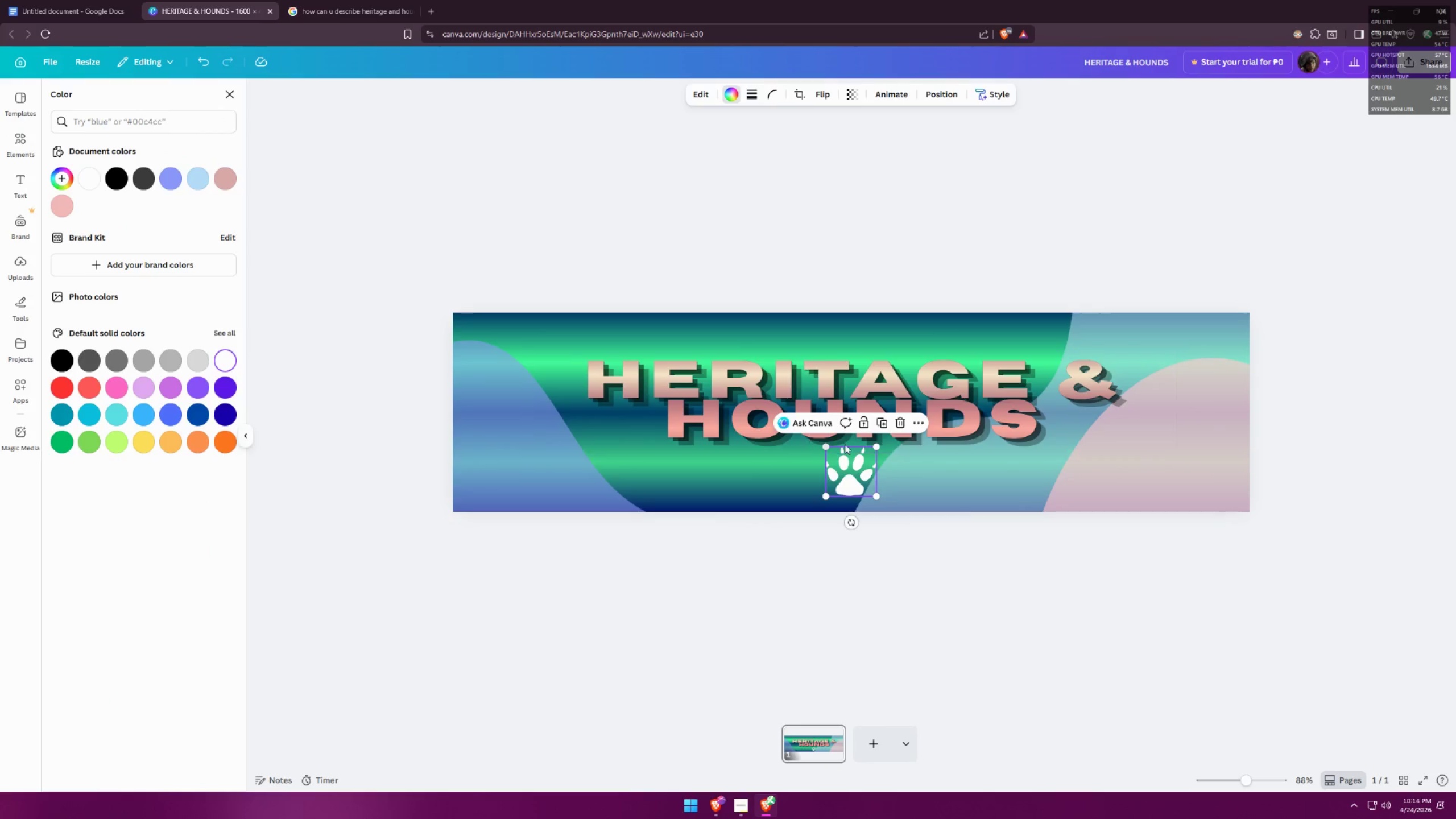 
left_click([1003, 581])
 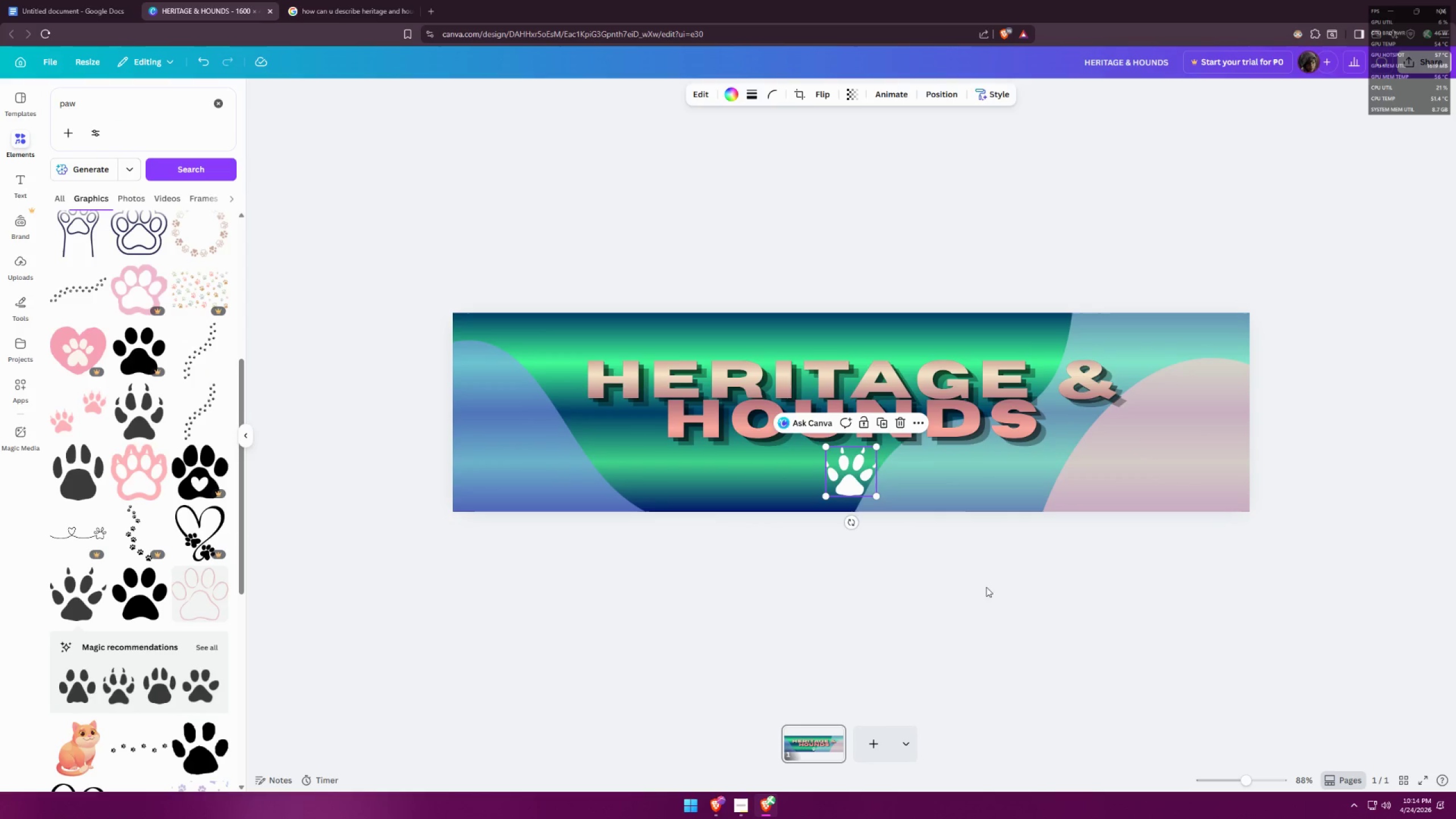 
left_click([943, 580])
 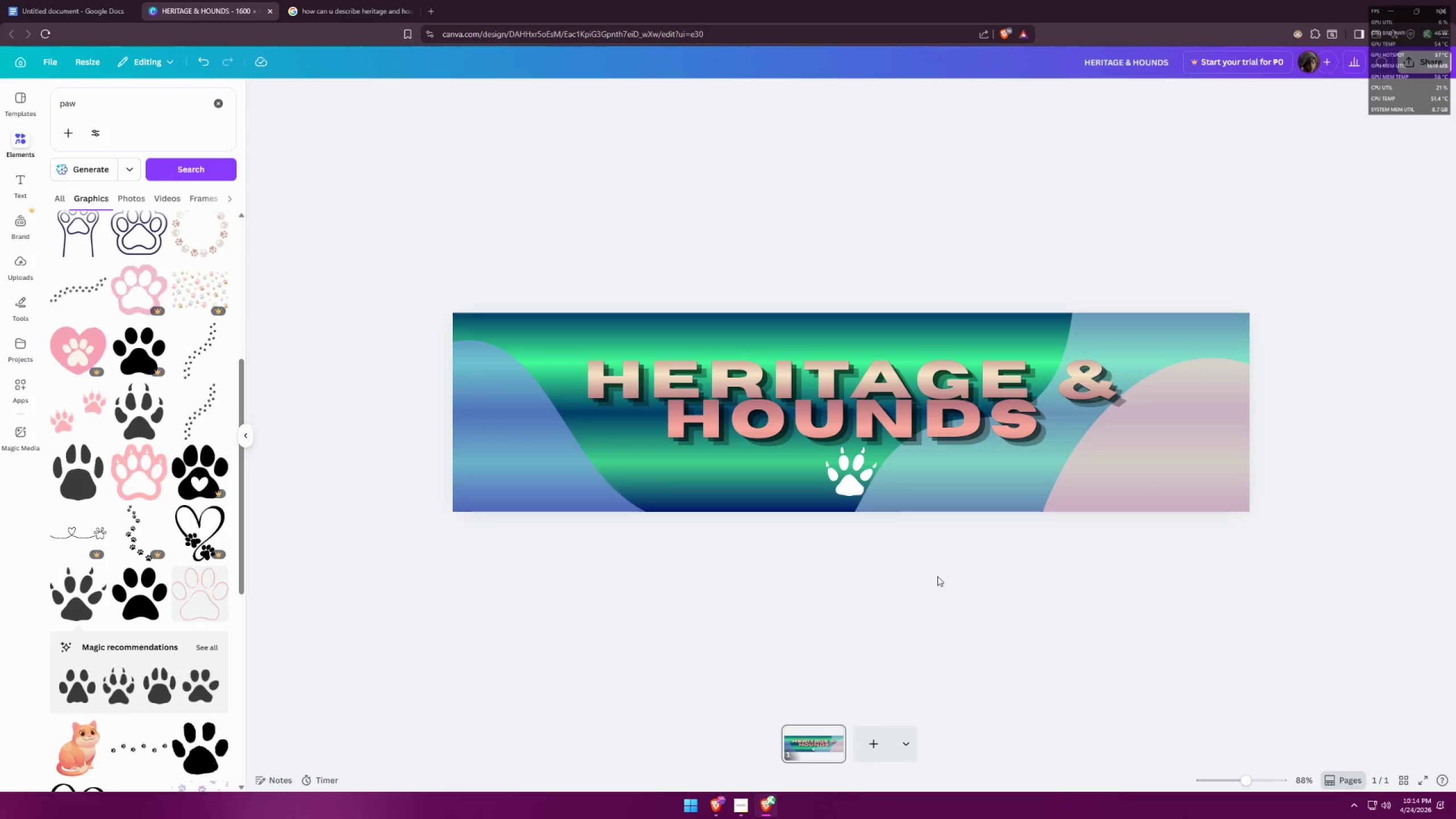 
left_click([862, 486])
 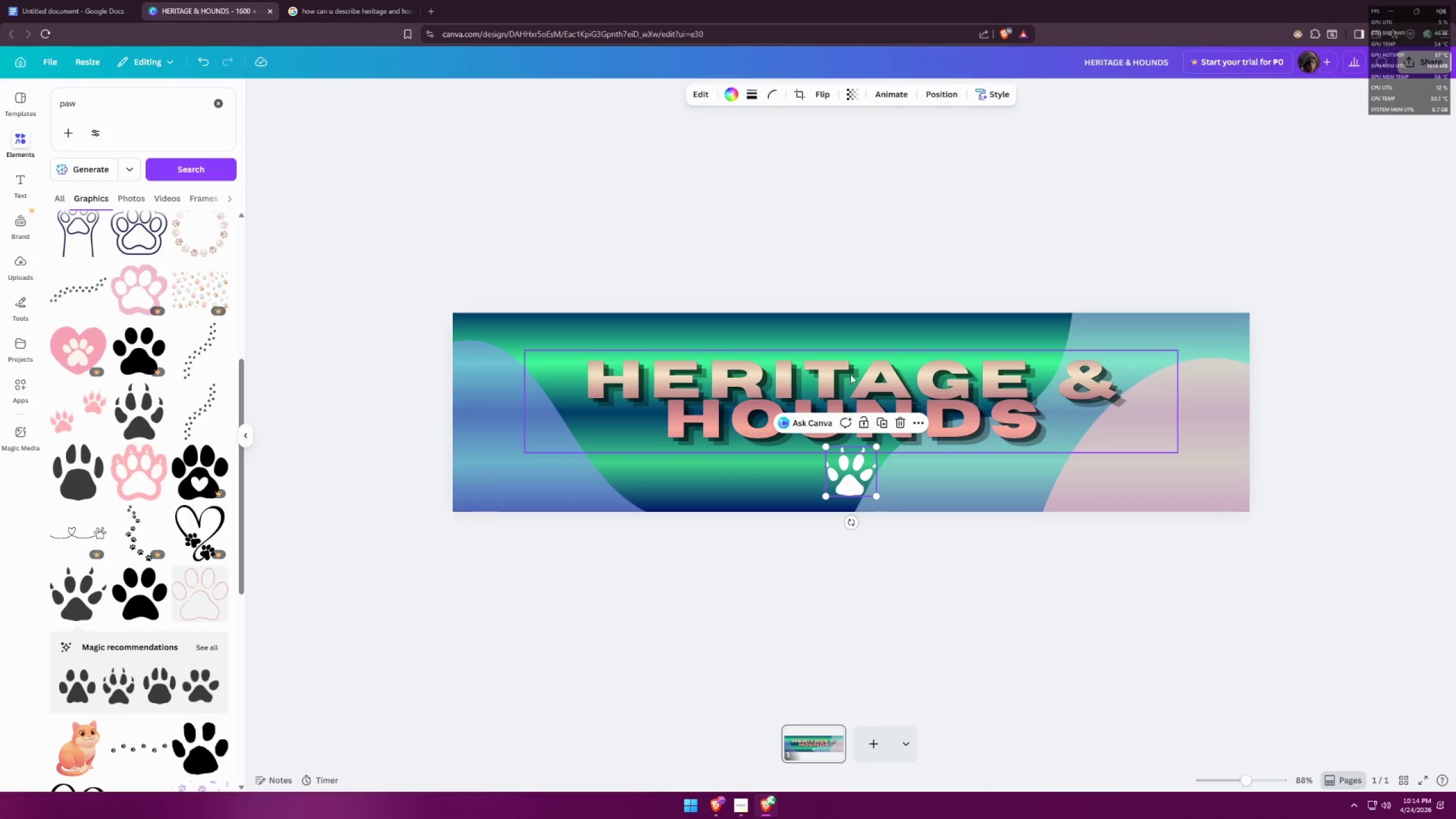 
hold_key(key=AltLeft, duration=1.53)
left_click_drag(start_coordinate=[880, 449], to_coordinate=[884, 445])
 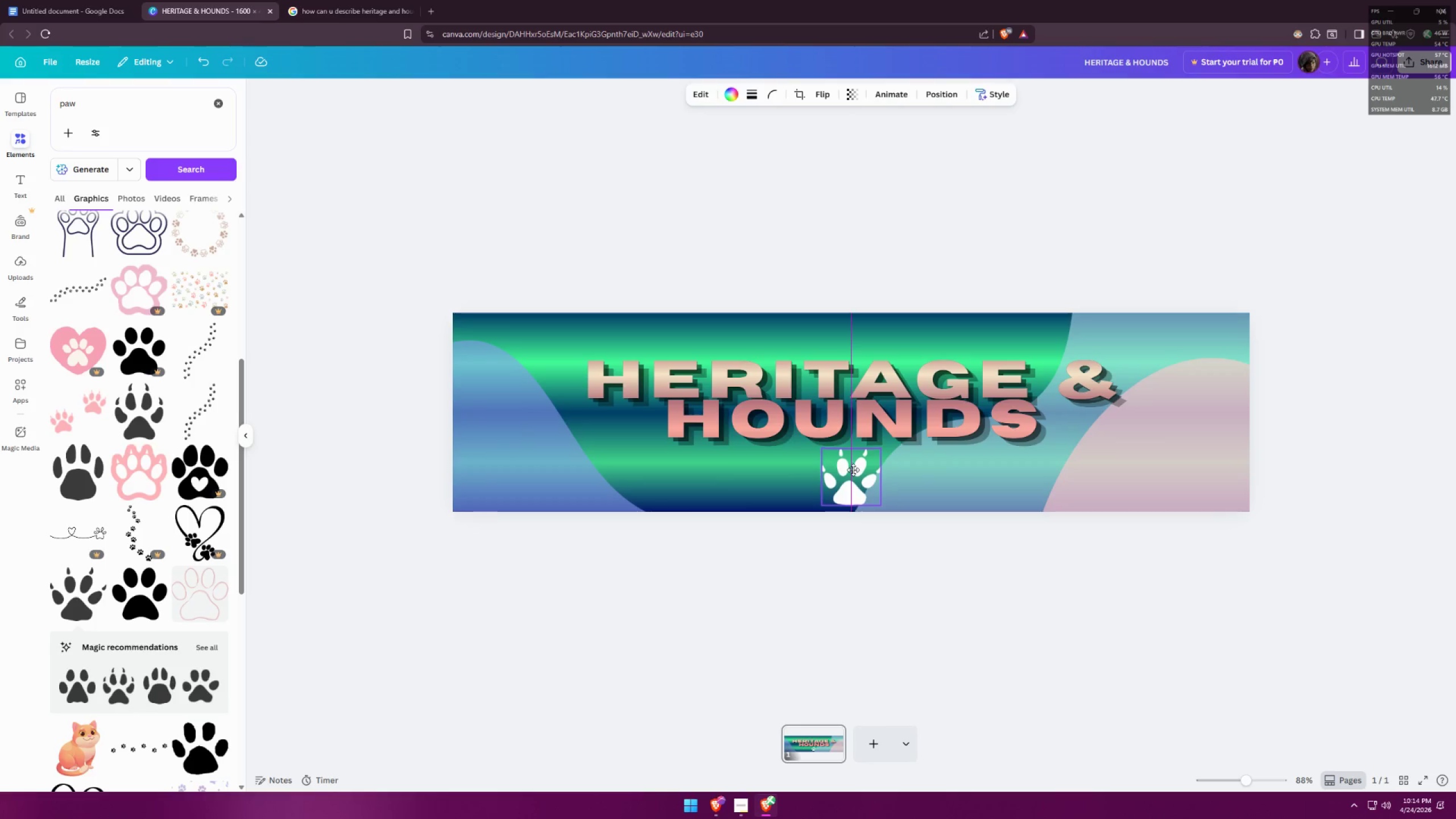 
key(Alt+AltLeft)
 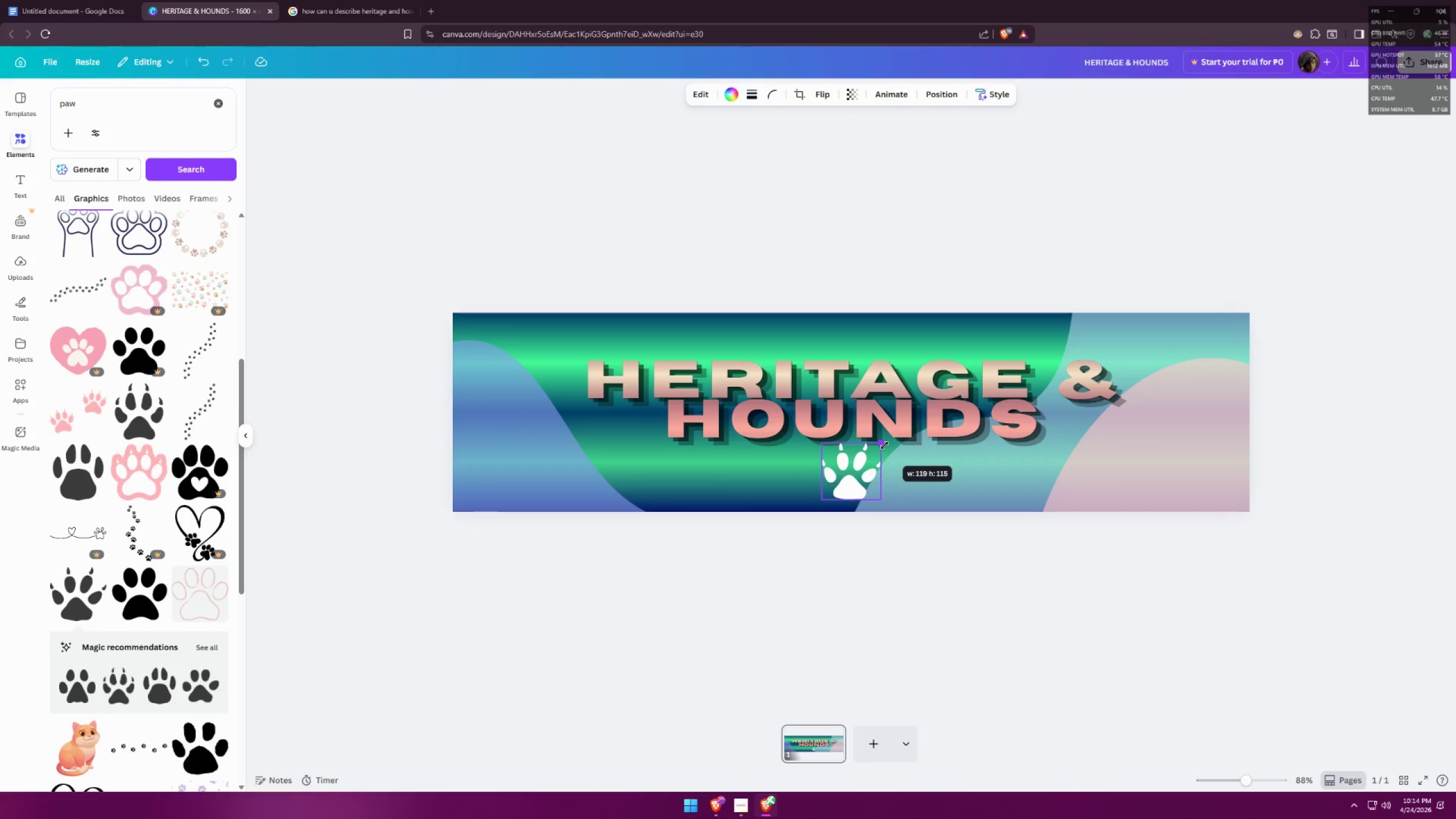 
key(Alt+AltLeft)
 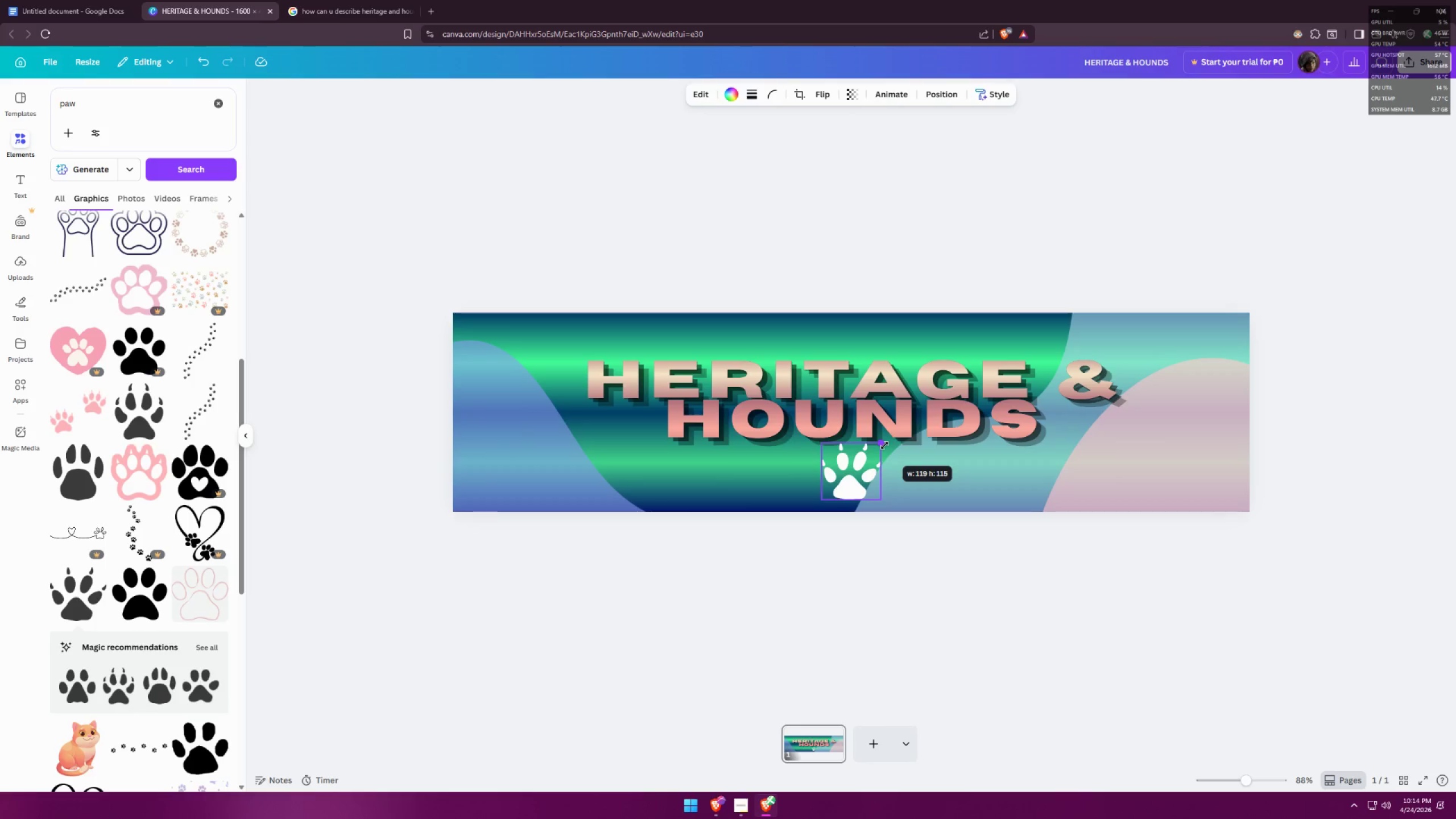 
key(Alt+AltLeft)
 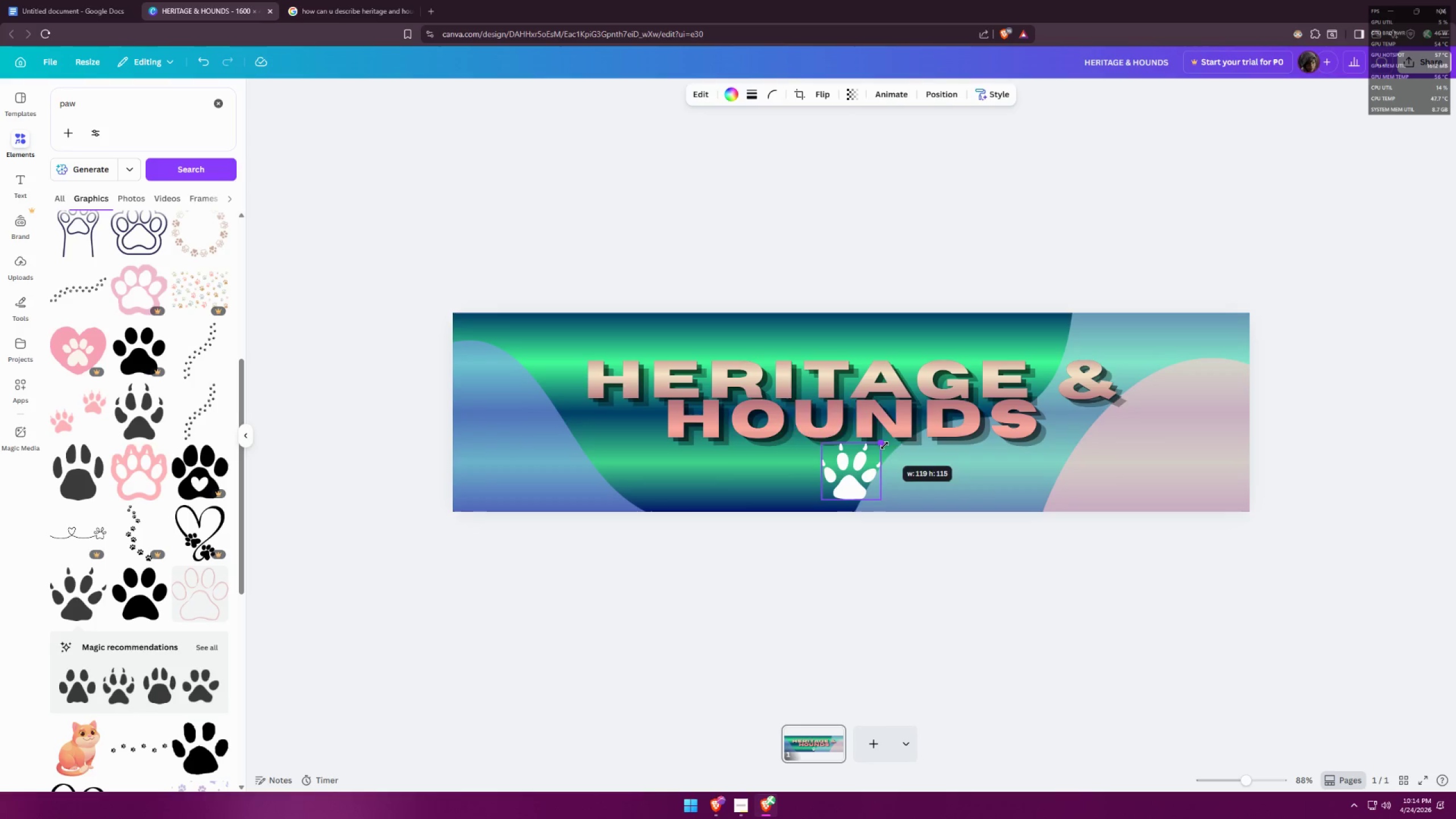 
key(Alt+AltLeft)
 